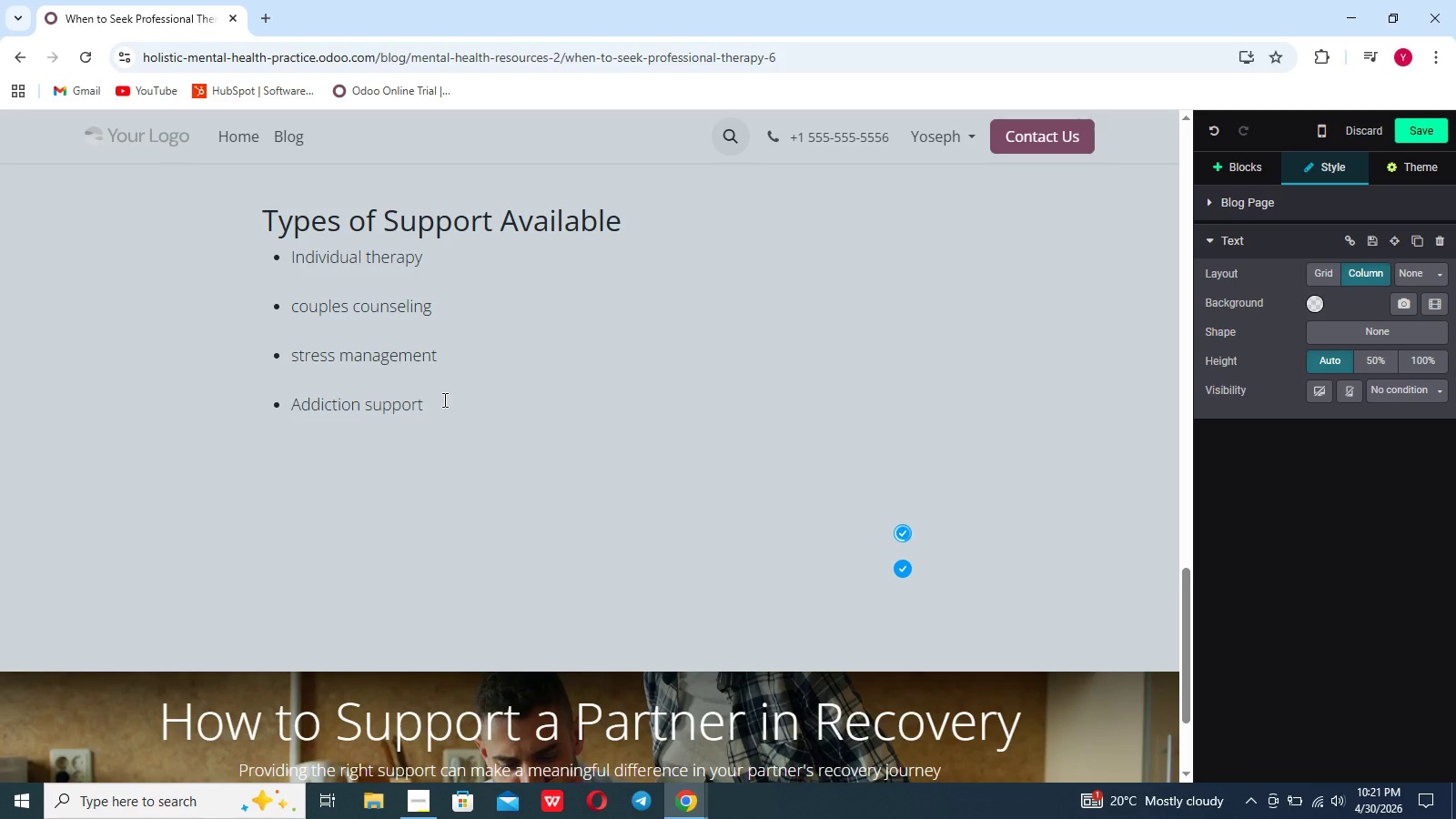 
key(Slash)
 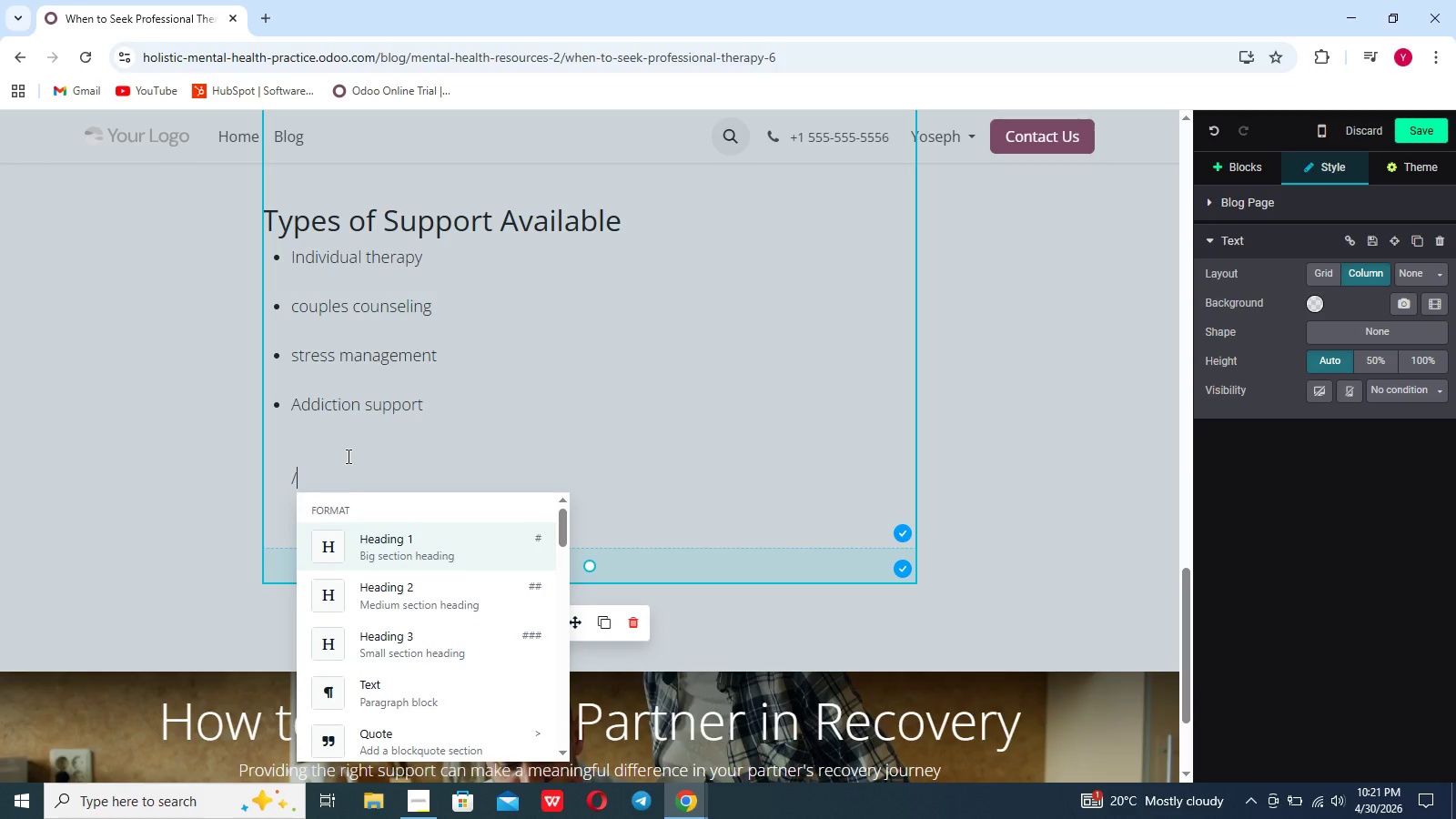 
key(Backspace)
type(Stay Updated on Mental Health REsources)
 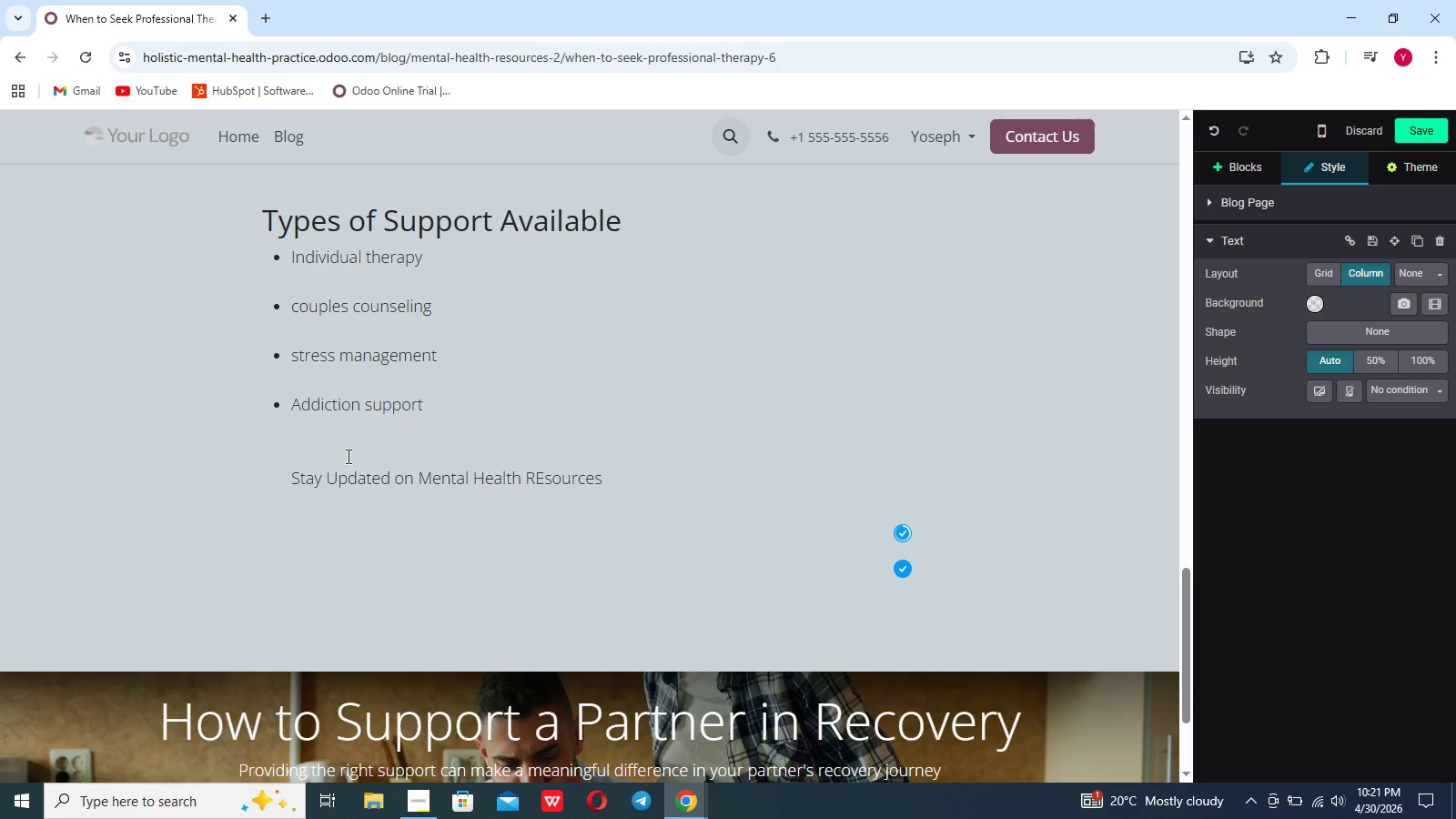 
hold_key(key=ArrowLeft, duration=0.72)
 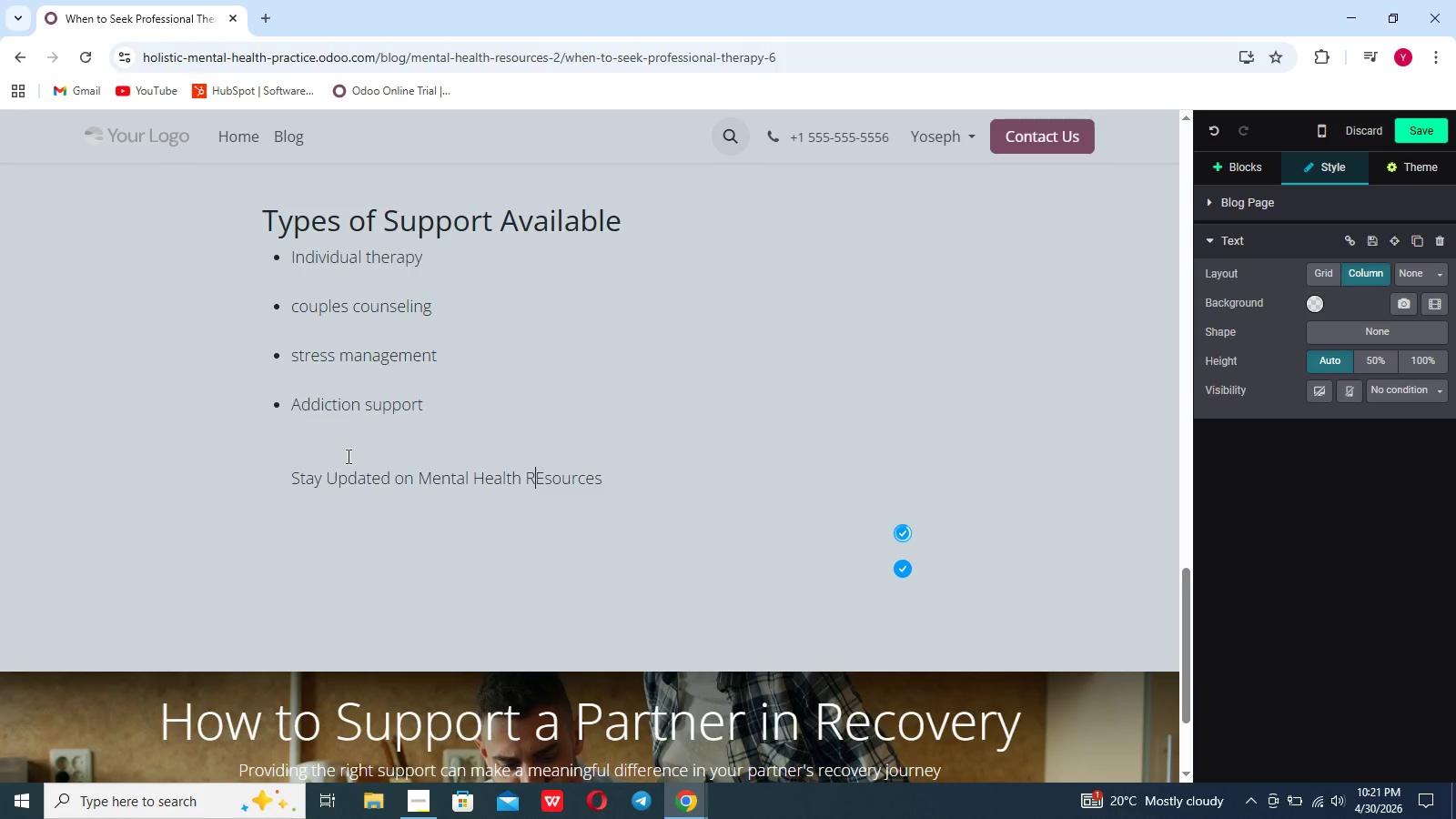 
key(ArrowRight)
 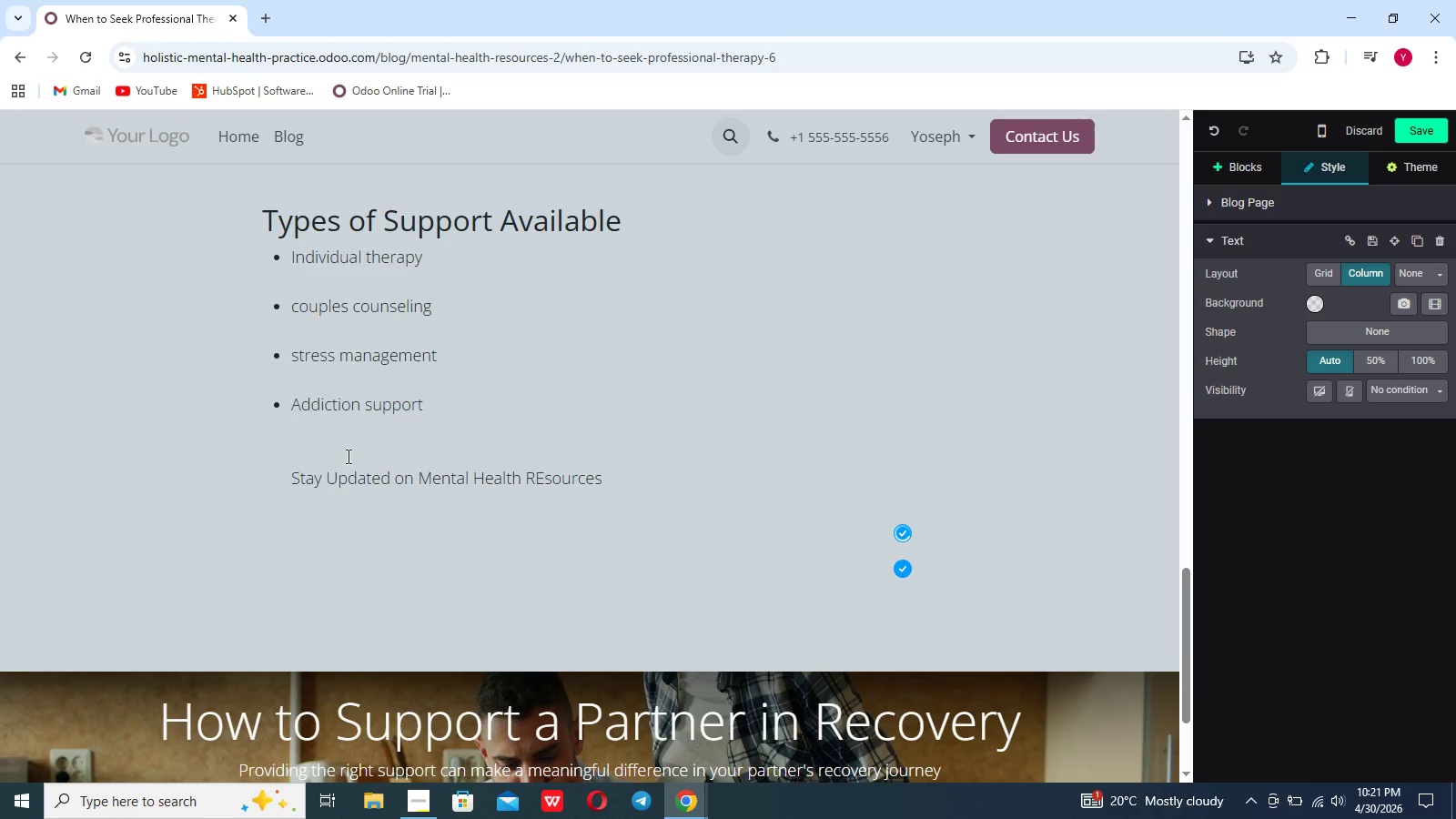 
key(Backspace)
 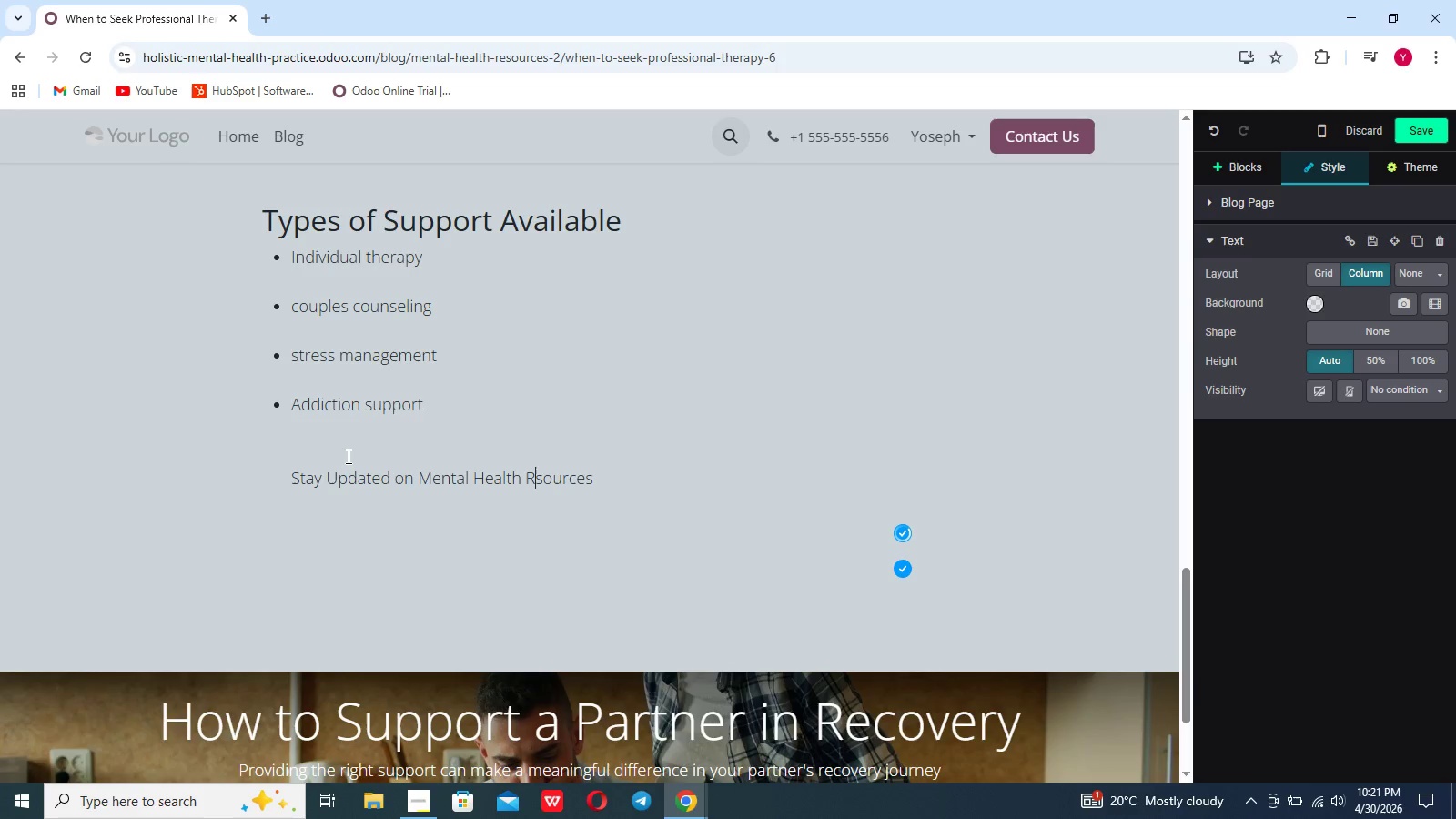 
key(E)
 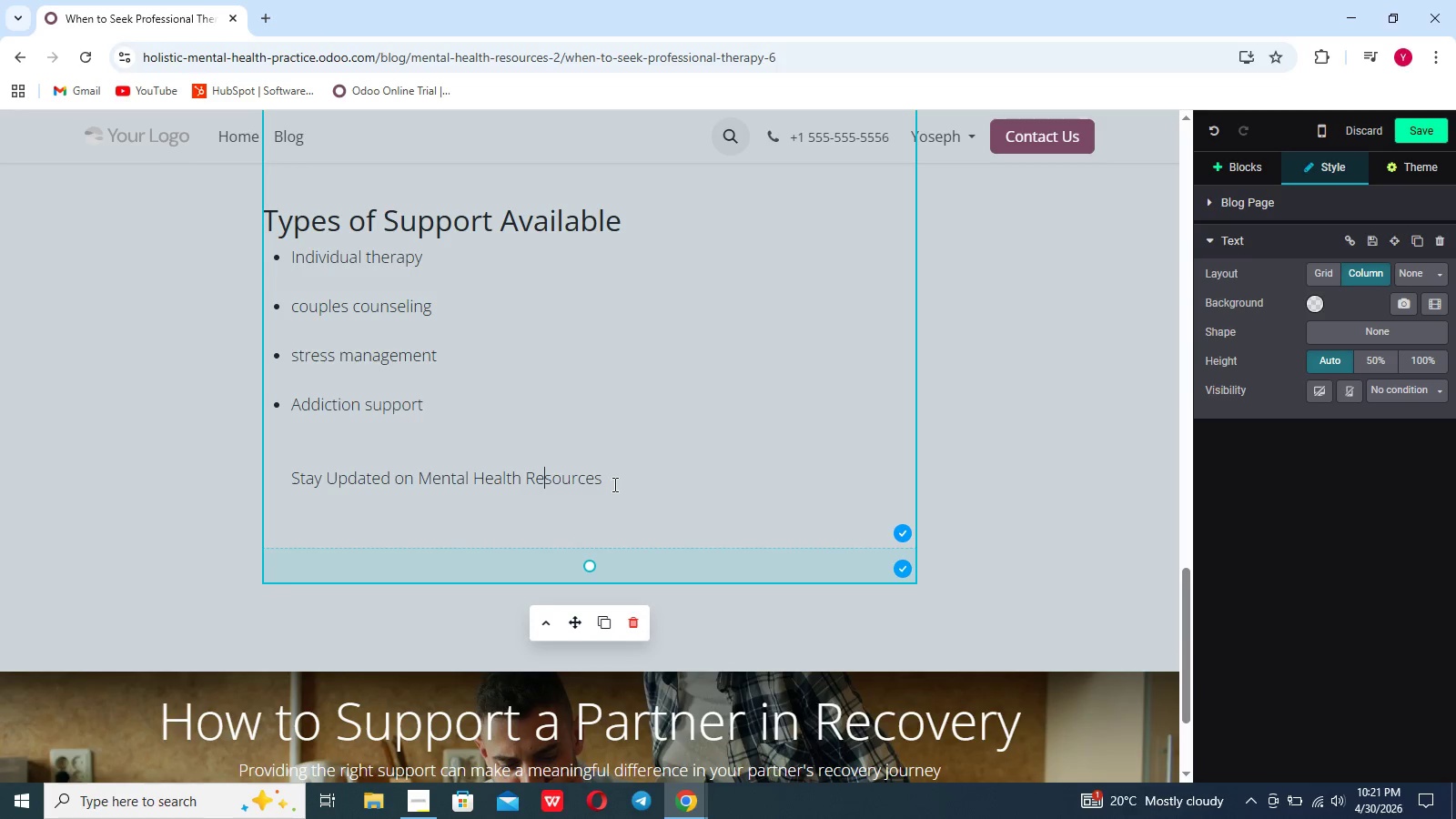 
left_click_drag(start_coordinate=[612, 483], to_coordinate=[288, 483])
 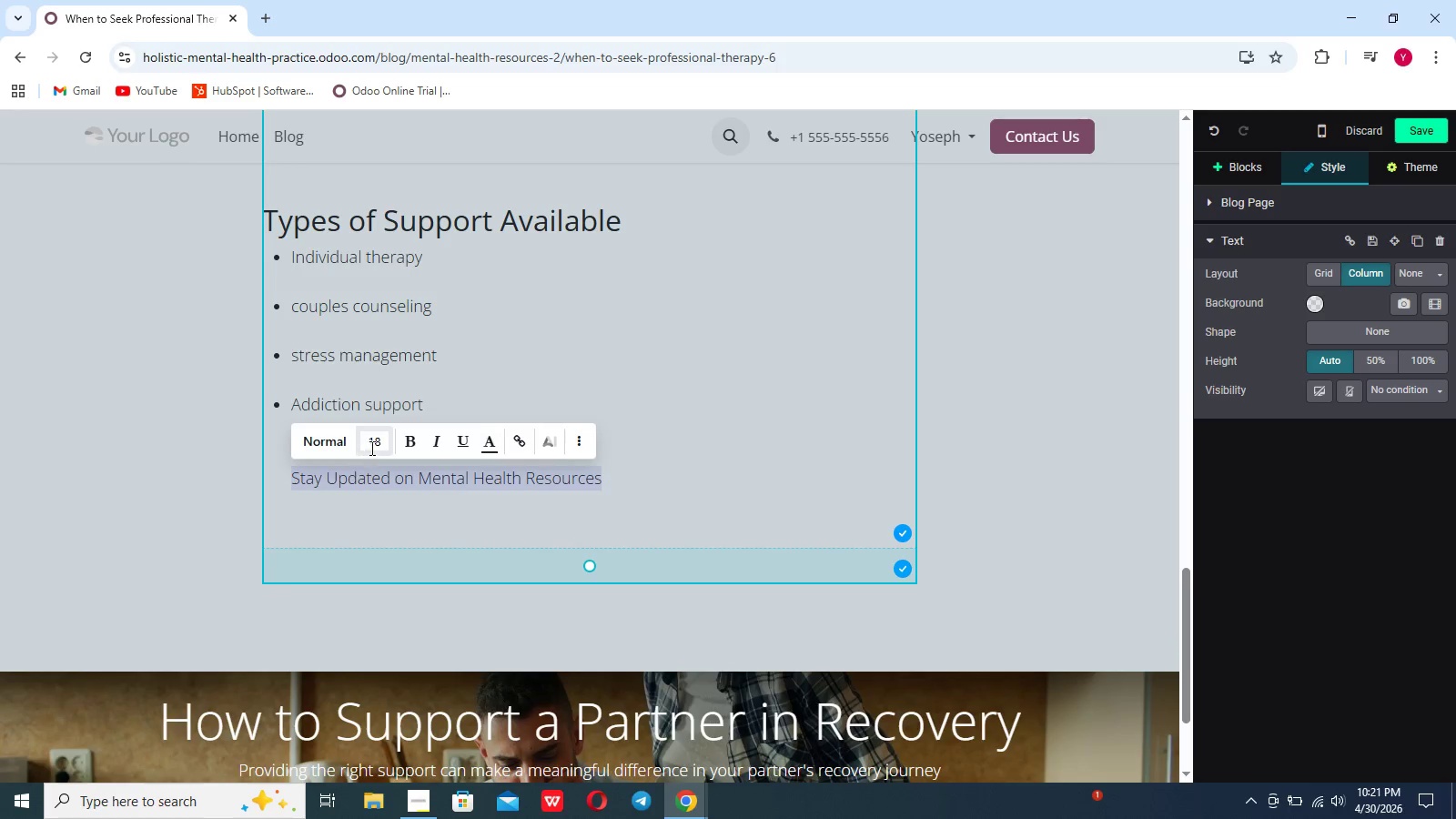 
mouse_move([320, 481])
 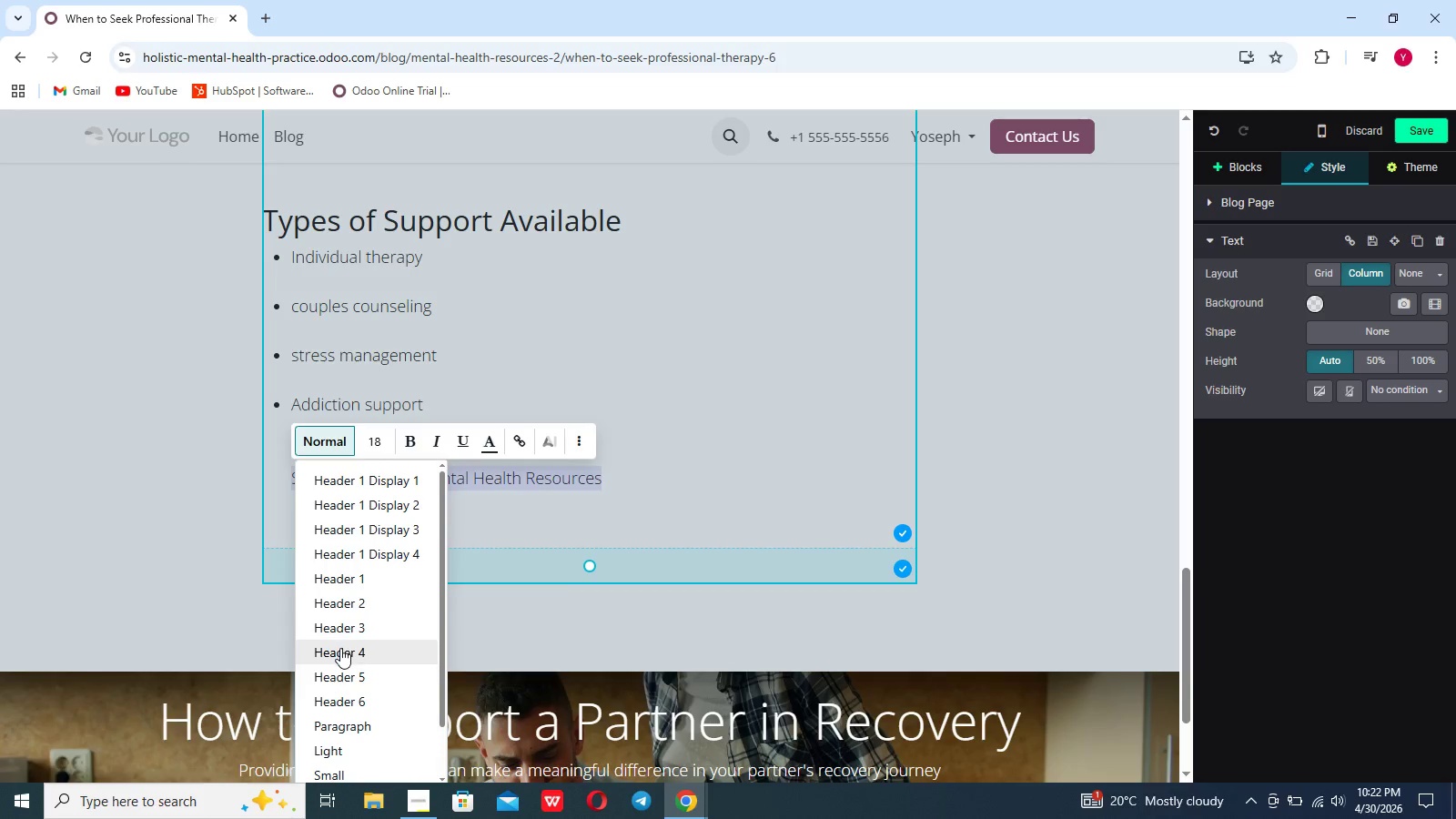 
left_click([340, 648])
 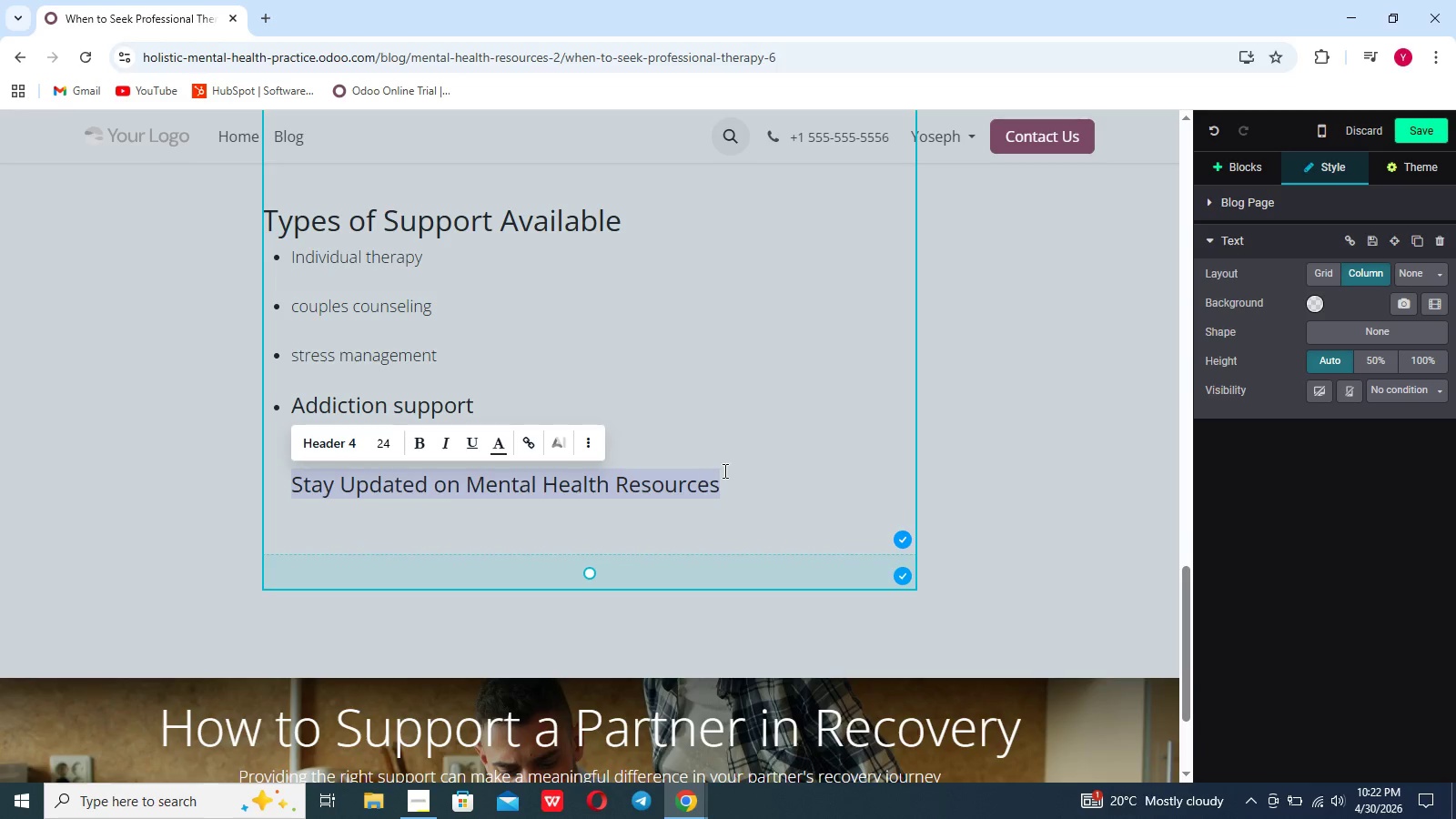 
left_click([725, 480])
 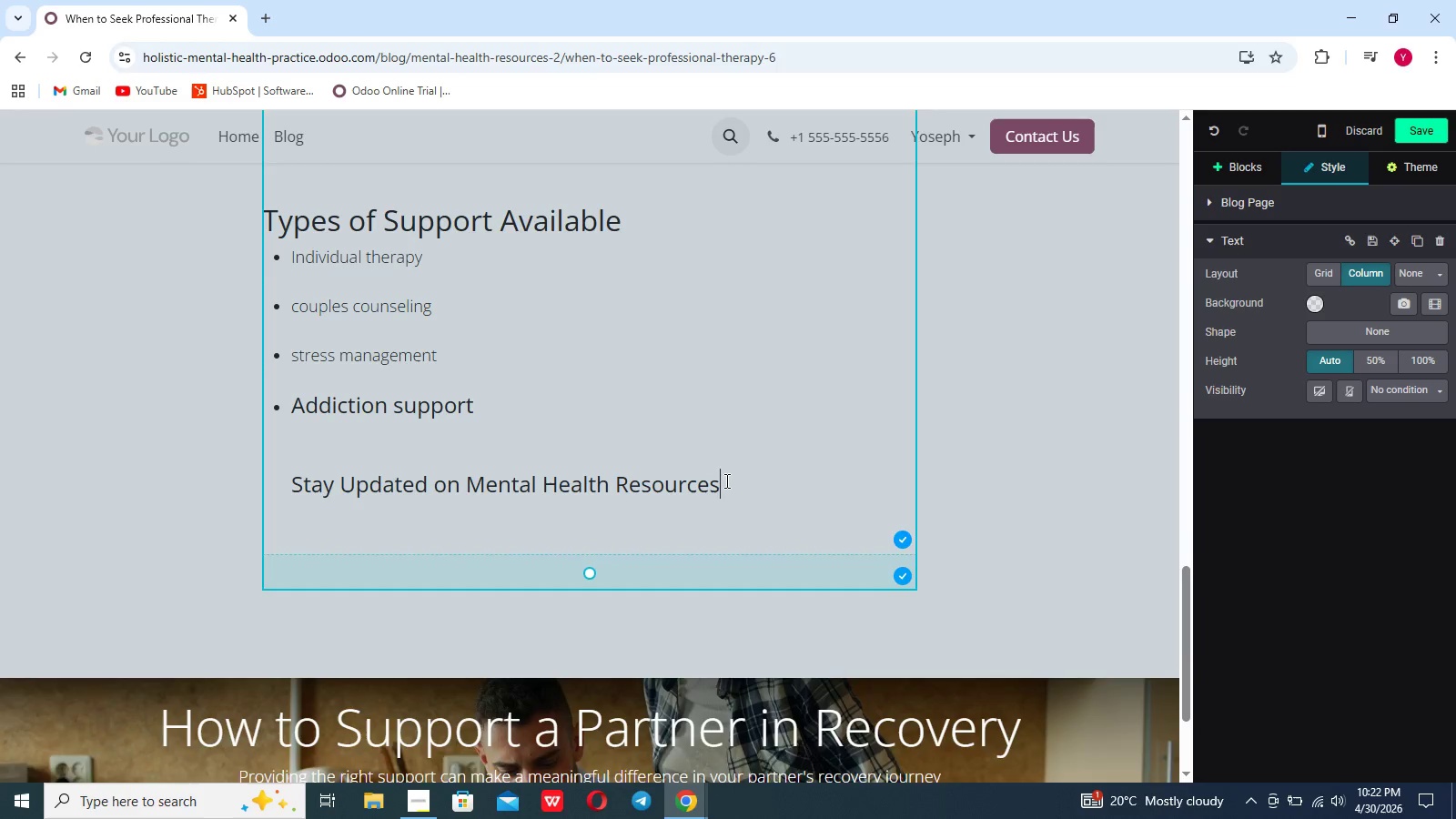 
hold_key(key=Enter, duration=0.31)
 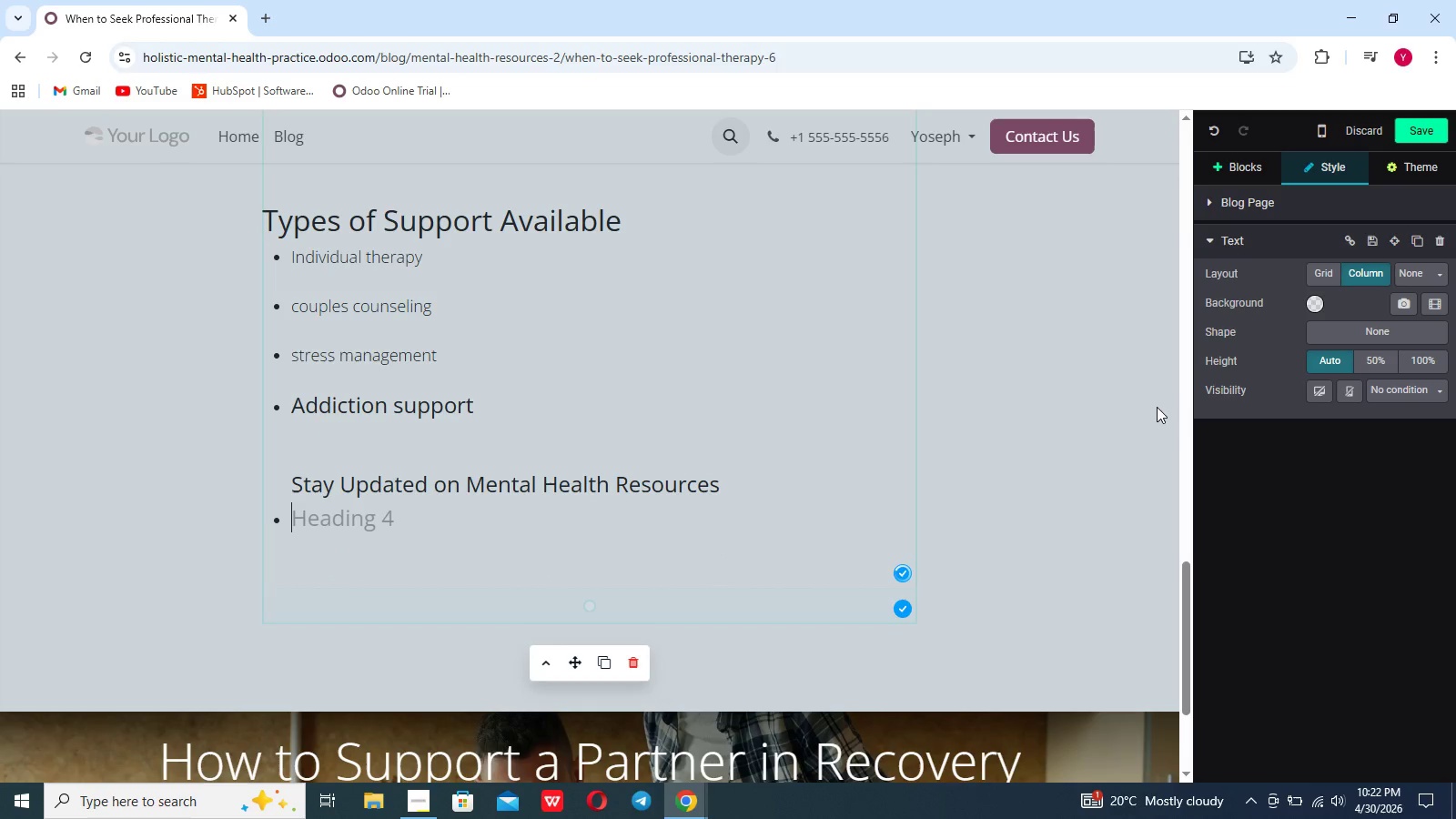 
key(Backspace)
 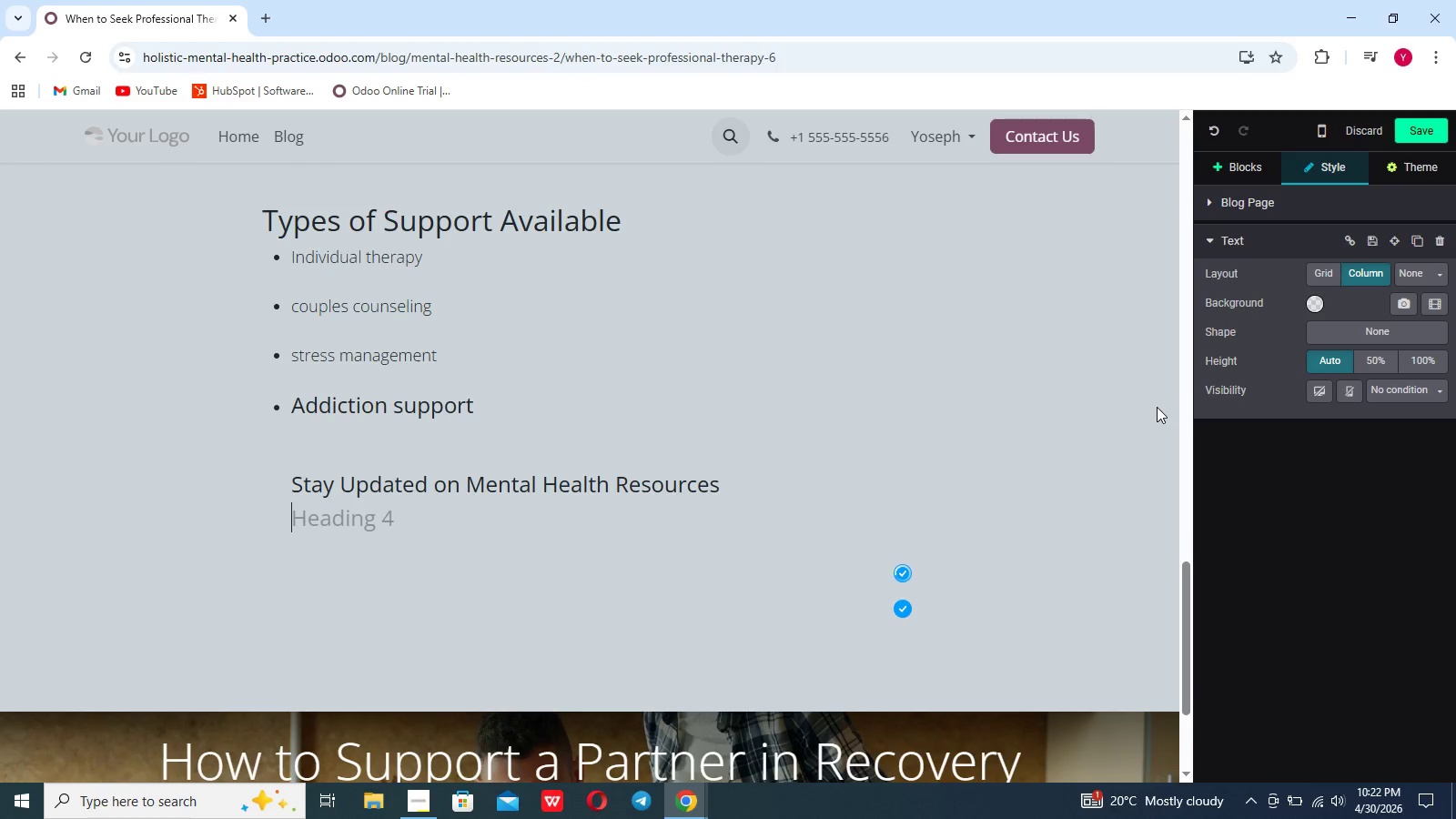 
key(Enter)
 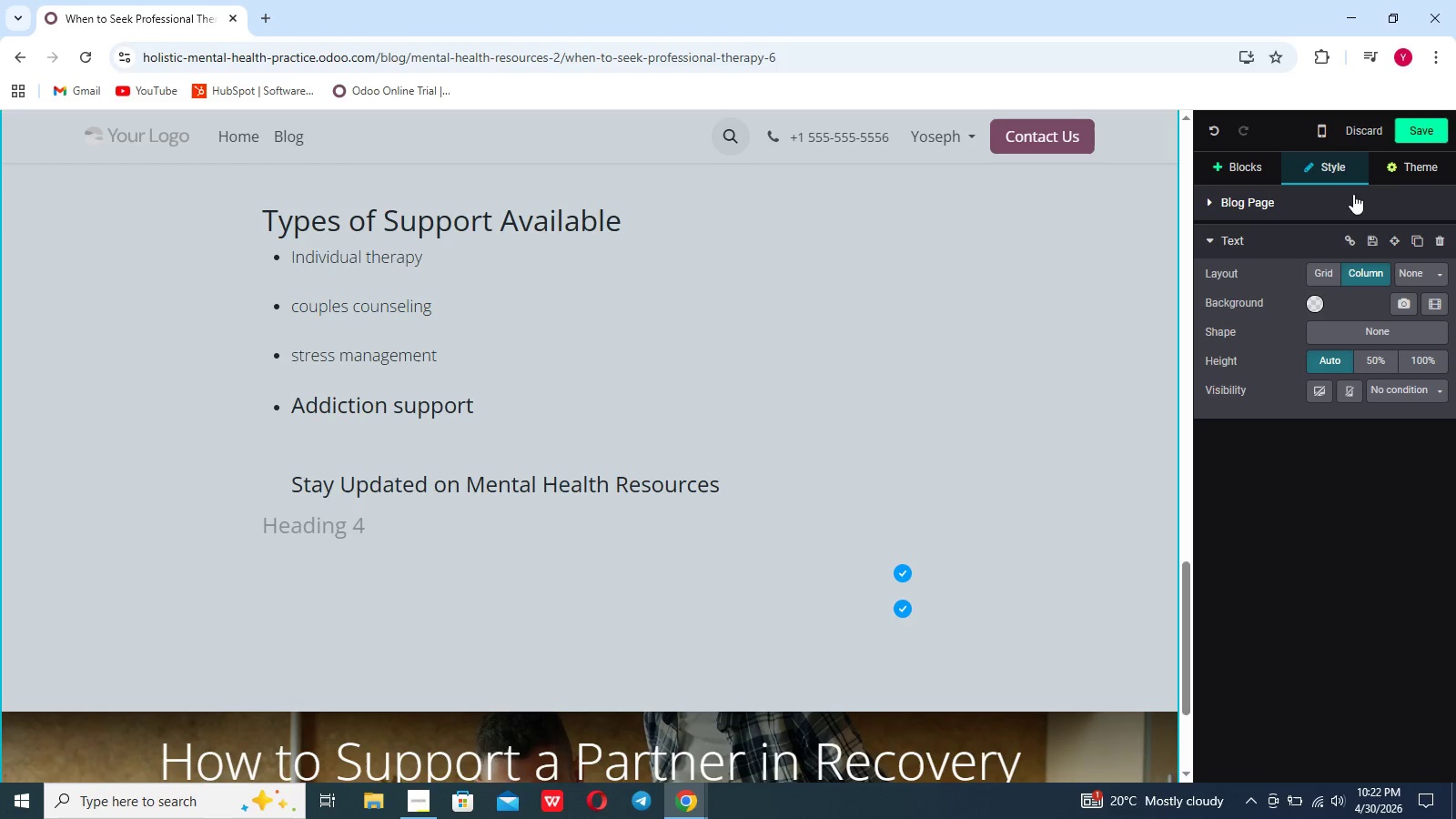 
left_click([1266, 172])
 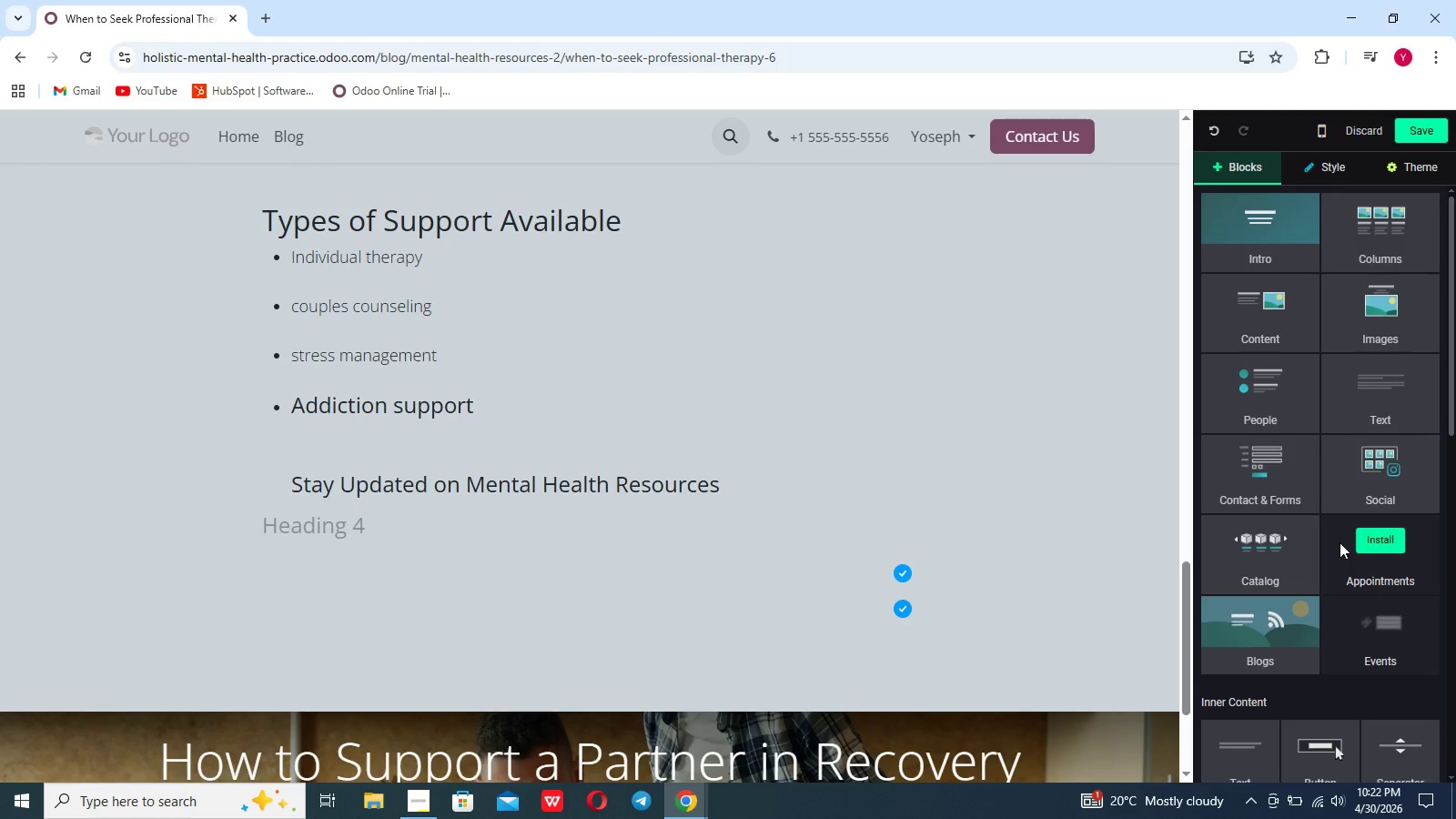 
scroll: coordinate [1333, 634], scroll_direction: down, amount: 17.0
 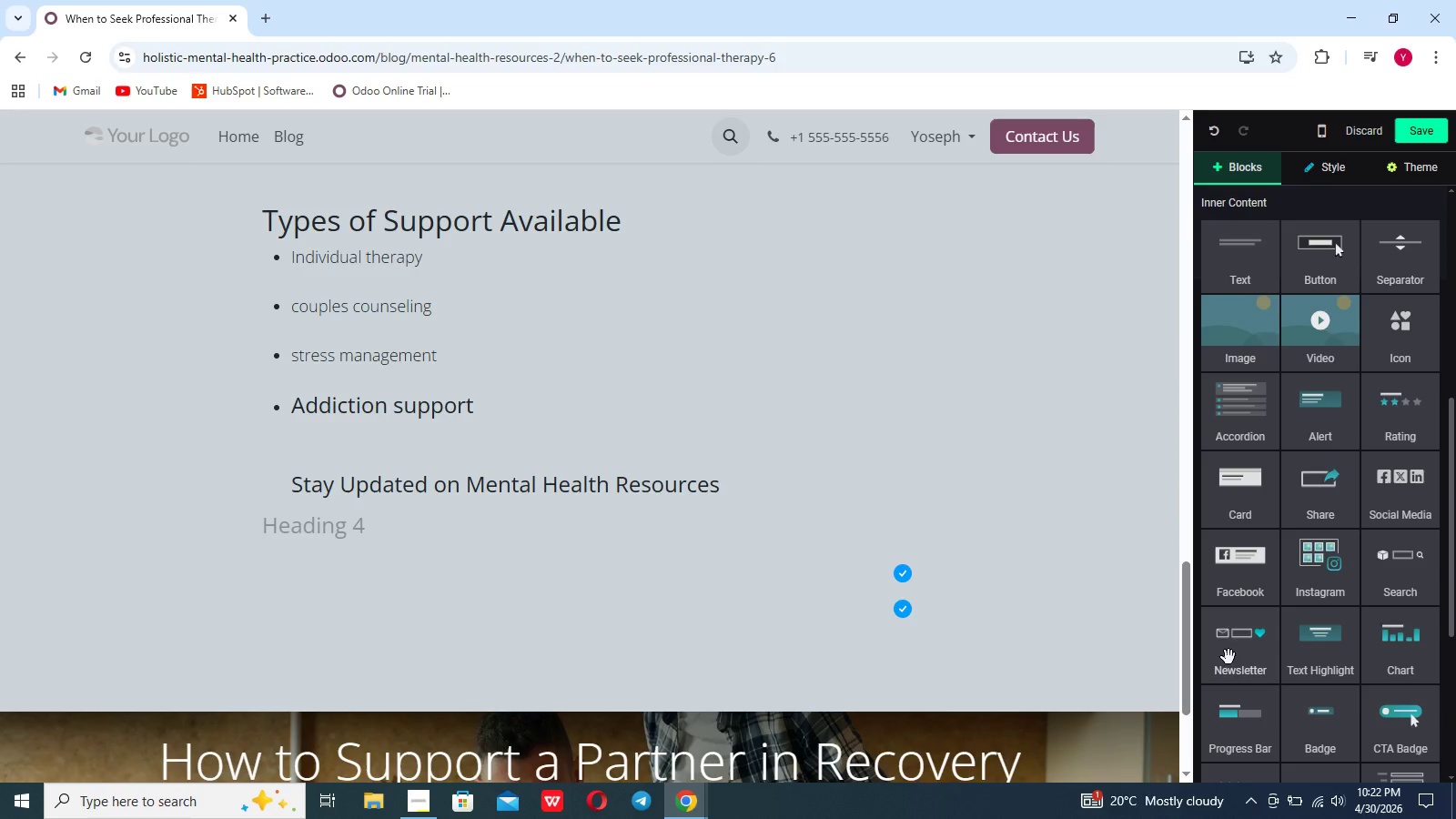 
left_click_drag(start_coordinate=[1232, 657], to_coordinate=[438, 545])
 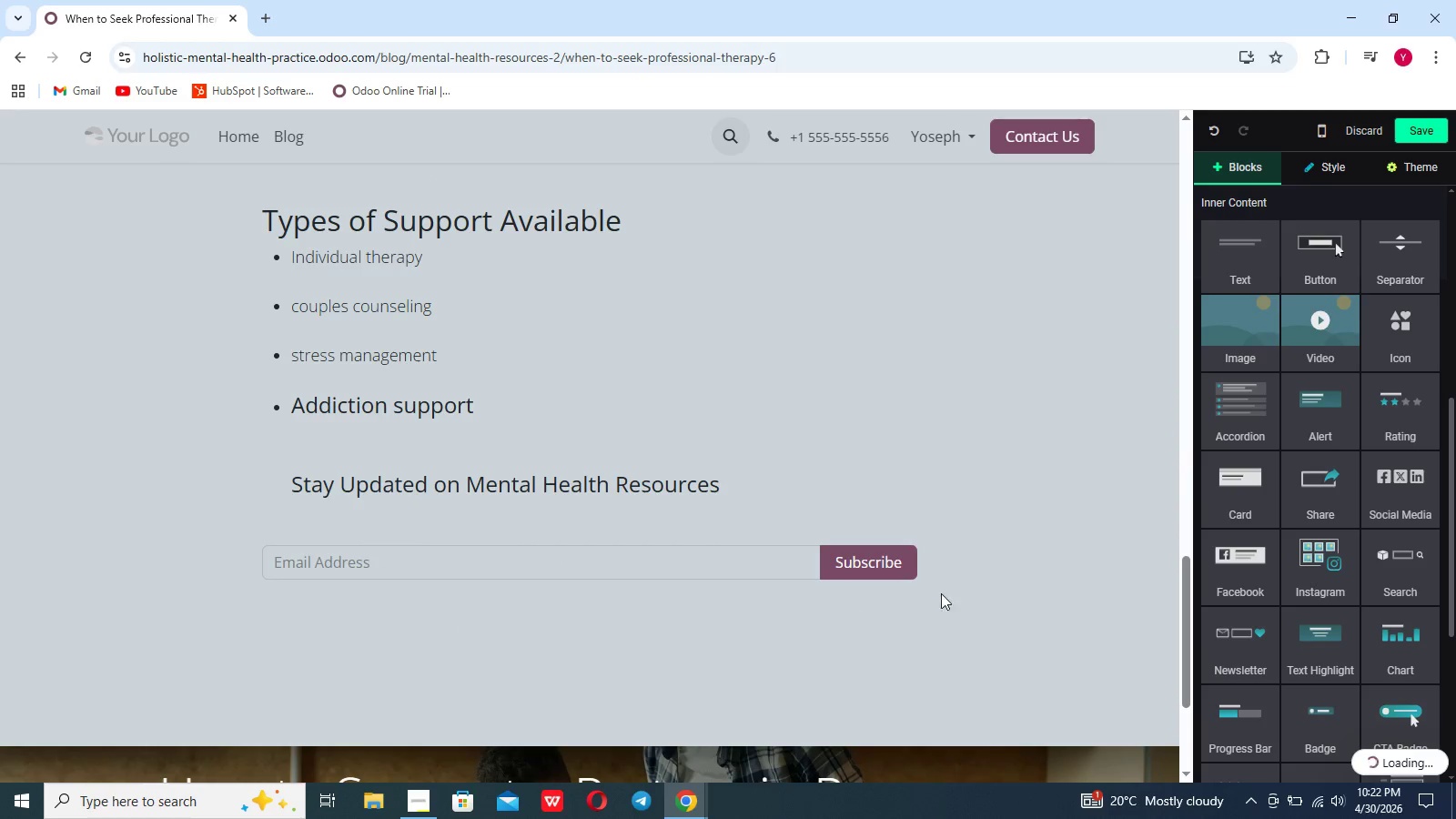 
left_click([992, 579])
 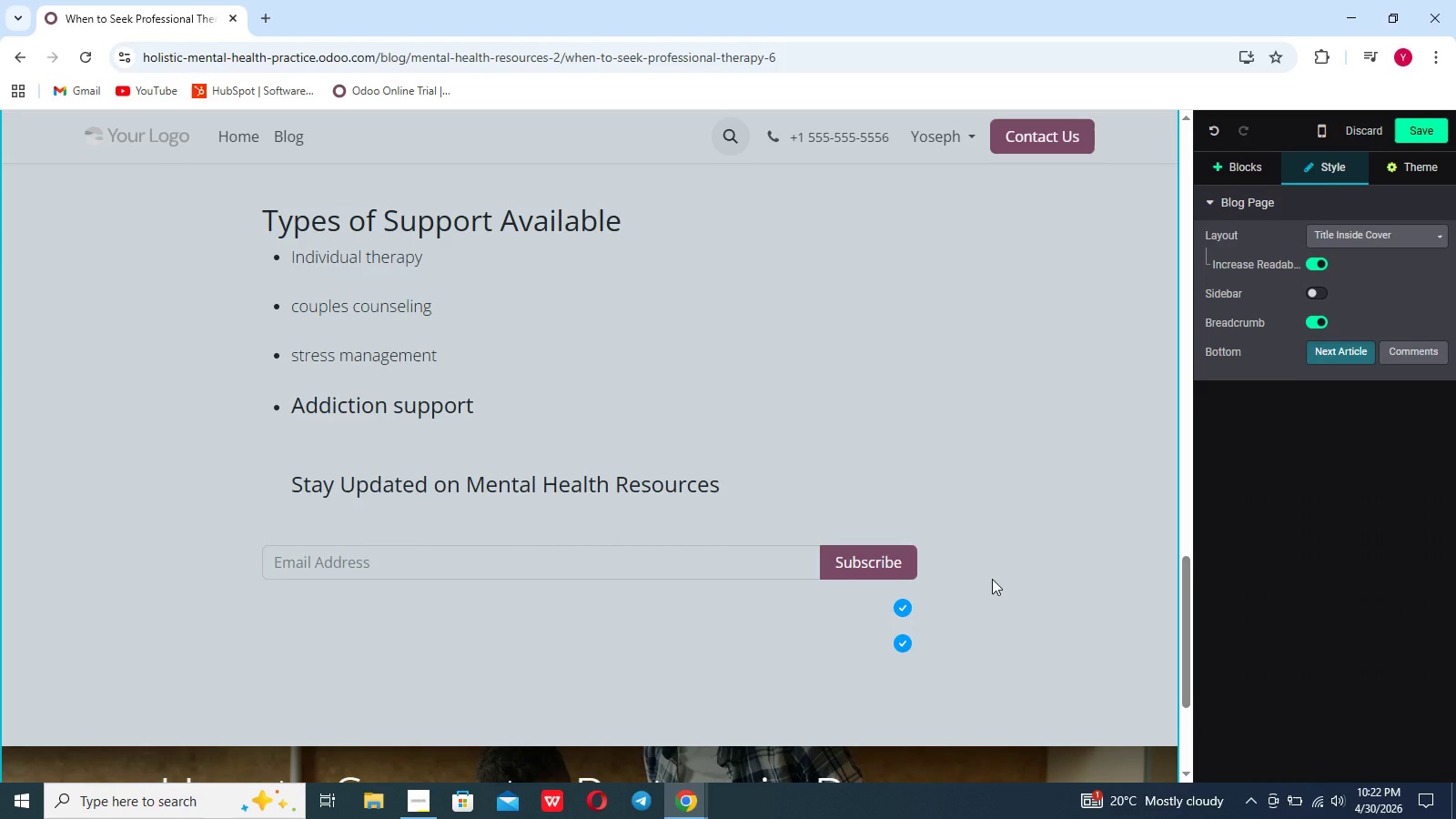 
scroll: coordinate [992, 579], scroll_direction: down, amount: 1.0
 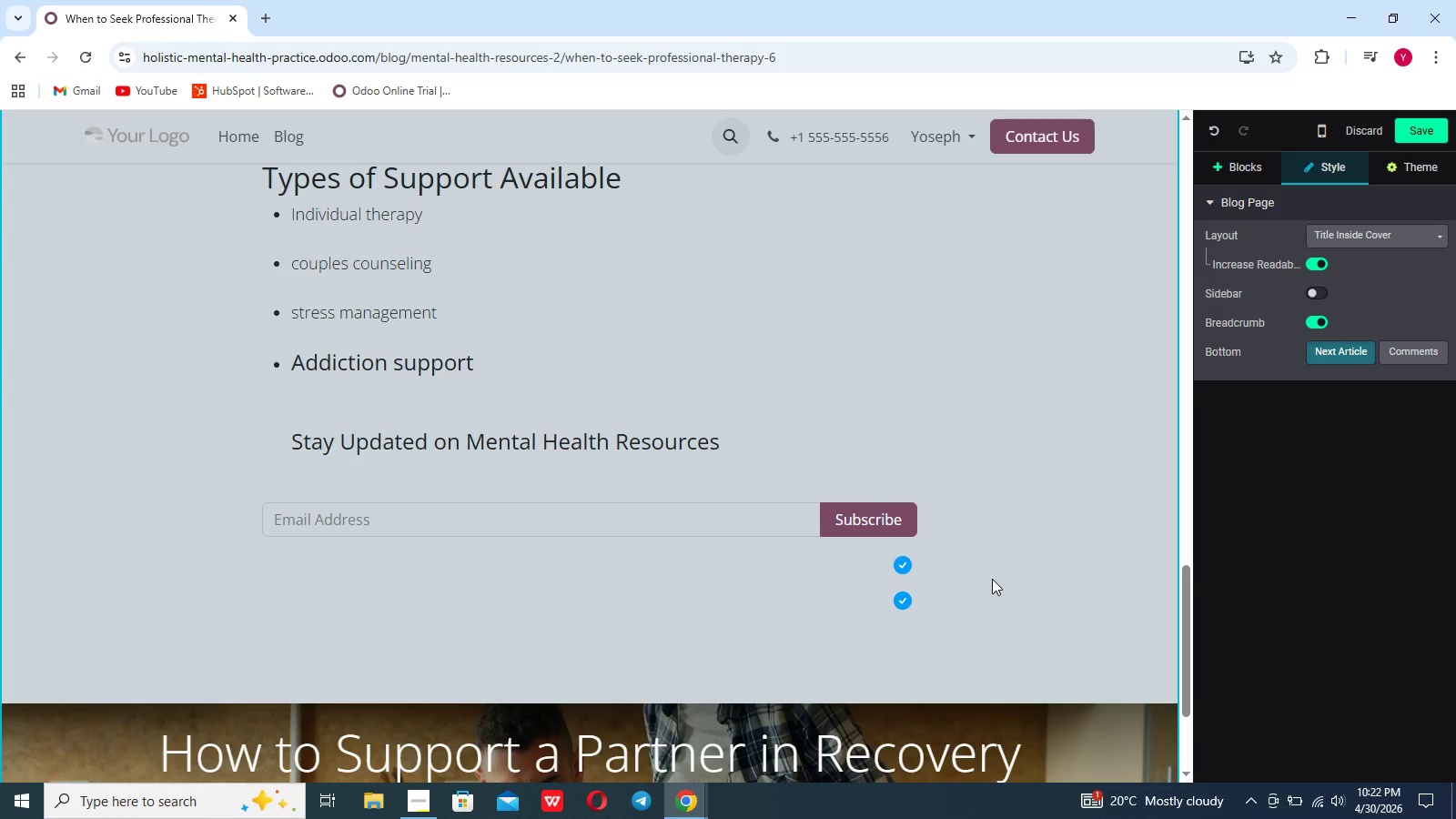 
scroll: coordinate [992, 579], scroll_direction: none, amount: 0.0
 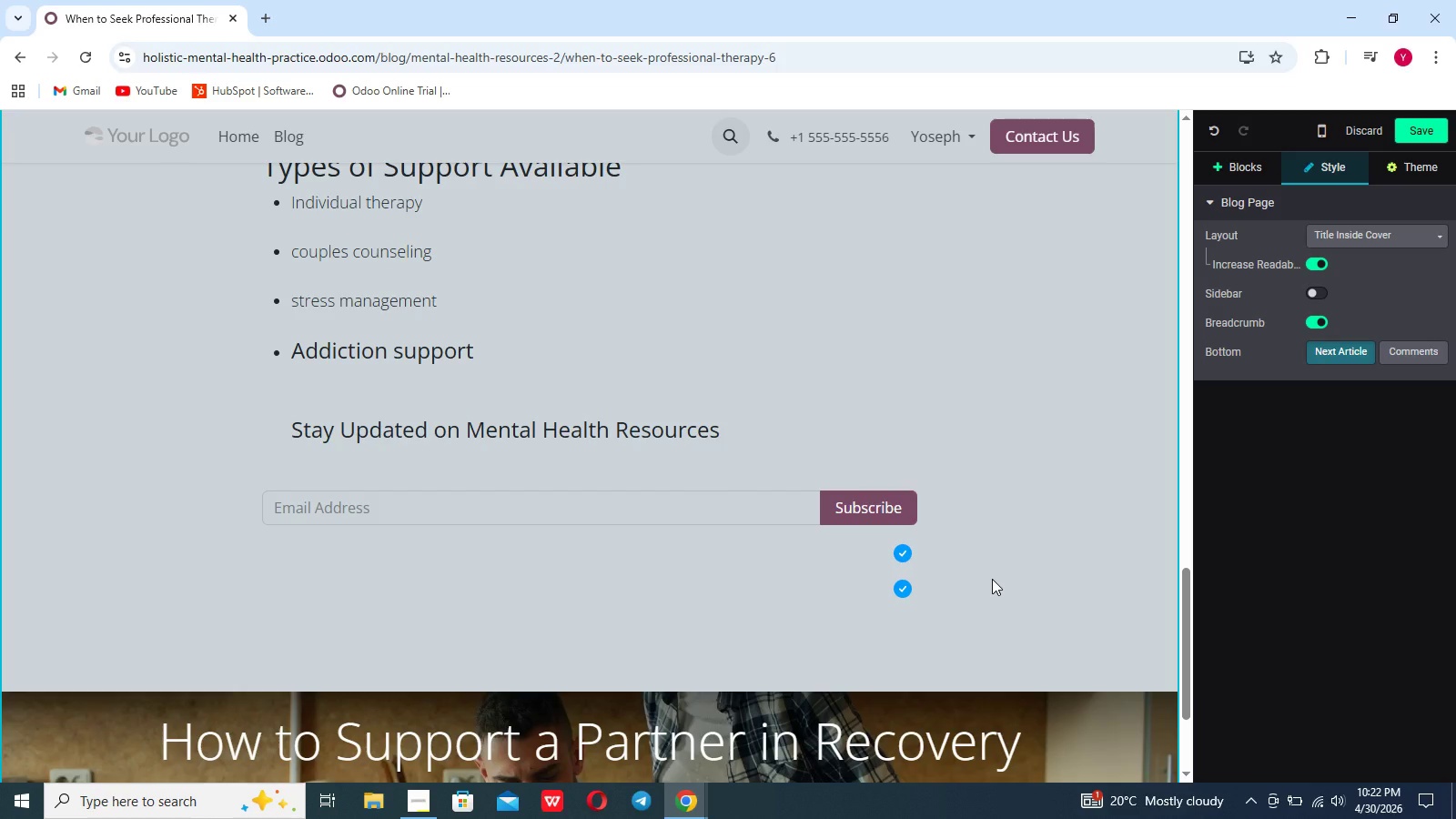 
scroll: coordinate [992, 579], scroll_direction: down, amount: 1.0
 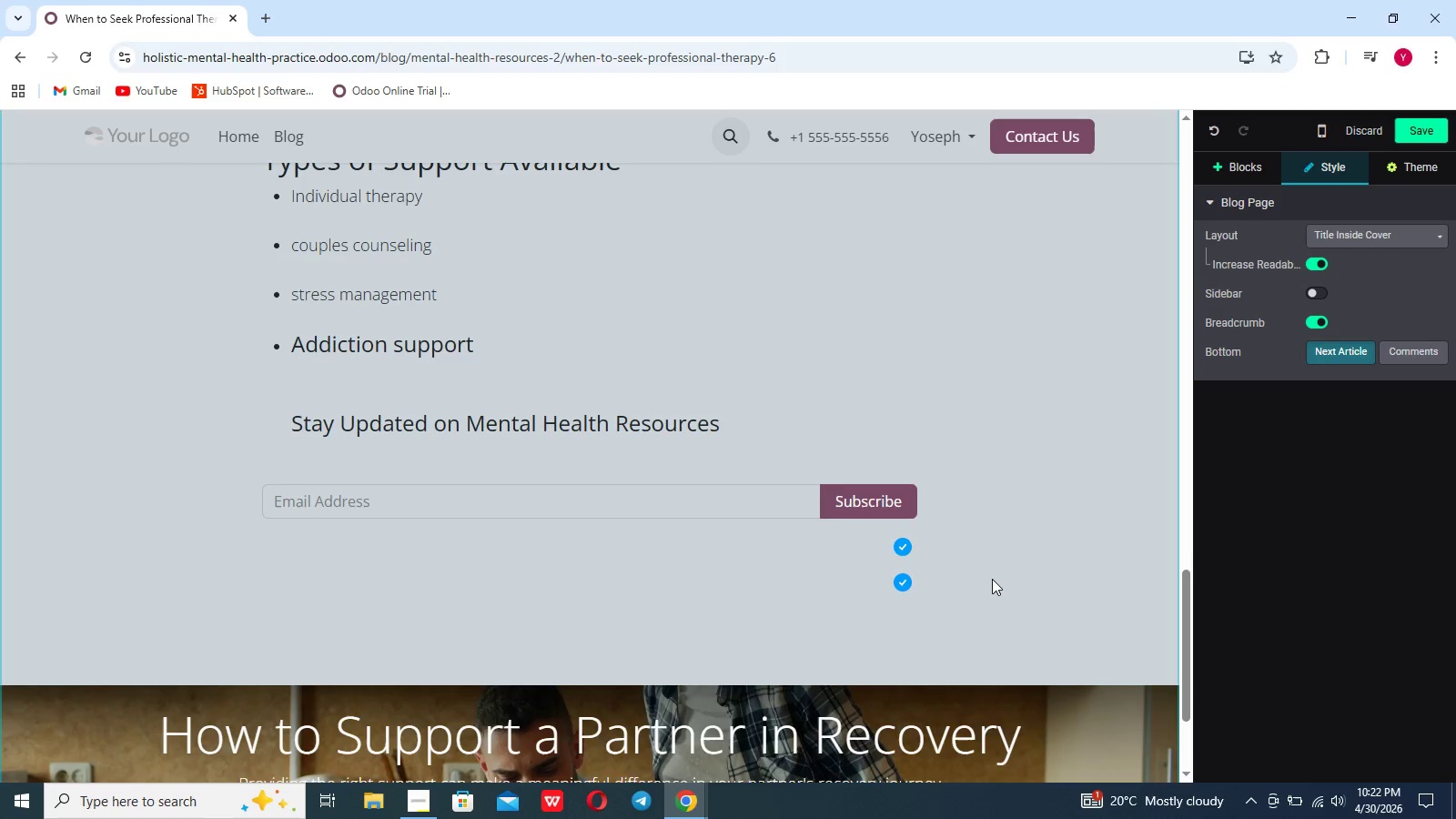 
scroll: coordinate [992, 579], scroll_direction: none, amount: 0.0
 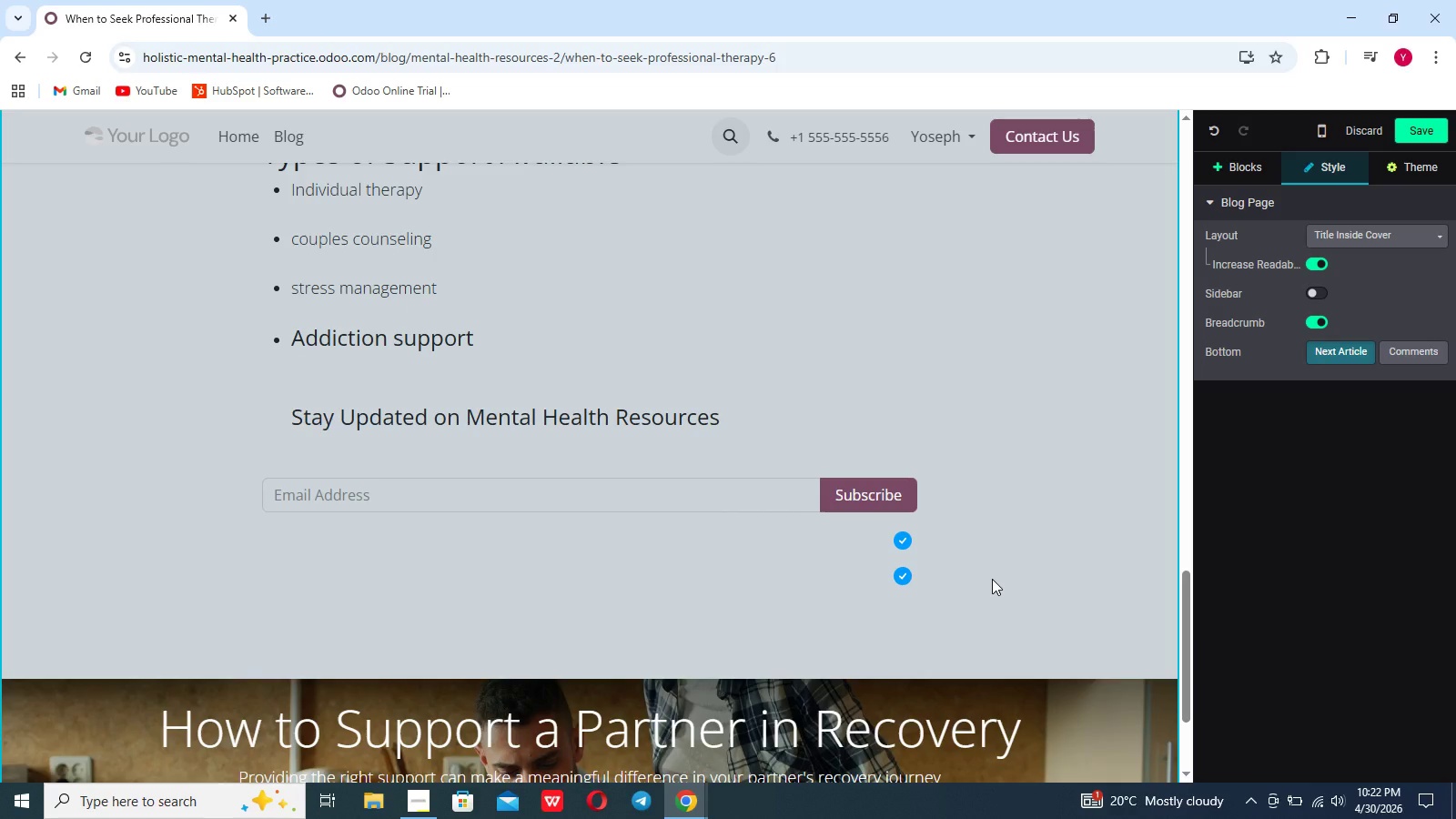 
wait(8.34)
 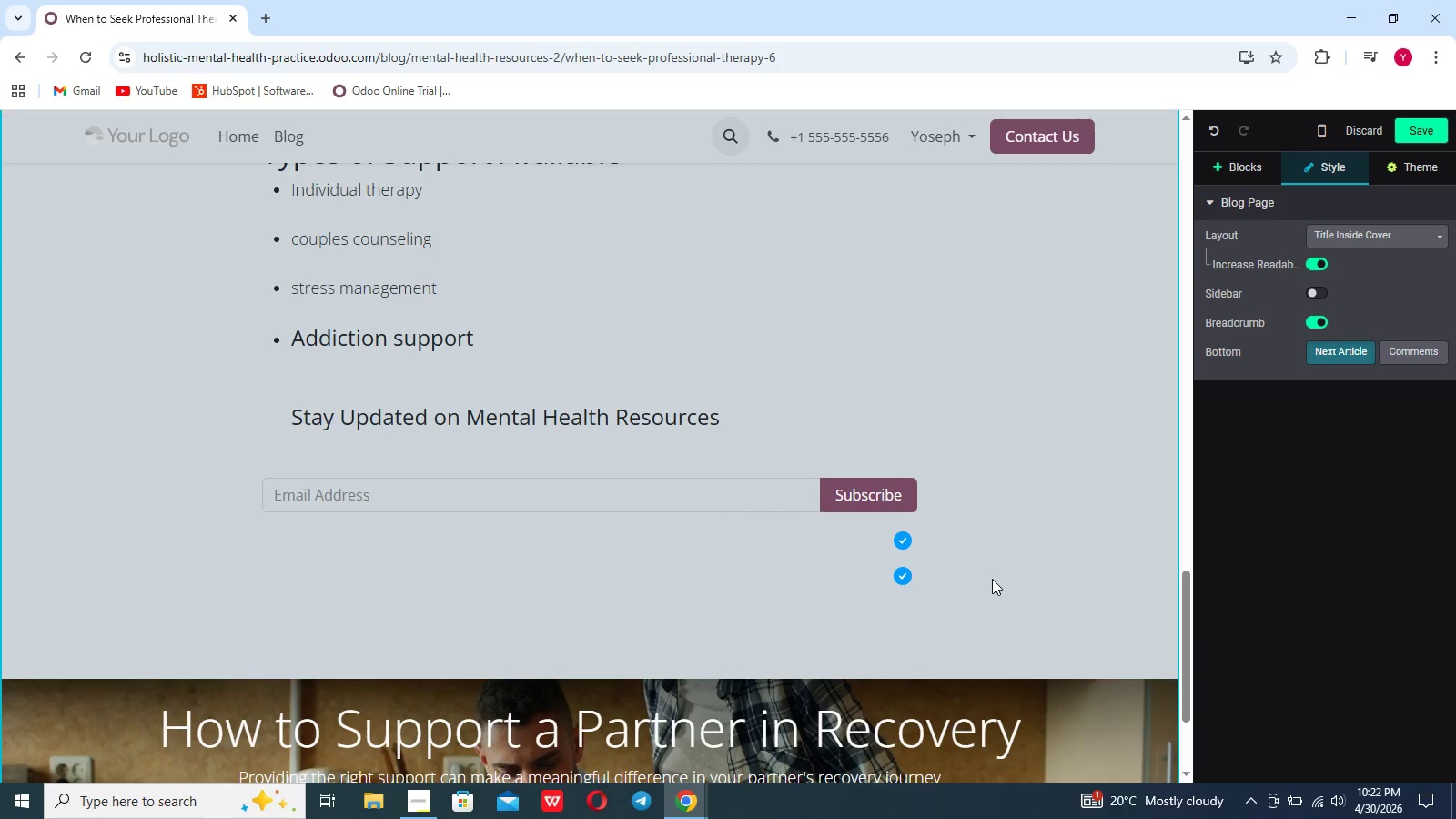 
left_click([1360, 228])
 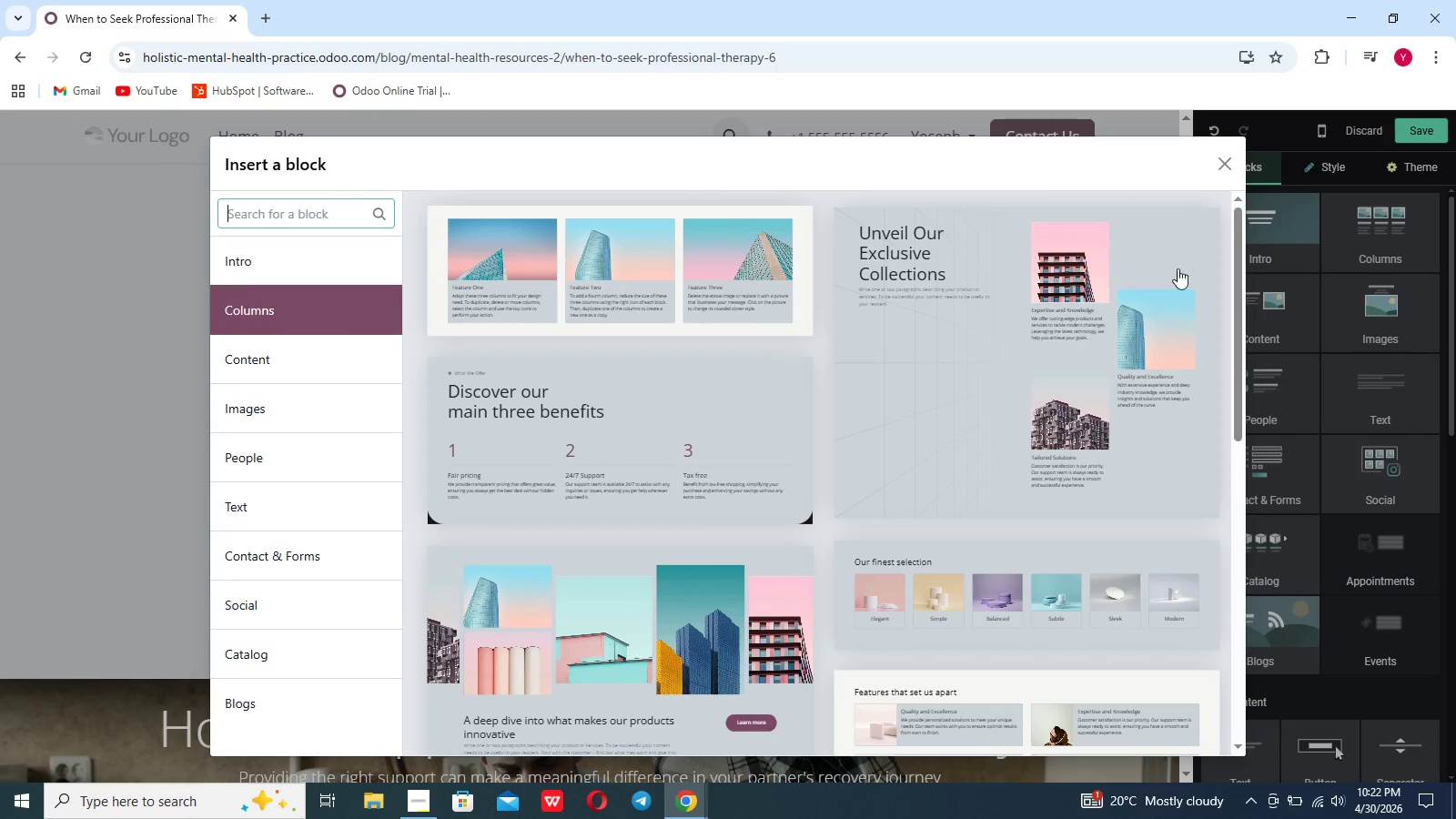 
left_click([716, 319])
 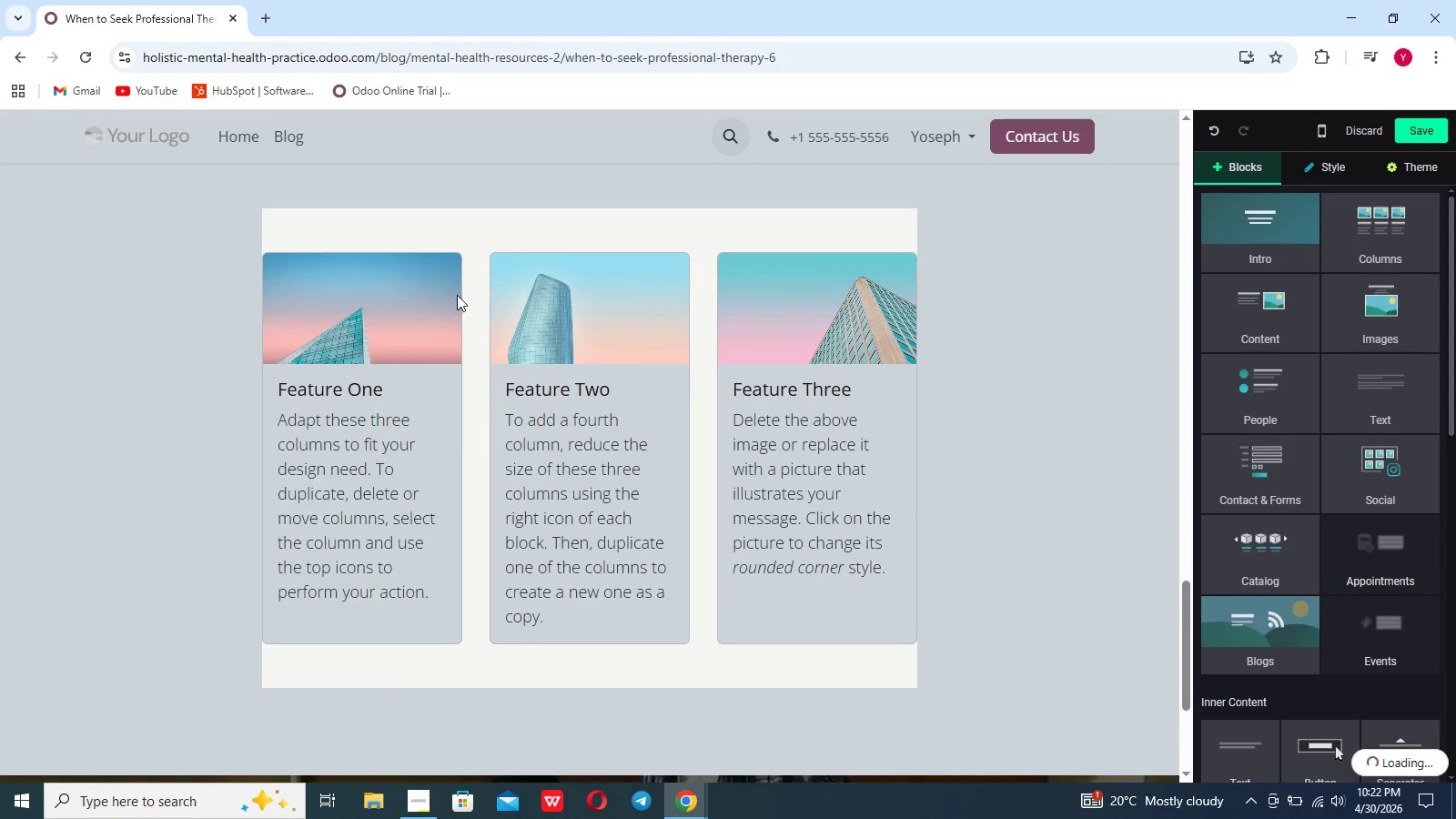 
left_click([473, 230])
 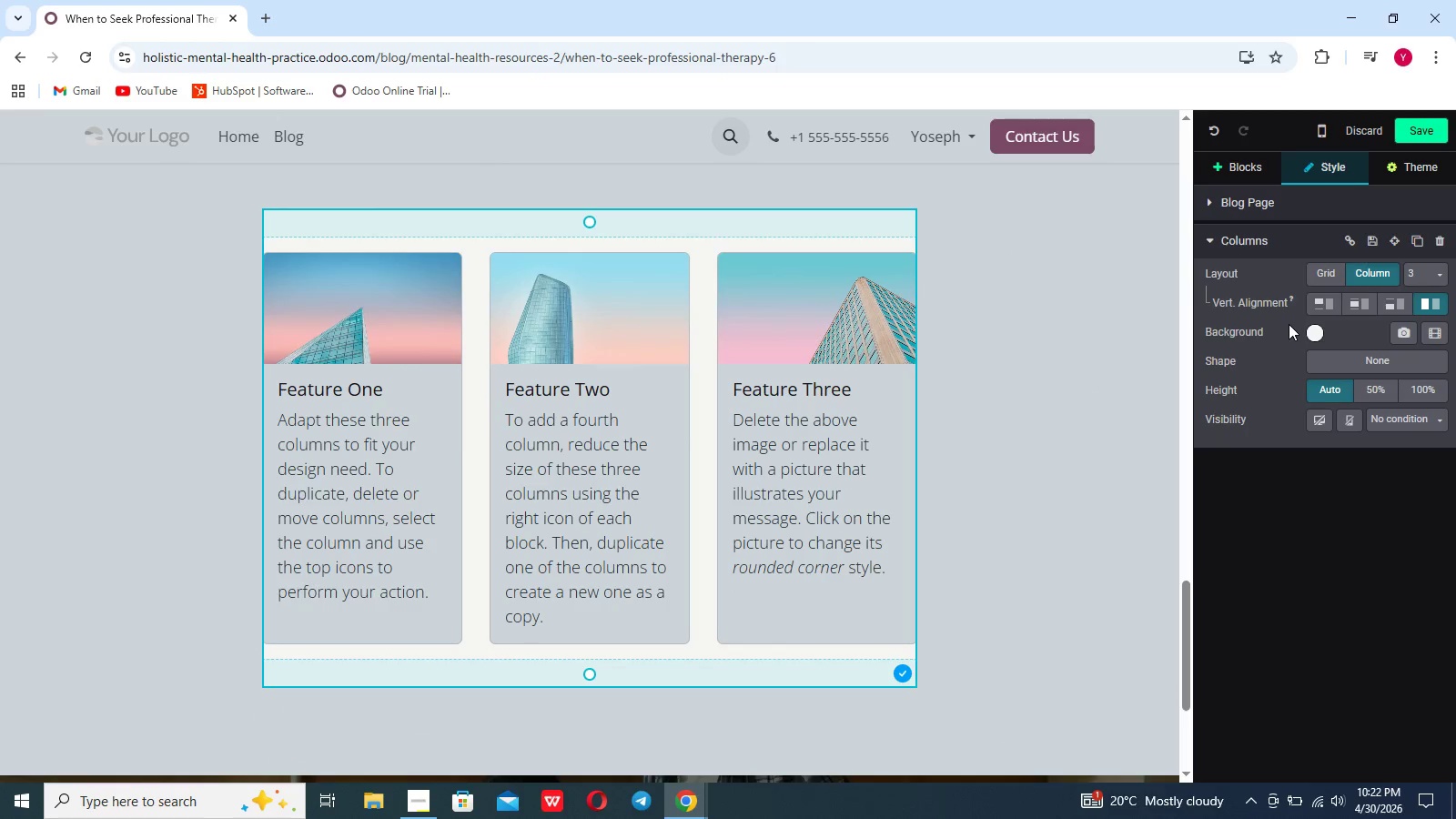 
left_click([1309, 328])
 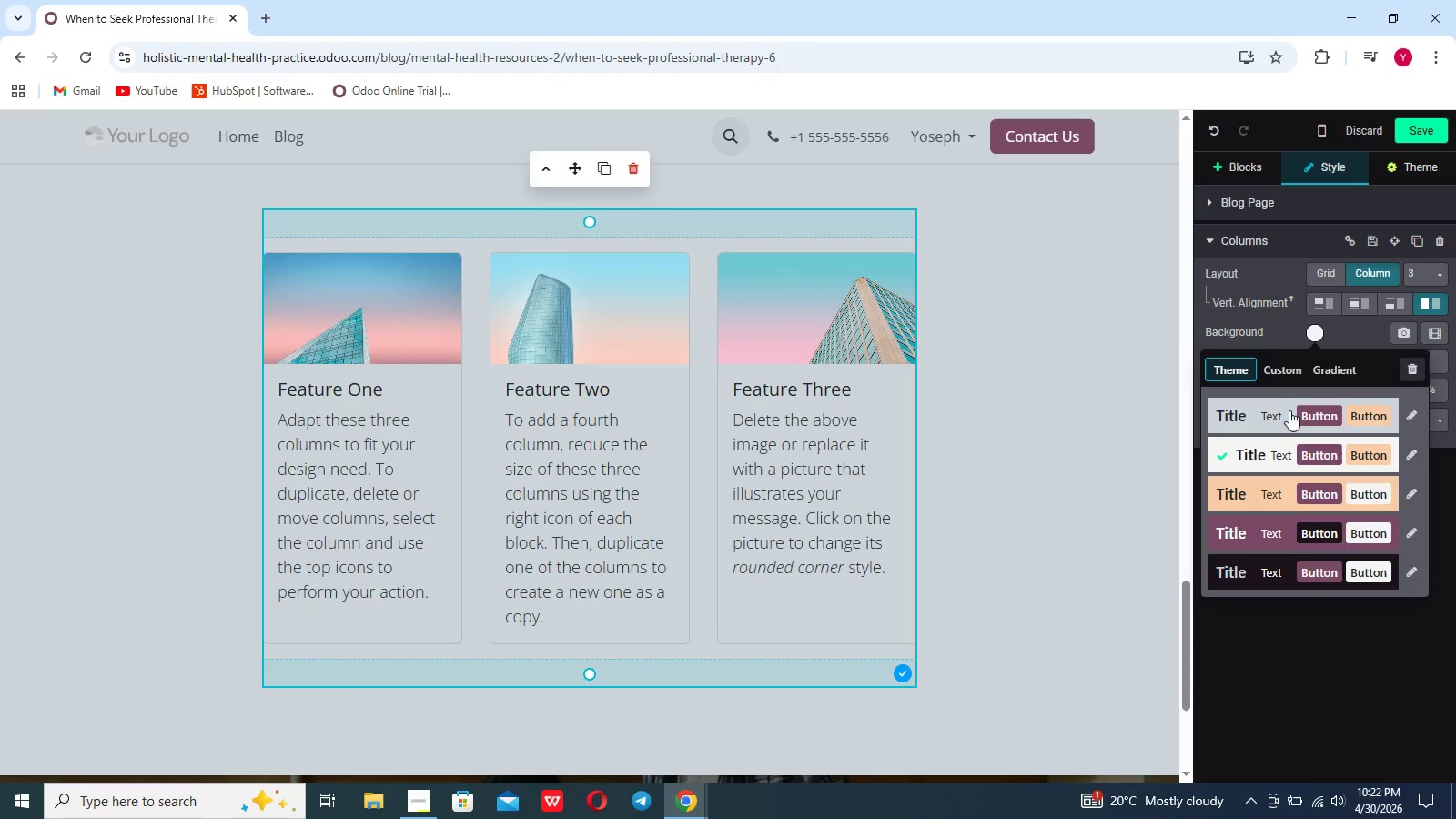 
left_click([1282, 421])
 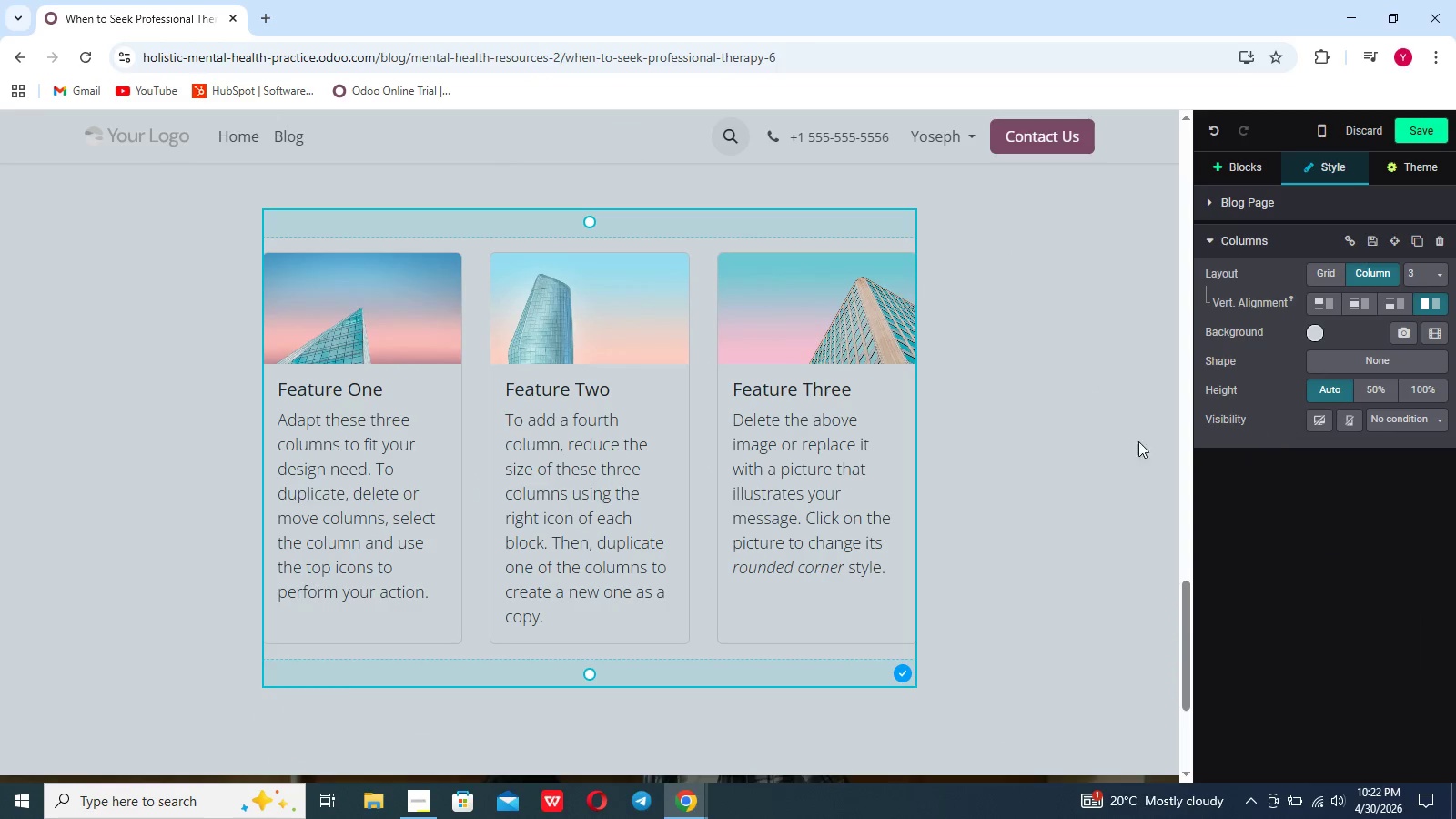 
left_click([1035, 452])
 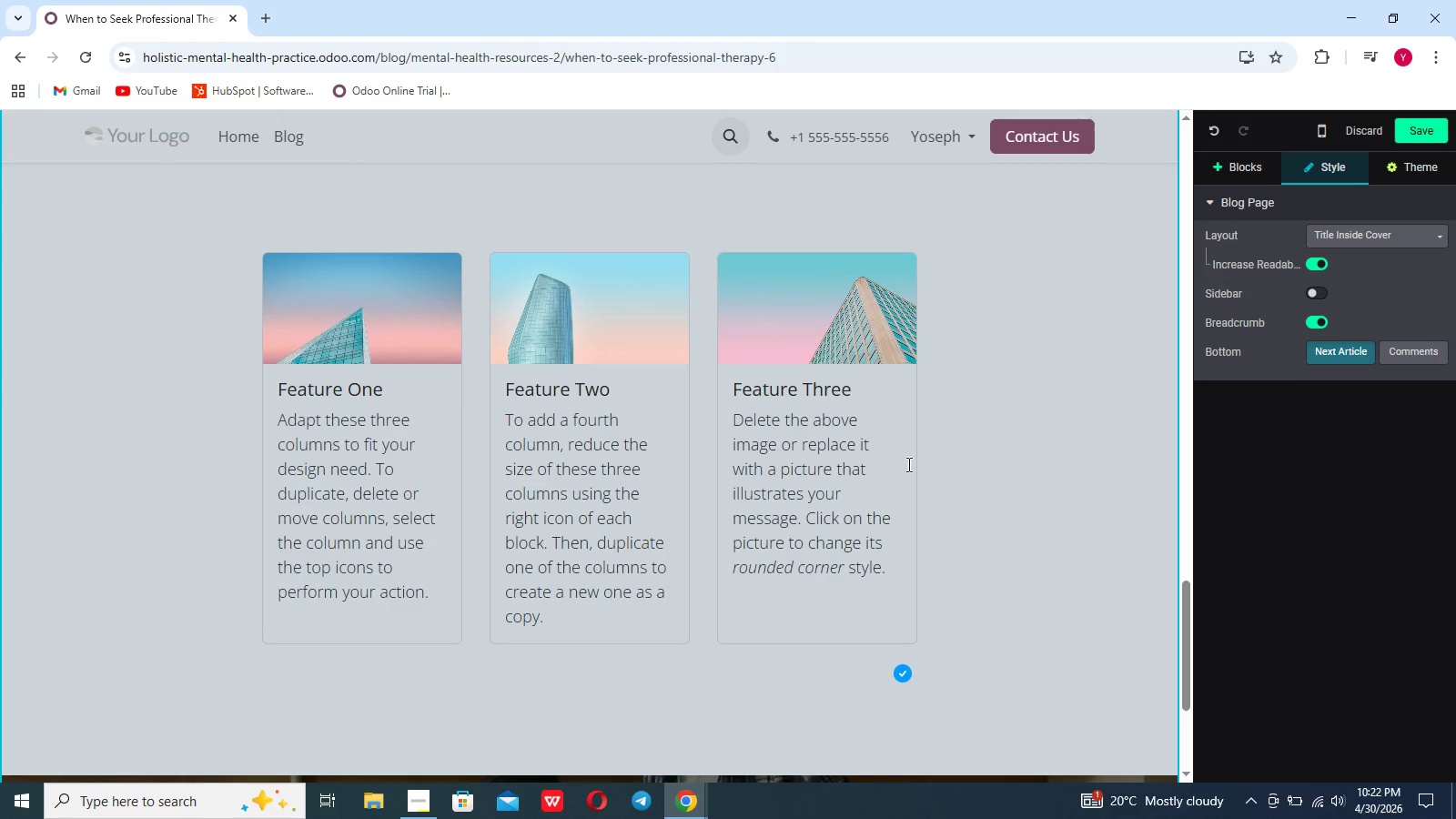 
left_click([588, 503])
 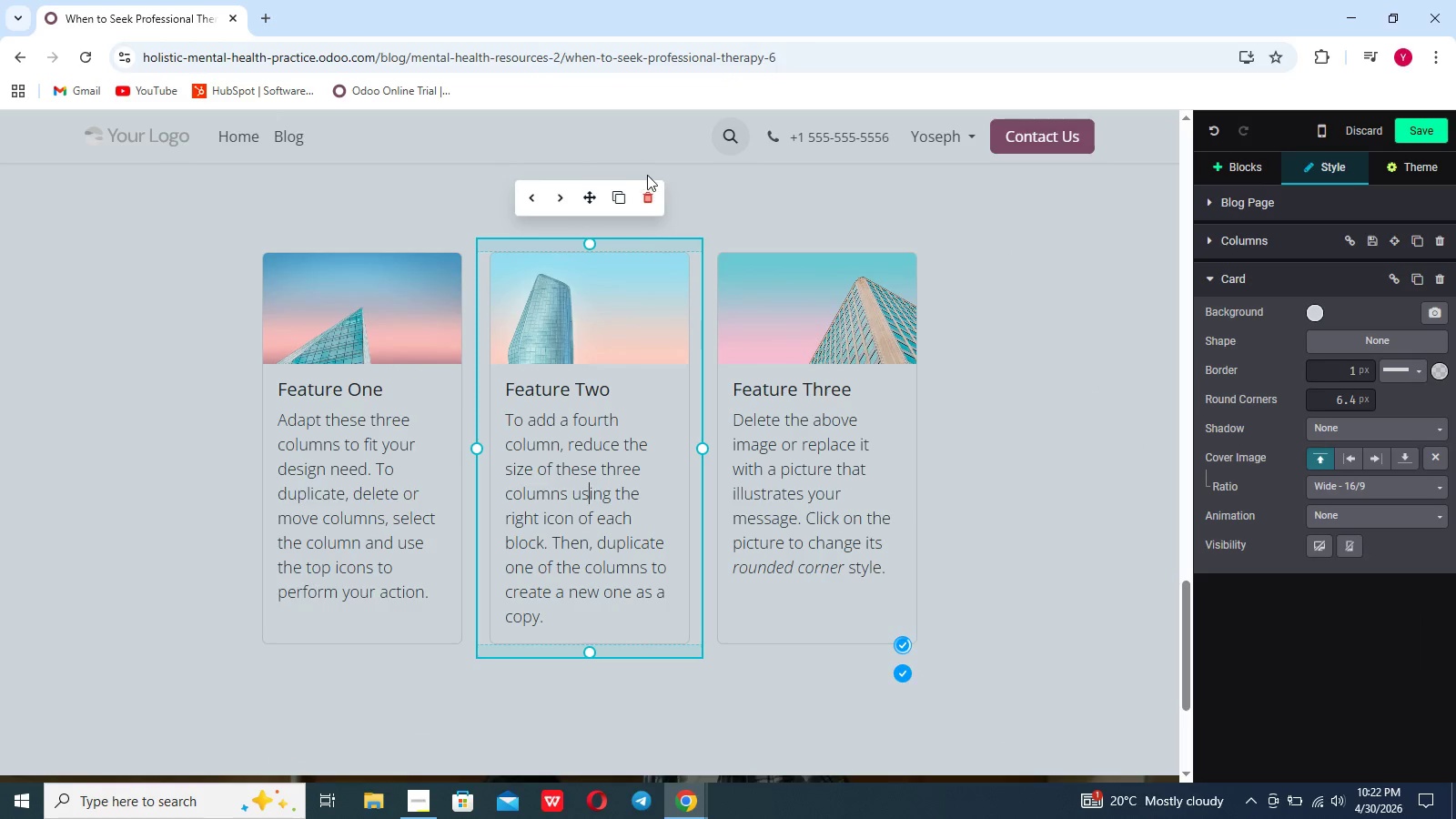 
left_click([649, 191])
 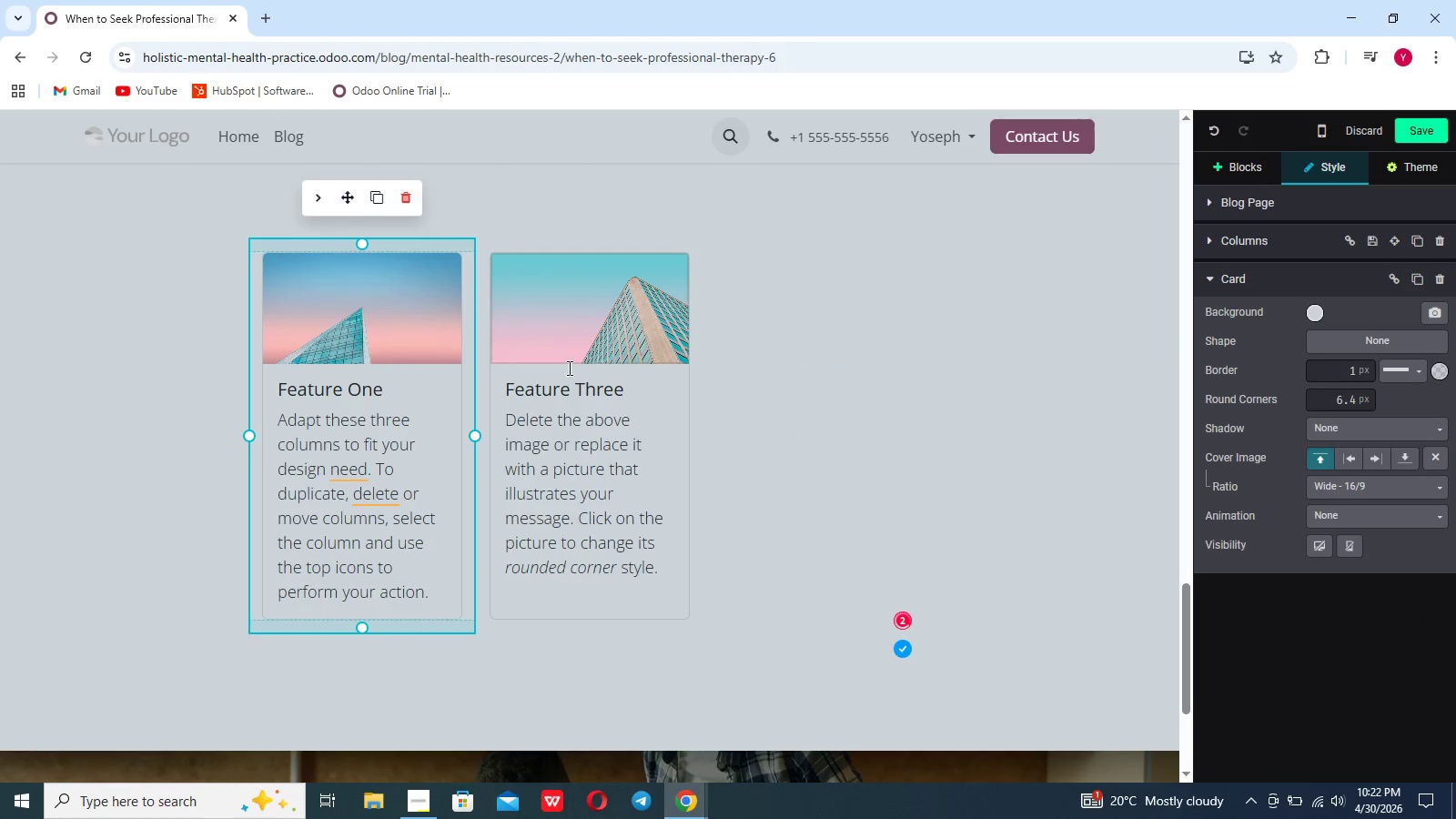 
left_click([582, 338])
 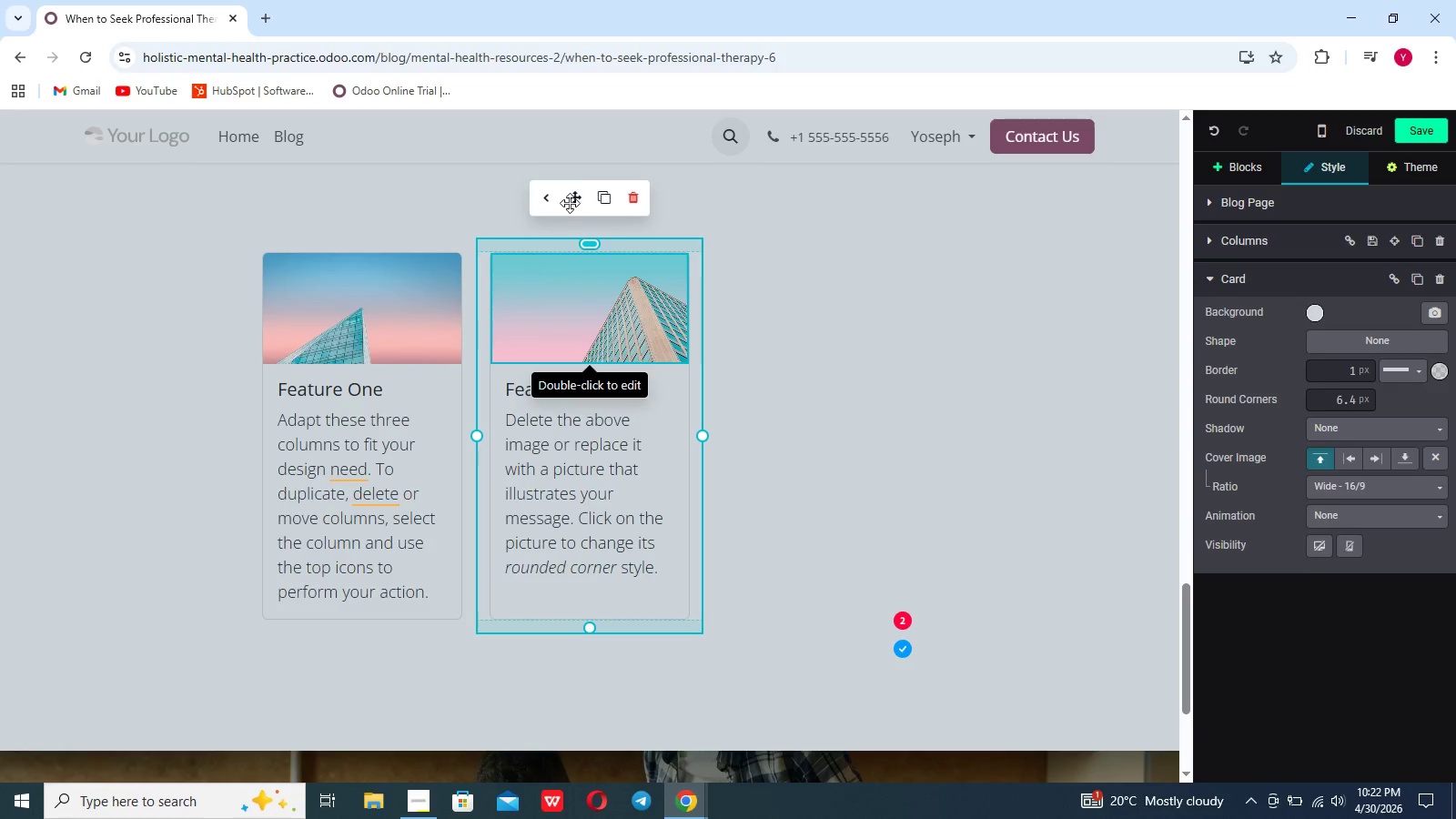 
left_click_drag(start_coordinate=[571, 203], to_coordinate=[841, 248])
 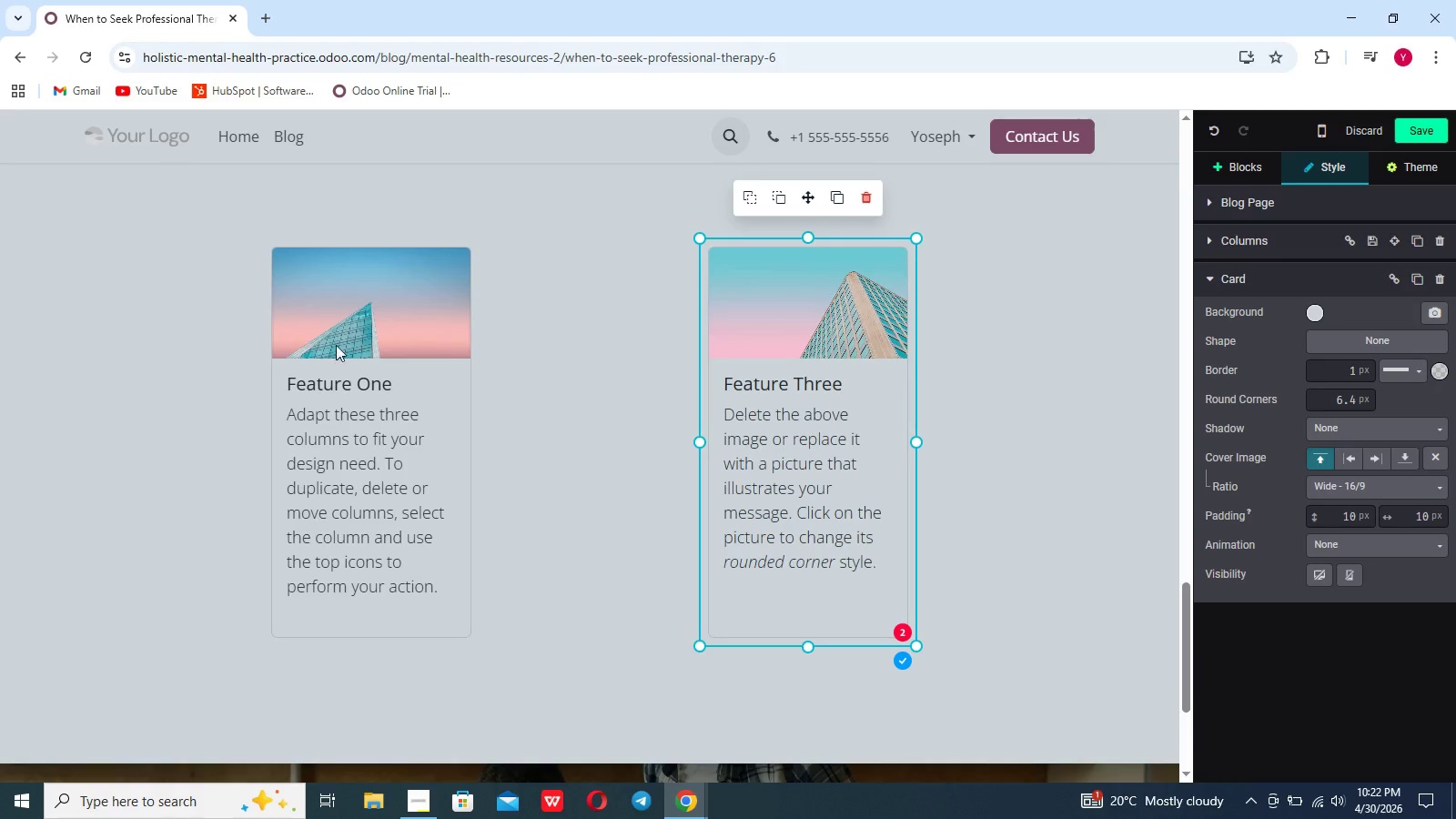 
left_click([359, 329])
 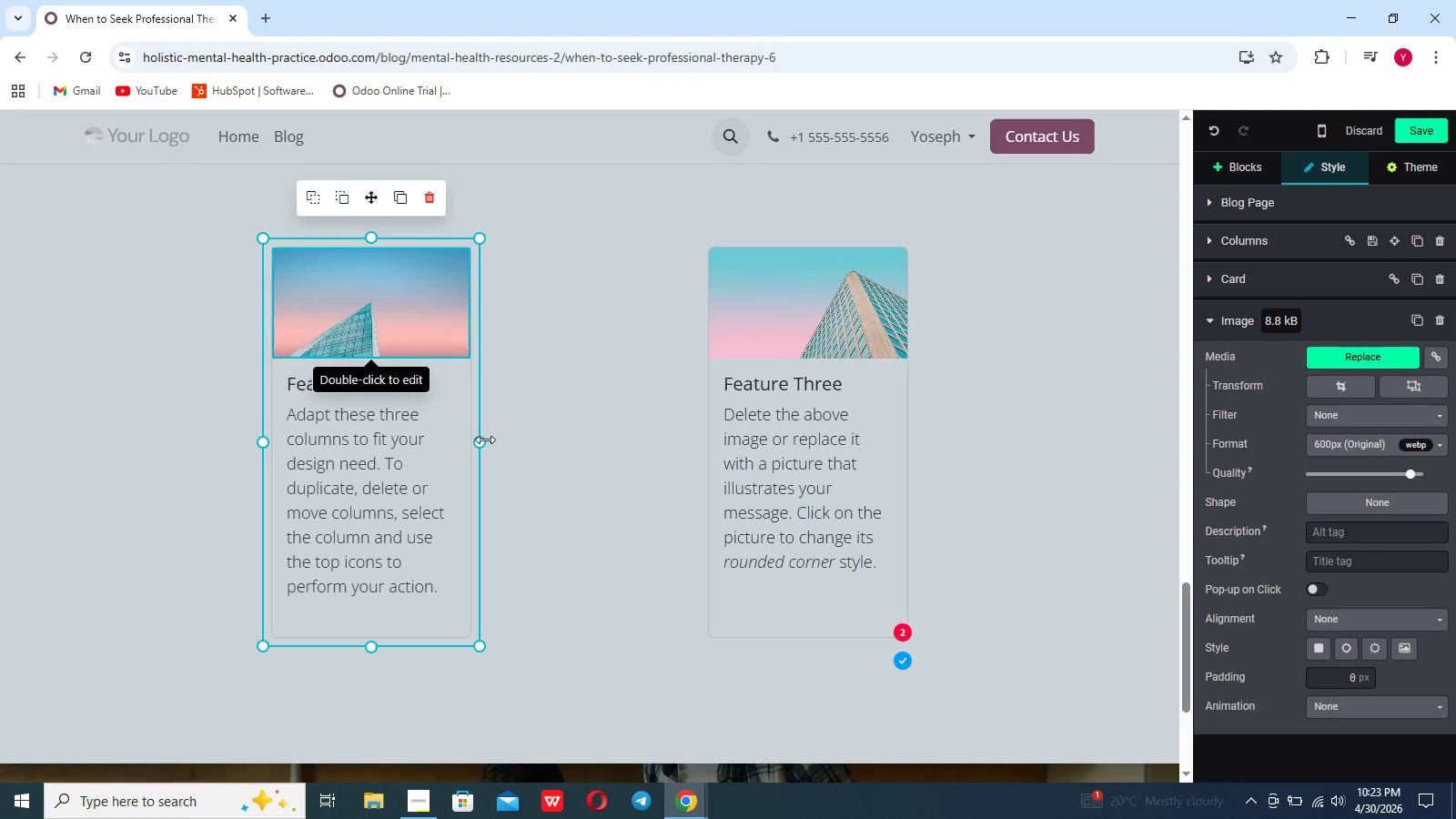 
left_click_drag(start_coordinate=[480, 441], to_coordinate=[578, 441])
 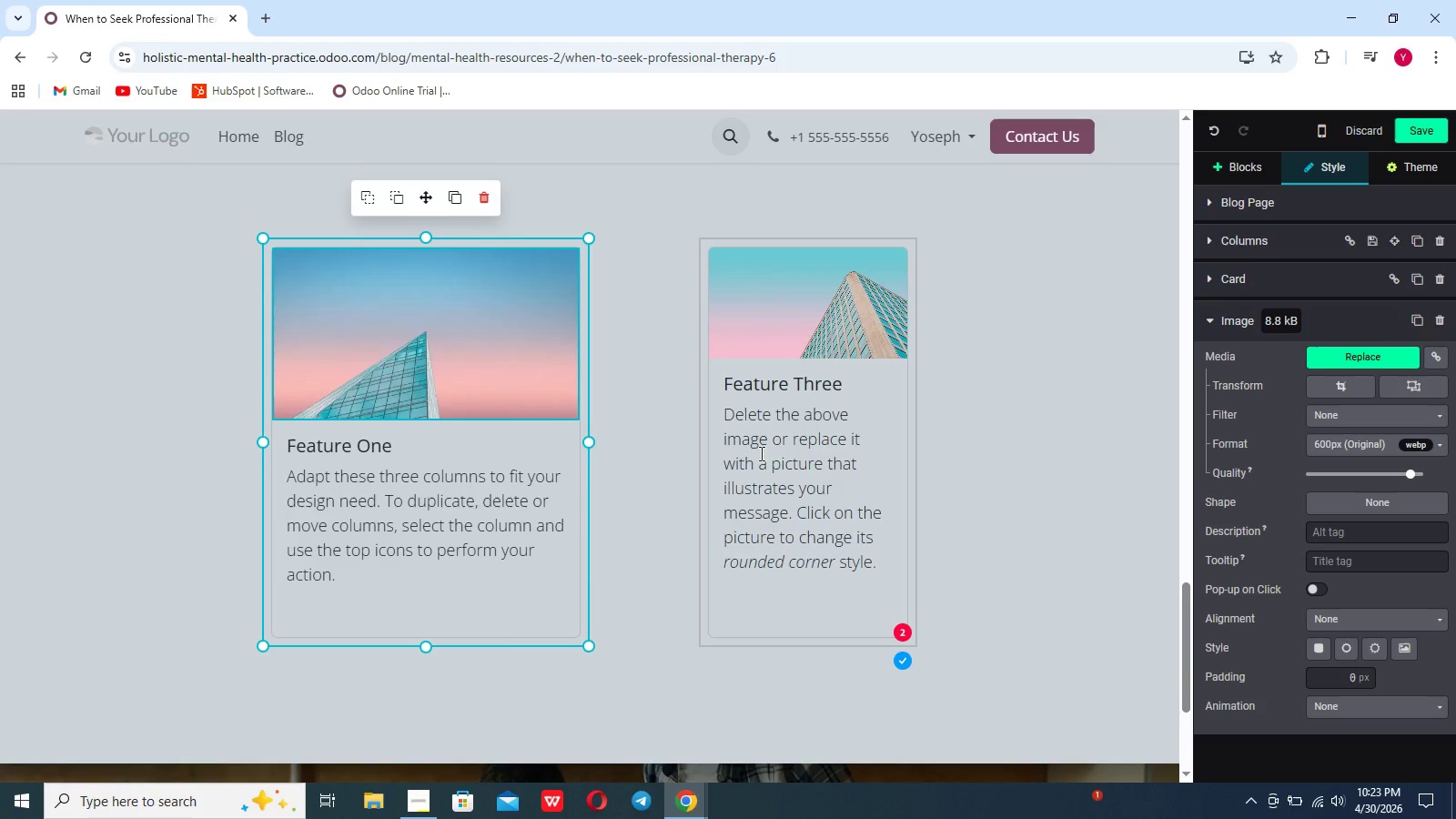 
left_click([760, 453])
 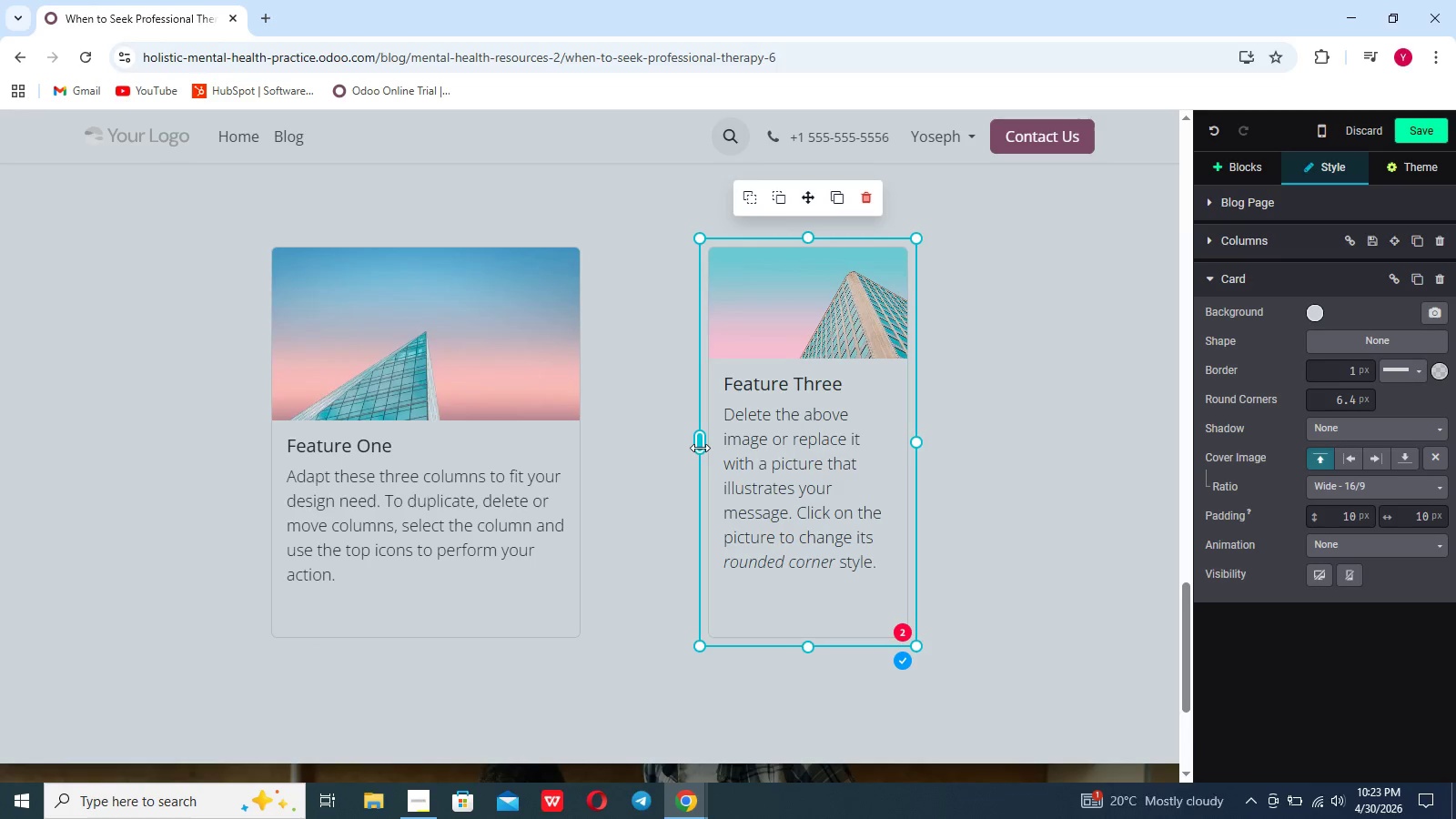 
left_click_drag(start_coordinate=[700, 448], to_coordinate=[577, 438])
 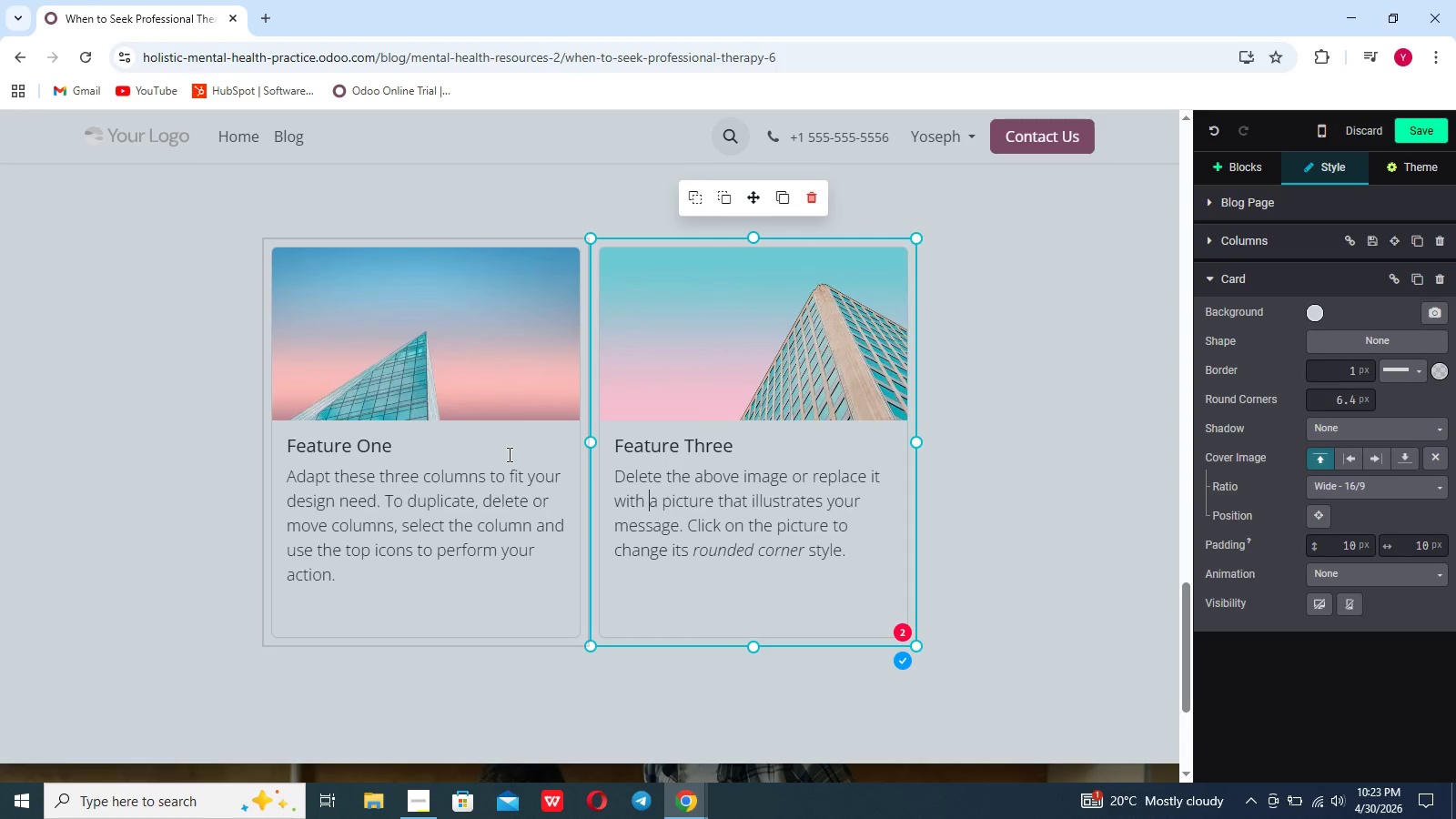 
left_click_drag(start_coordinate=[420, 445], to_coordinate=[288, 447])
 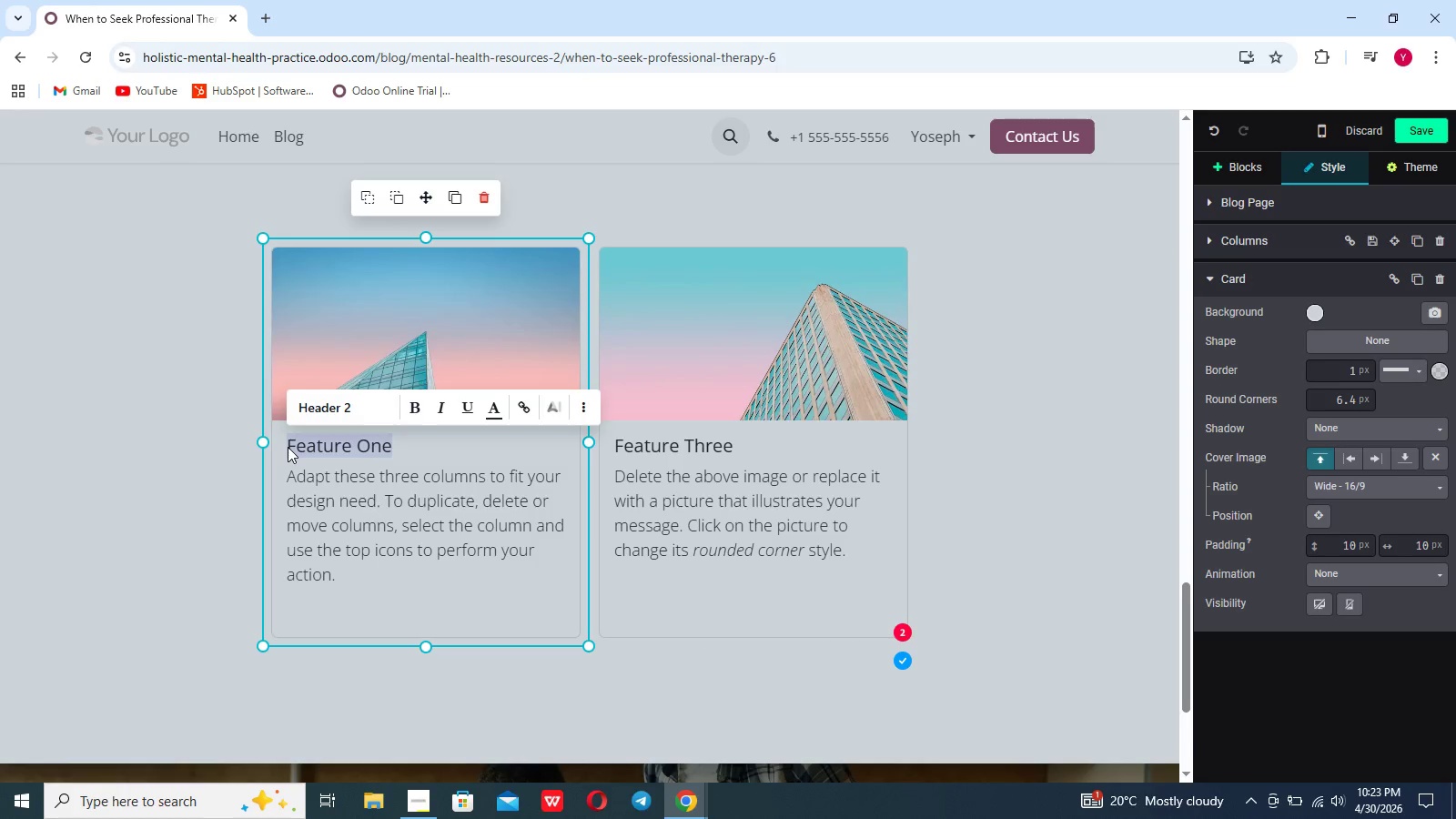 
key(Backspace)
type(Individual Te)
key(Backspace)
type(herapy)
 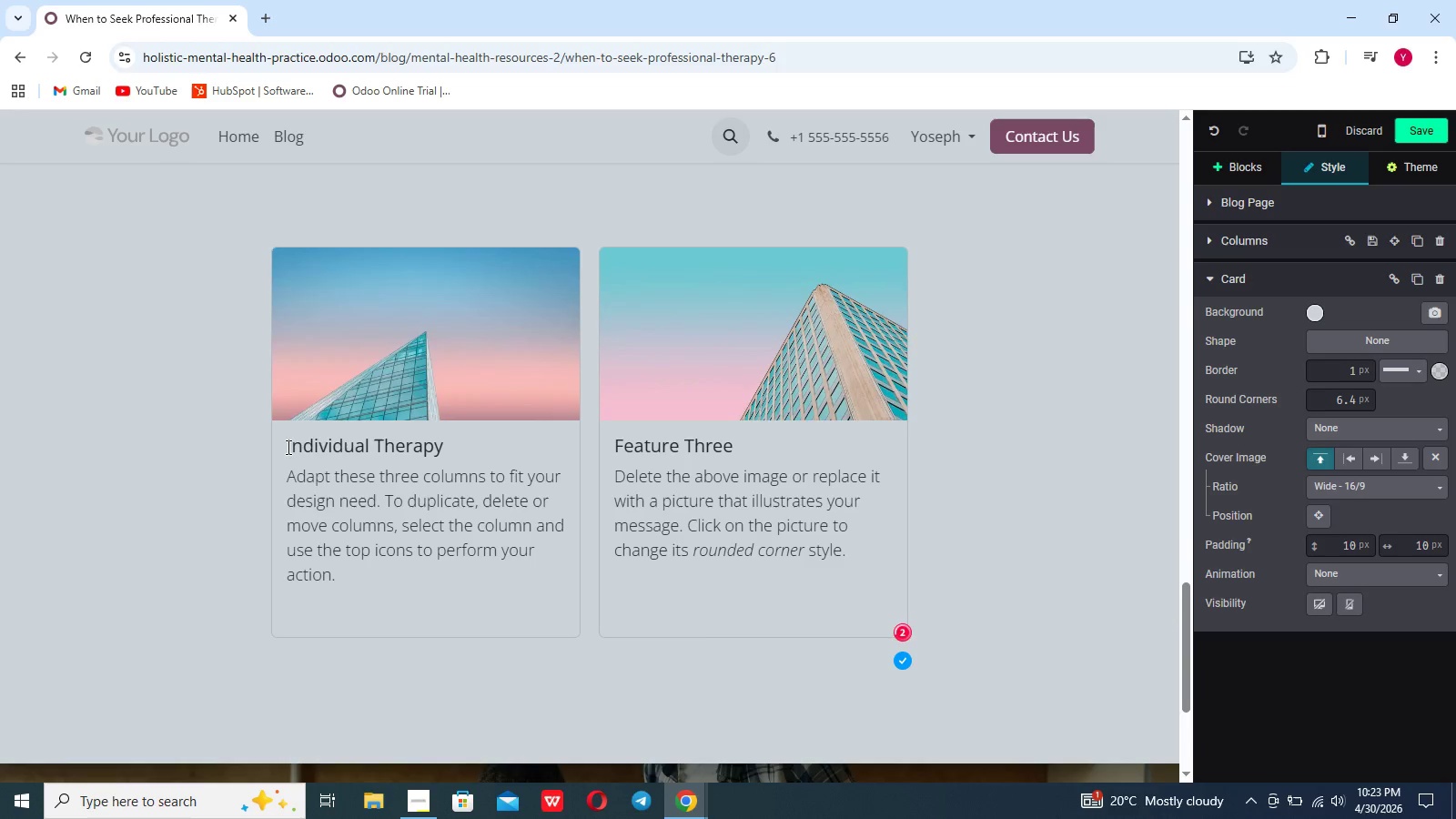 
left_click_drag(start_coordinate=[341, 586], to_coordinate=[280, 482])
 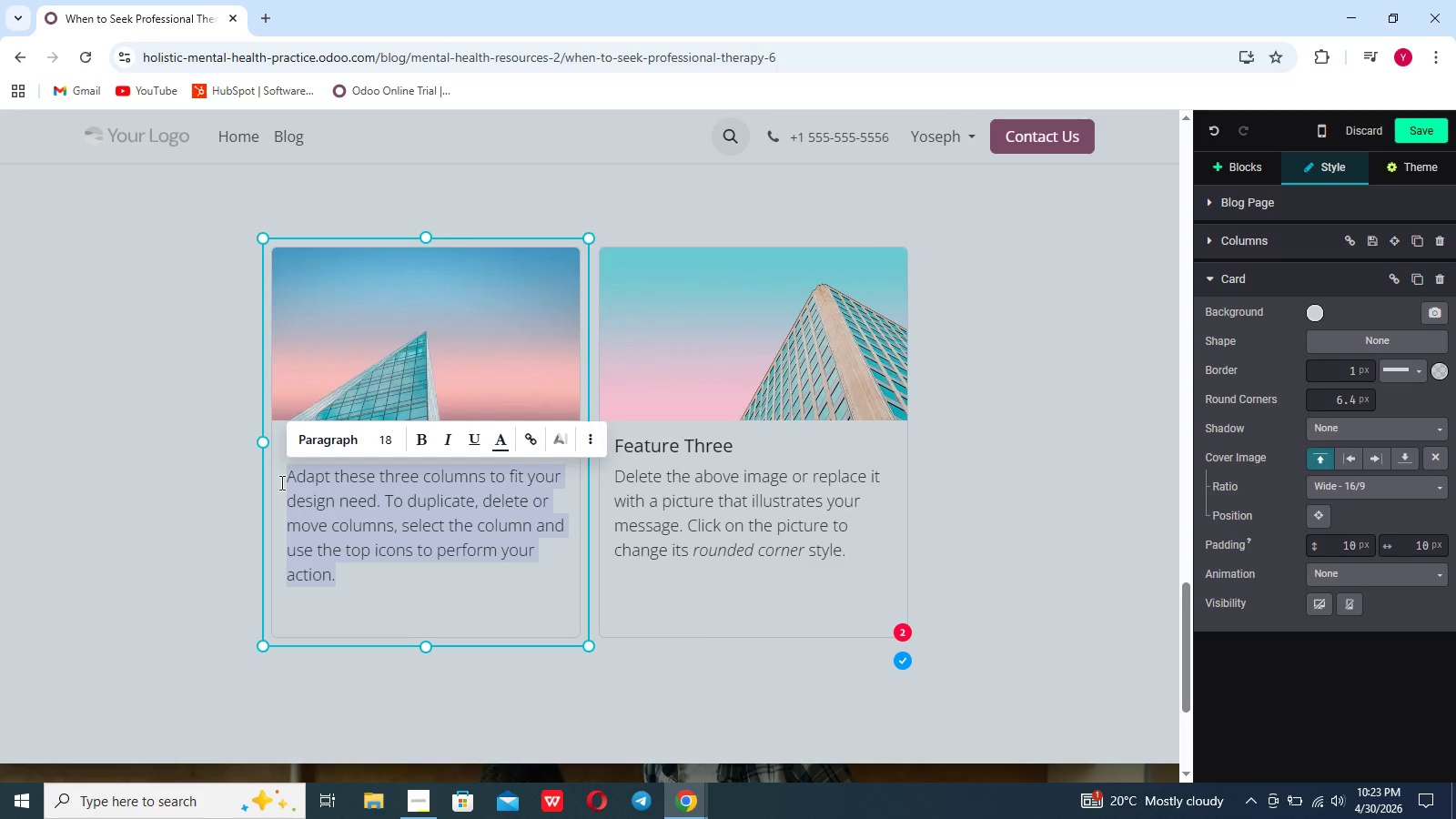 
key(Backspace)
type(Personalixed support for emotional well being)
 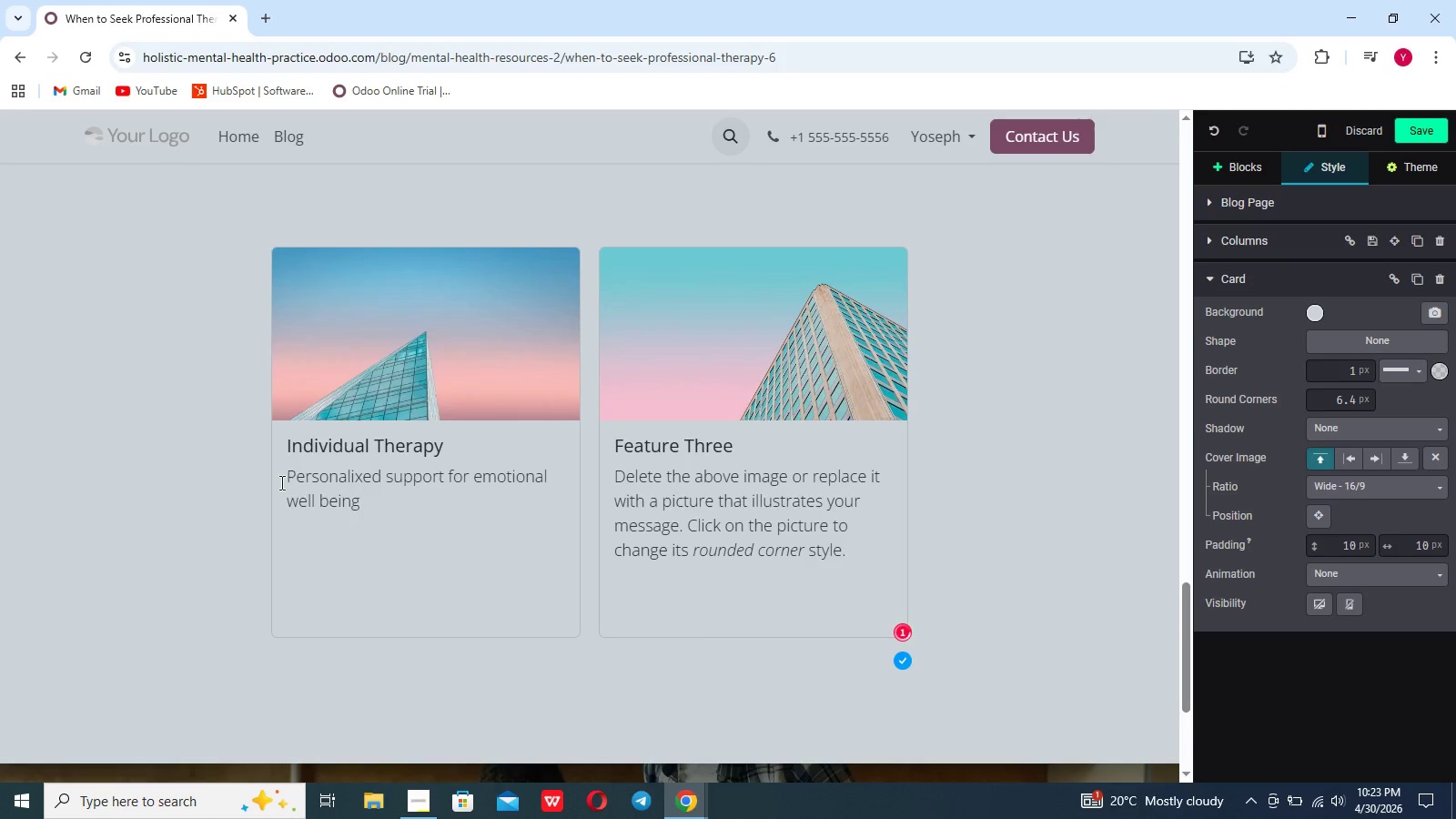 
key(Enter)
 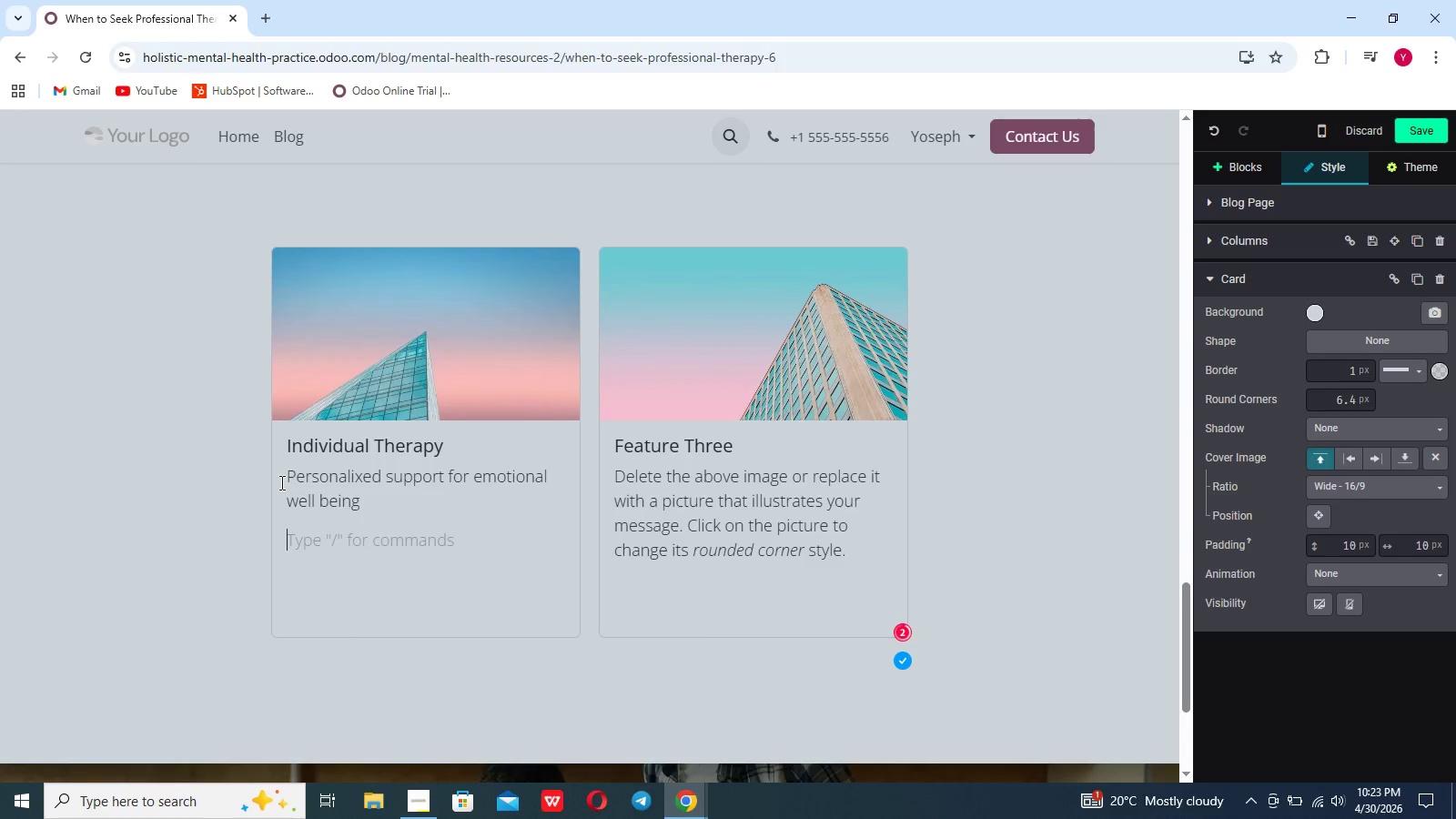 
key(Enter)
 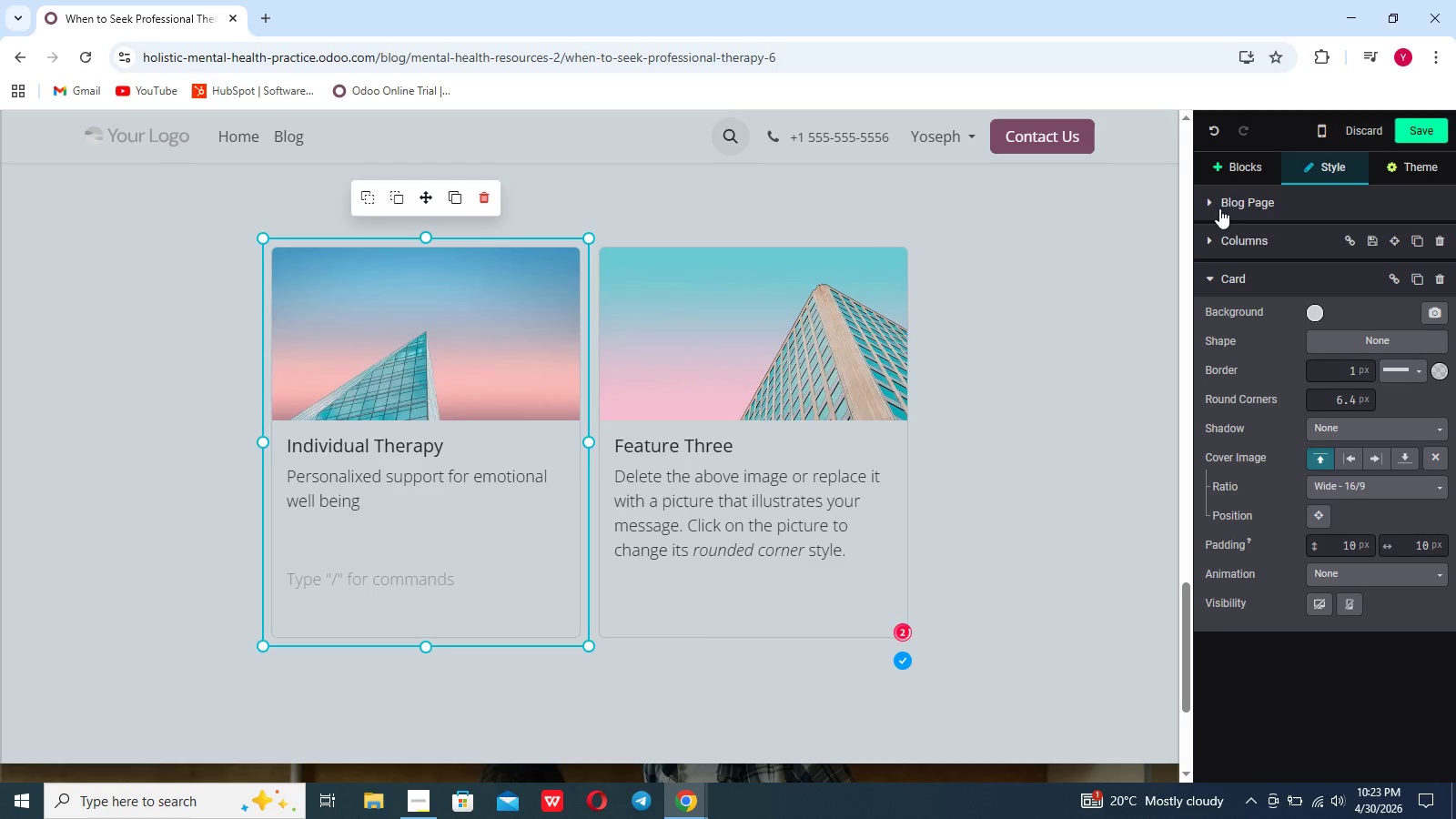 
left_click([1230, 170])
 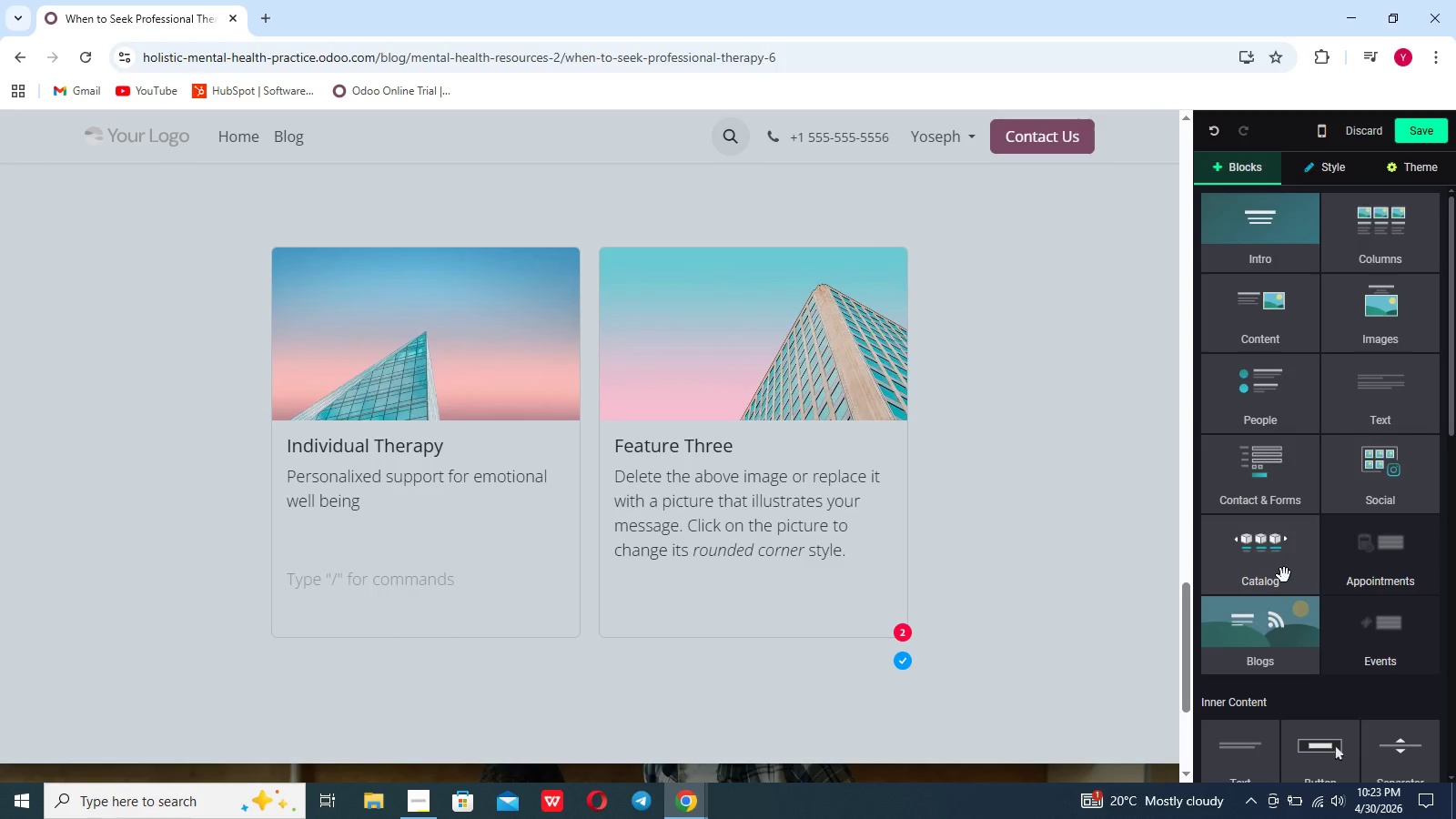 
scroll: coordinate [1284, 575], scroll_direction: down, amount: 2.0
 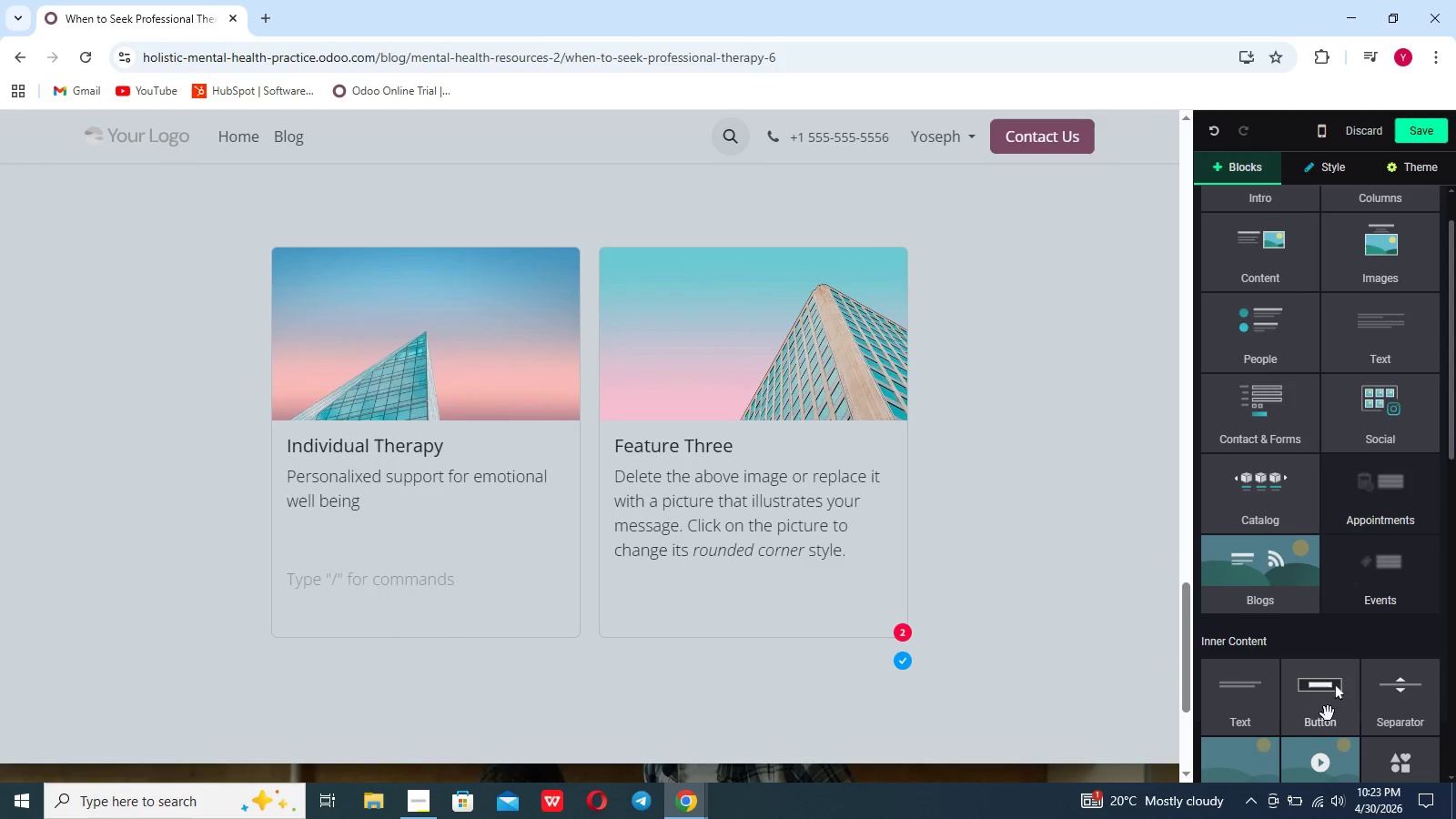 
left_click_drag(start_coordinate=[1328, 713], to_coordinate=[382, 583])
 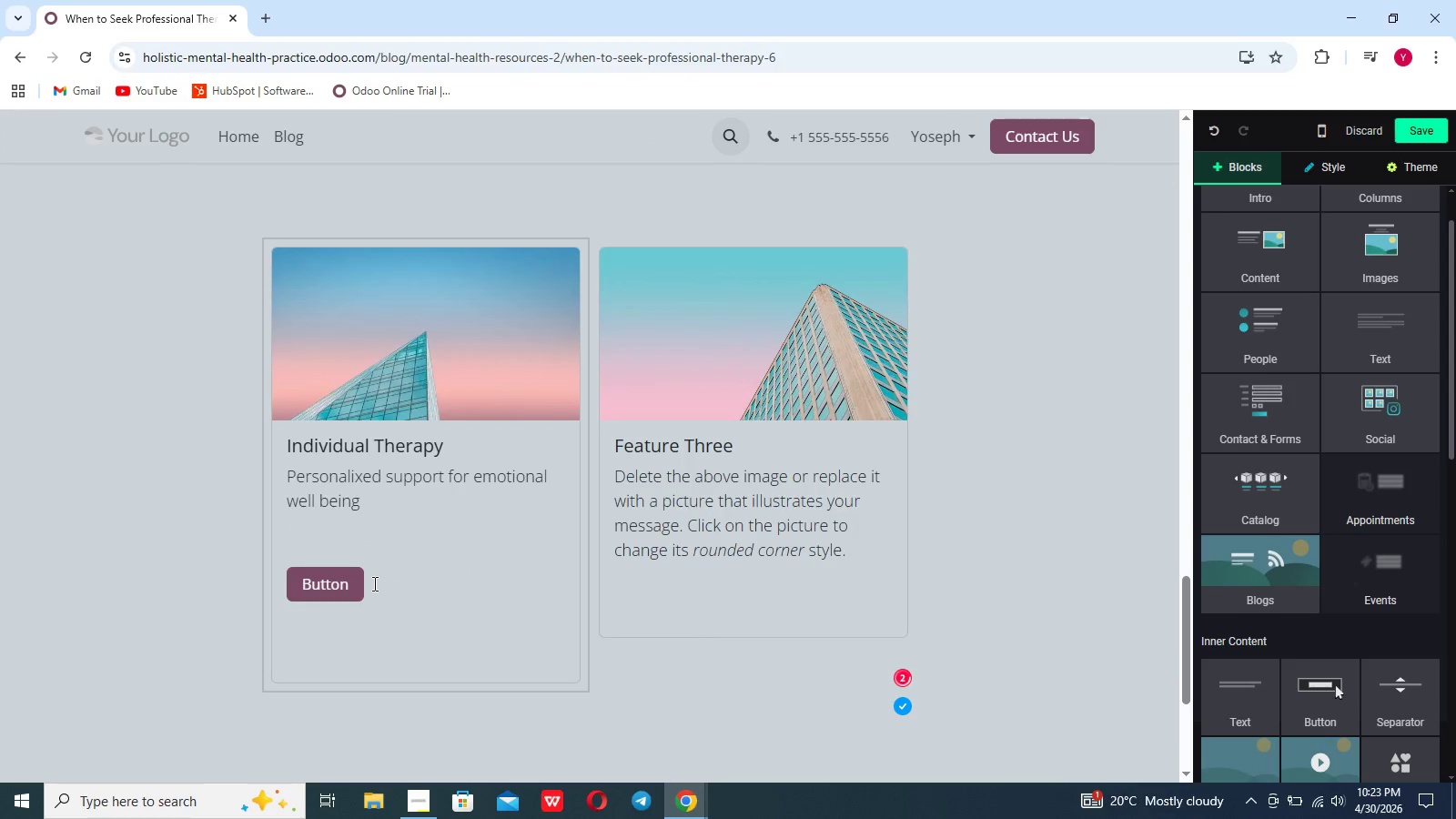 
mouse_move([392, 586])
 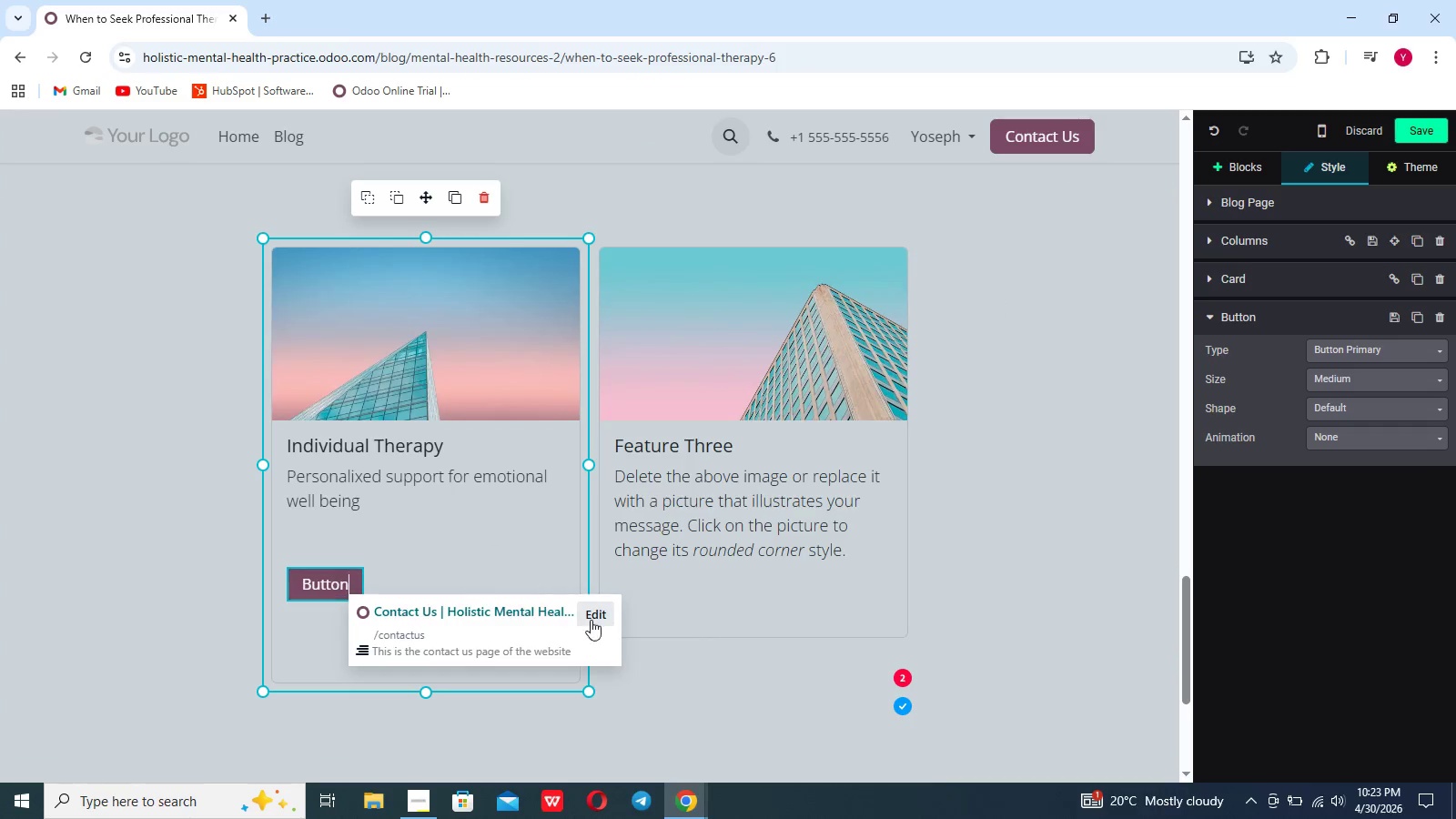 
mouse_move([571, 616])
 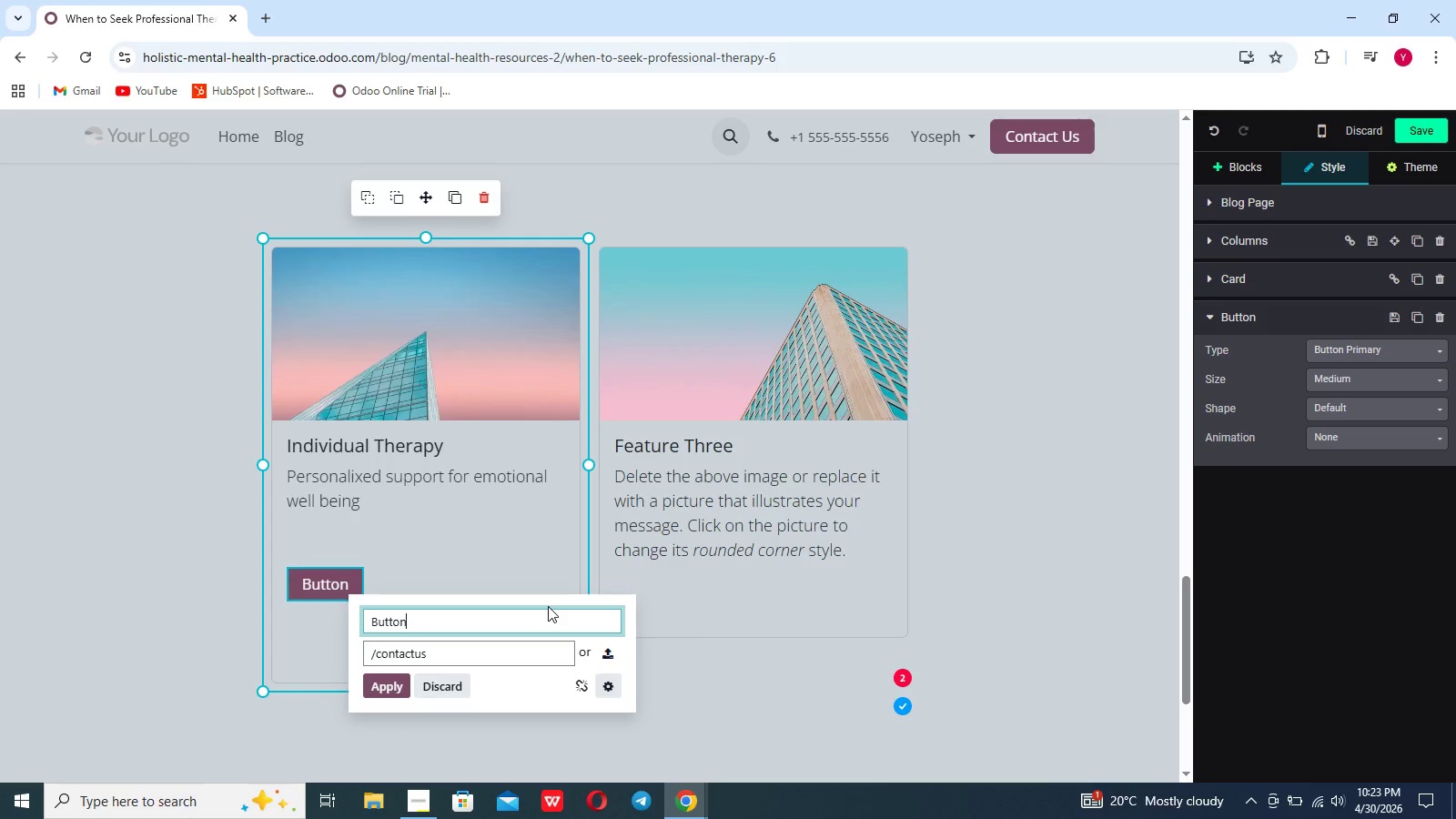 
hold_key(key=Backspace, duration=0.88)
 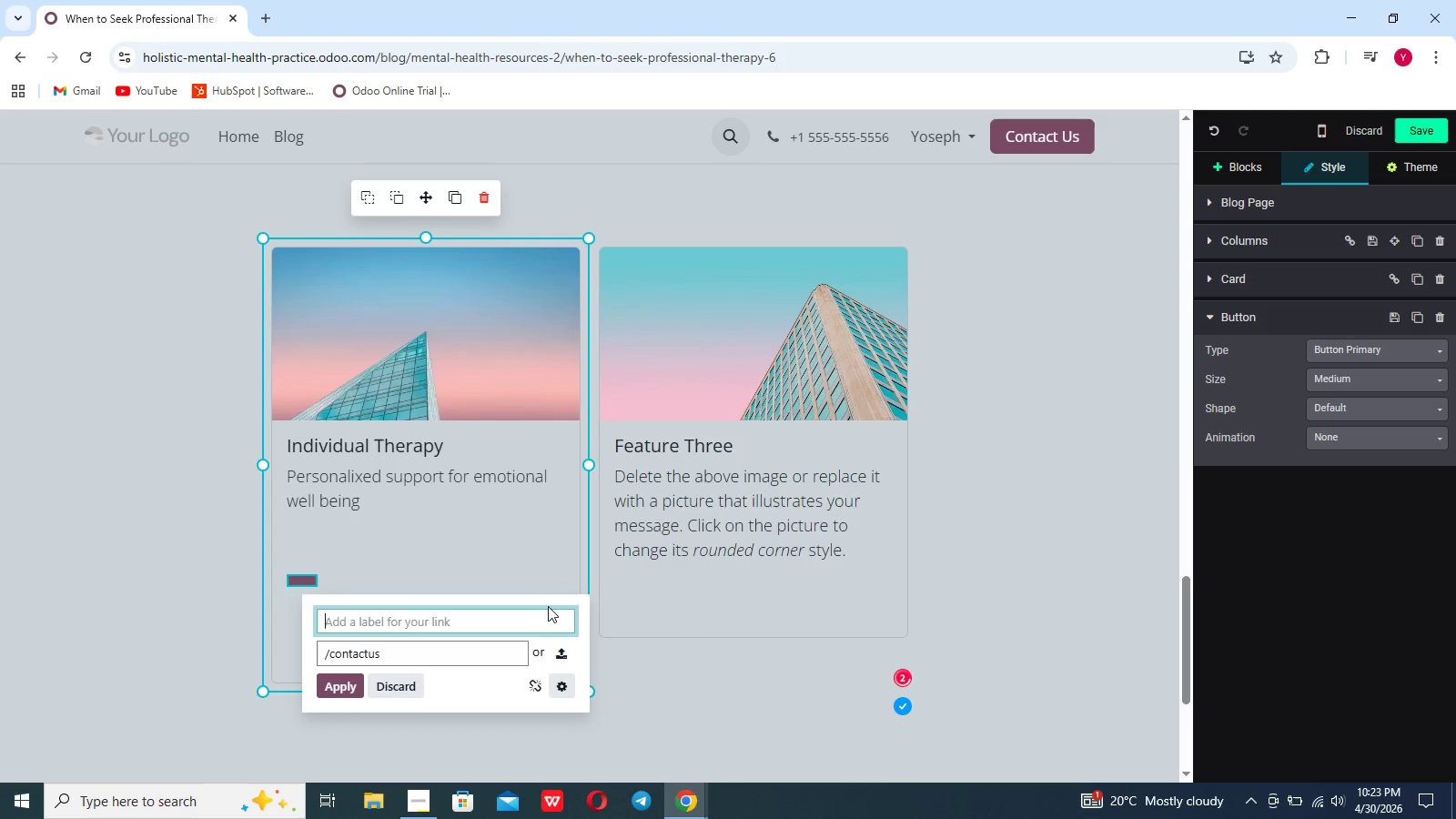 
type(BOOK SESSION)
 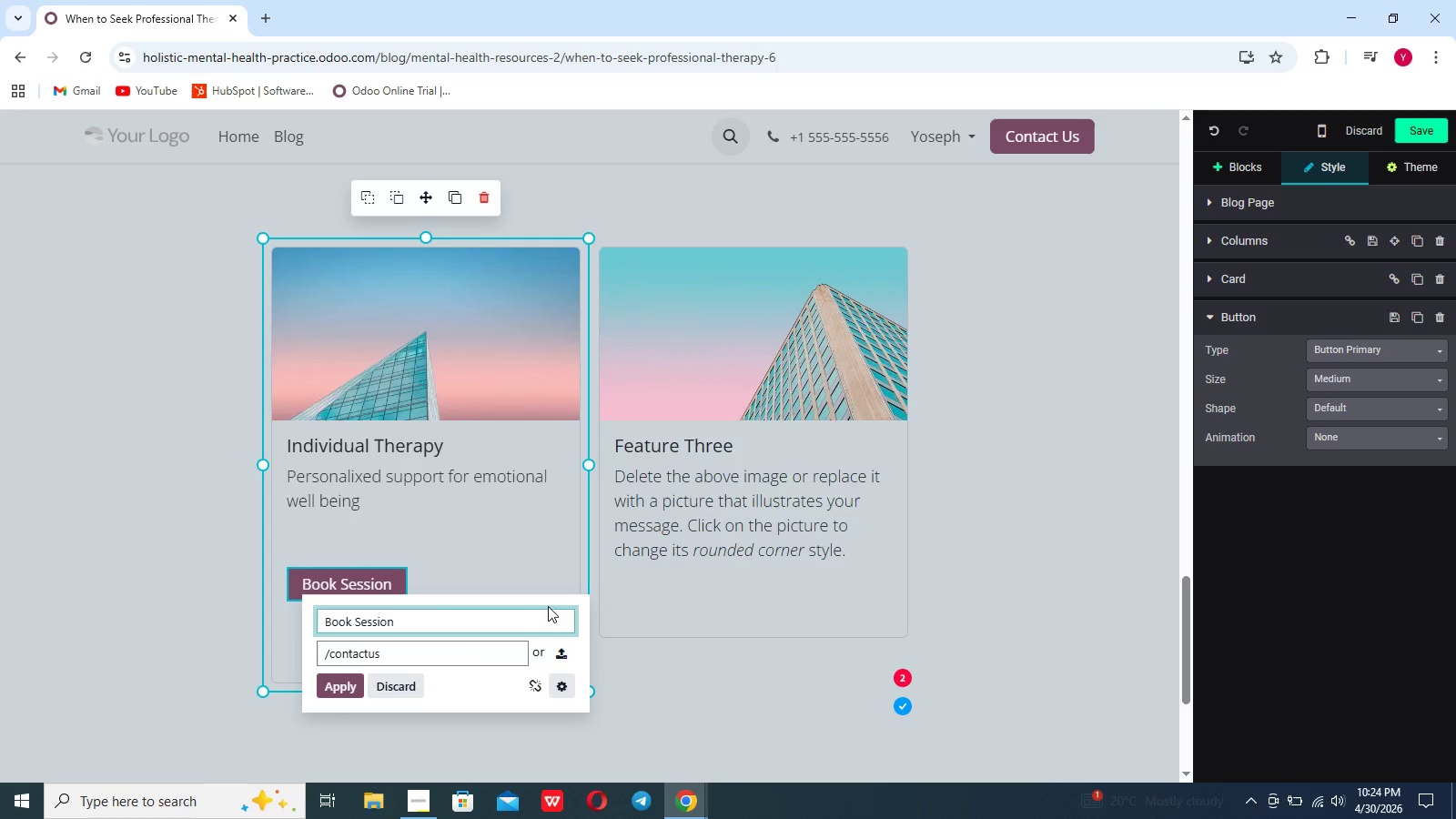 
left_click([335, 694])
 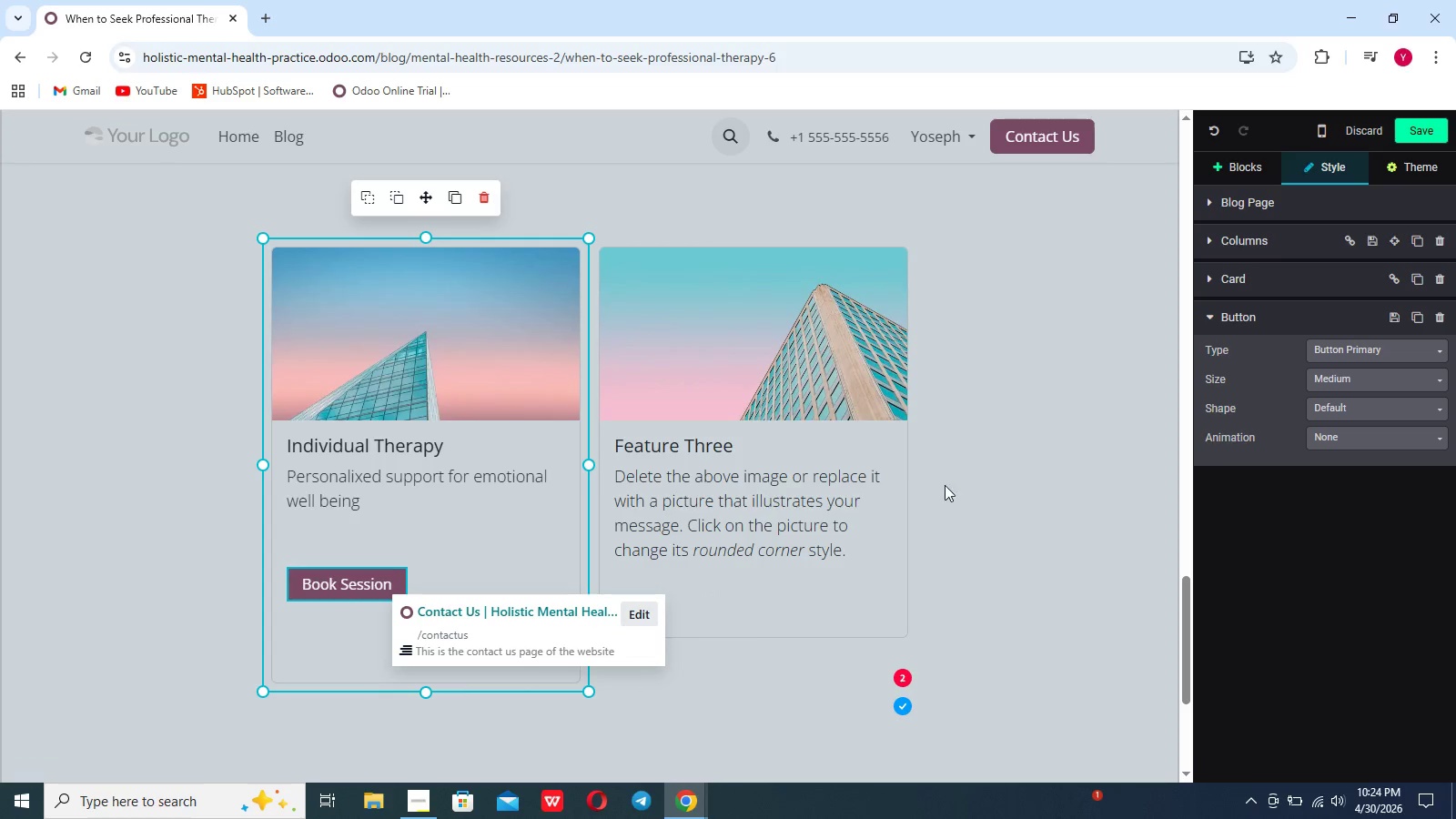 
left_click_drag(start_coordinate=[850, 553], to_coordinate=[625, 441])
 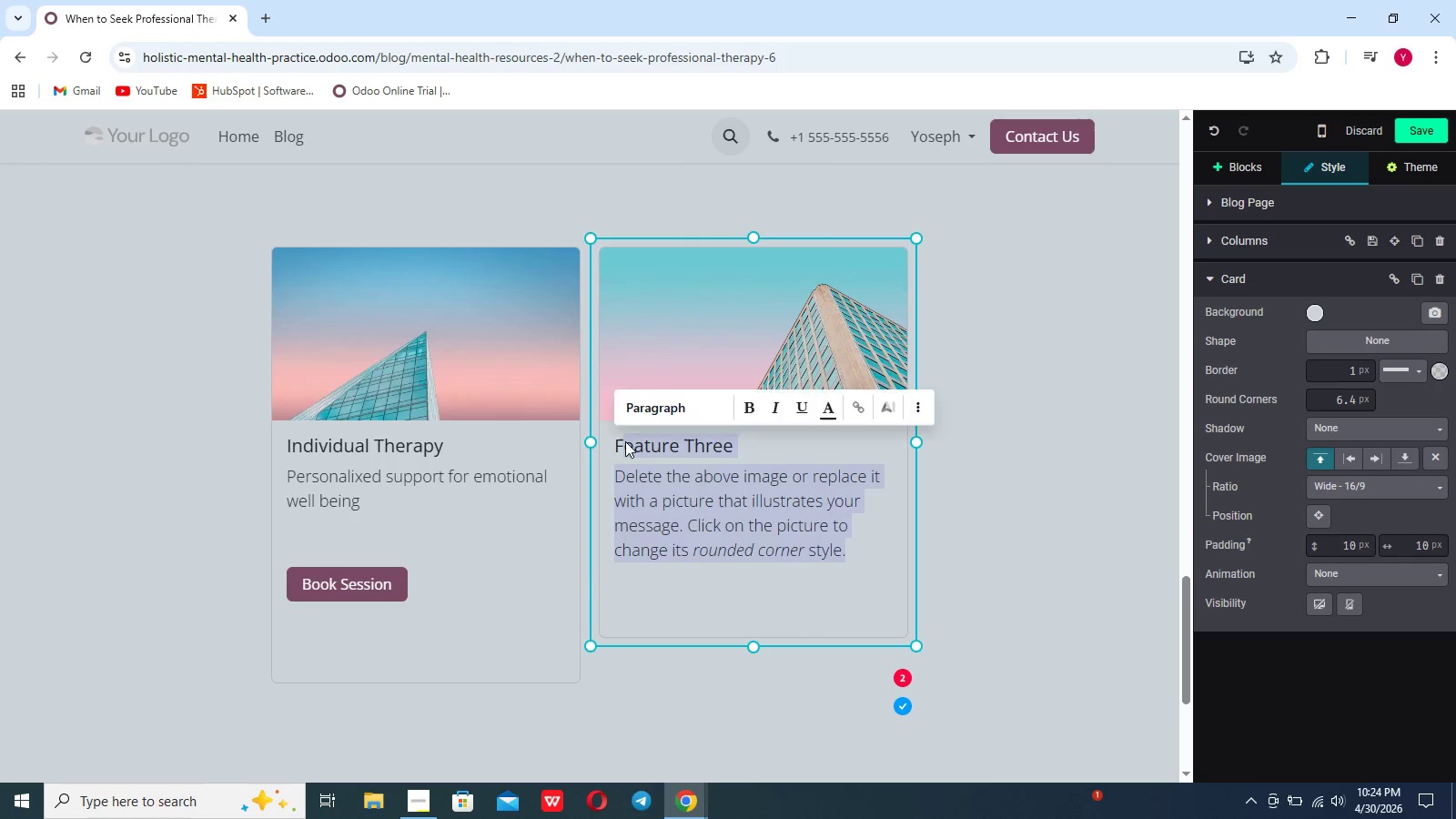 
key(Backspace)
 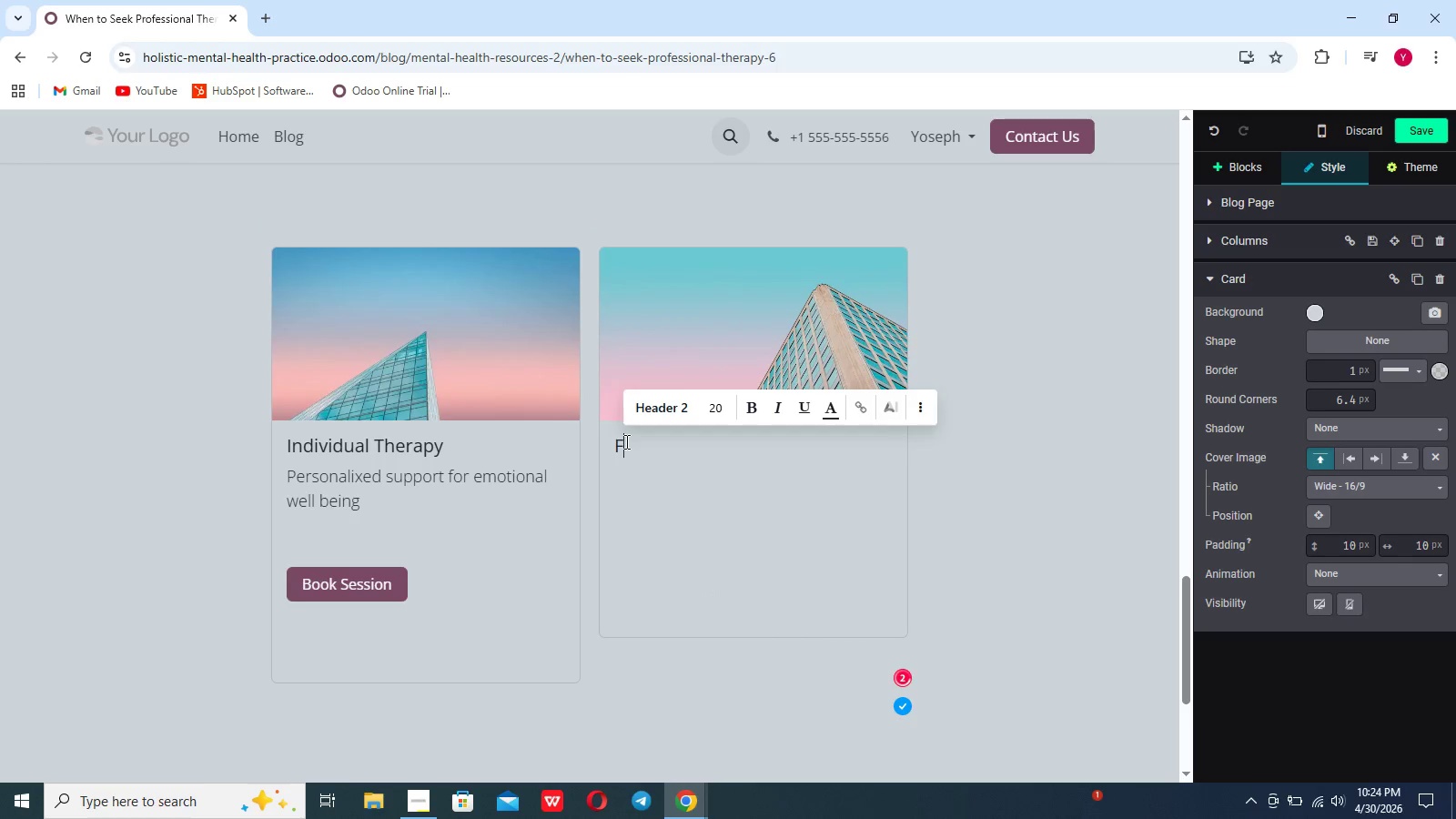 
key(Backspace)
 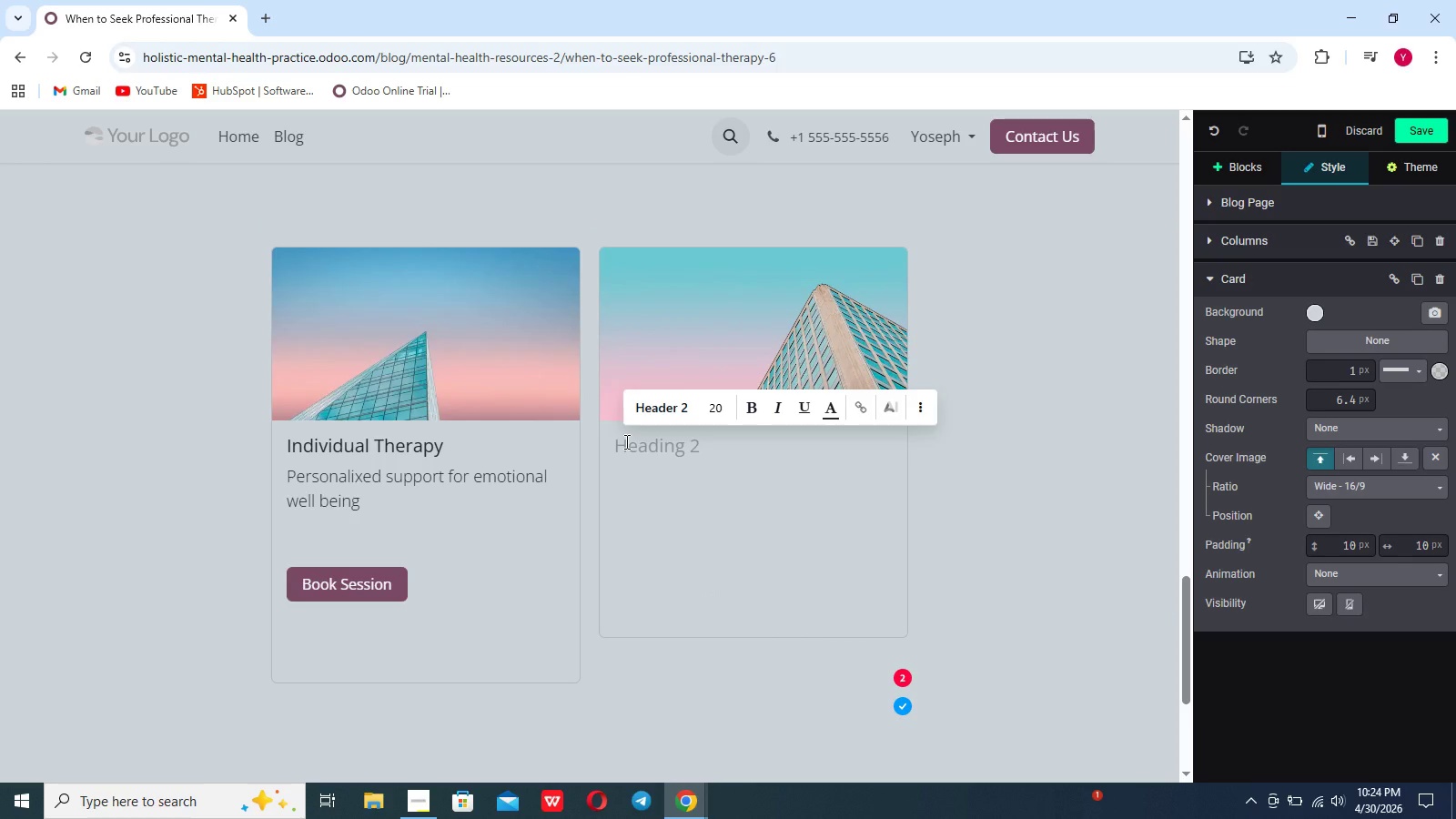 
hold_key(key=ShiftLeft, duration=1.52)
 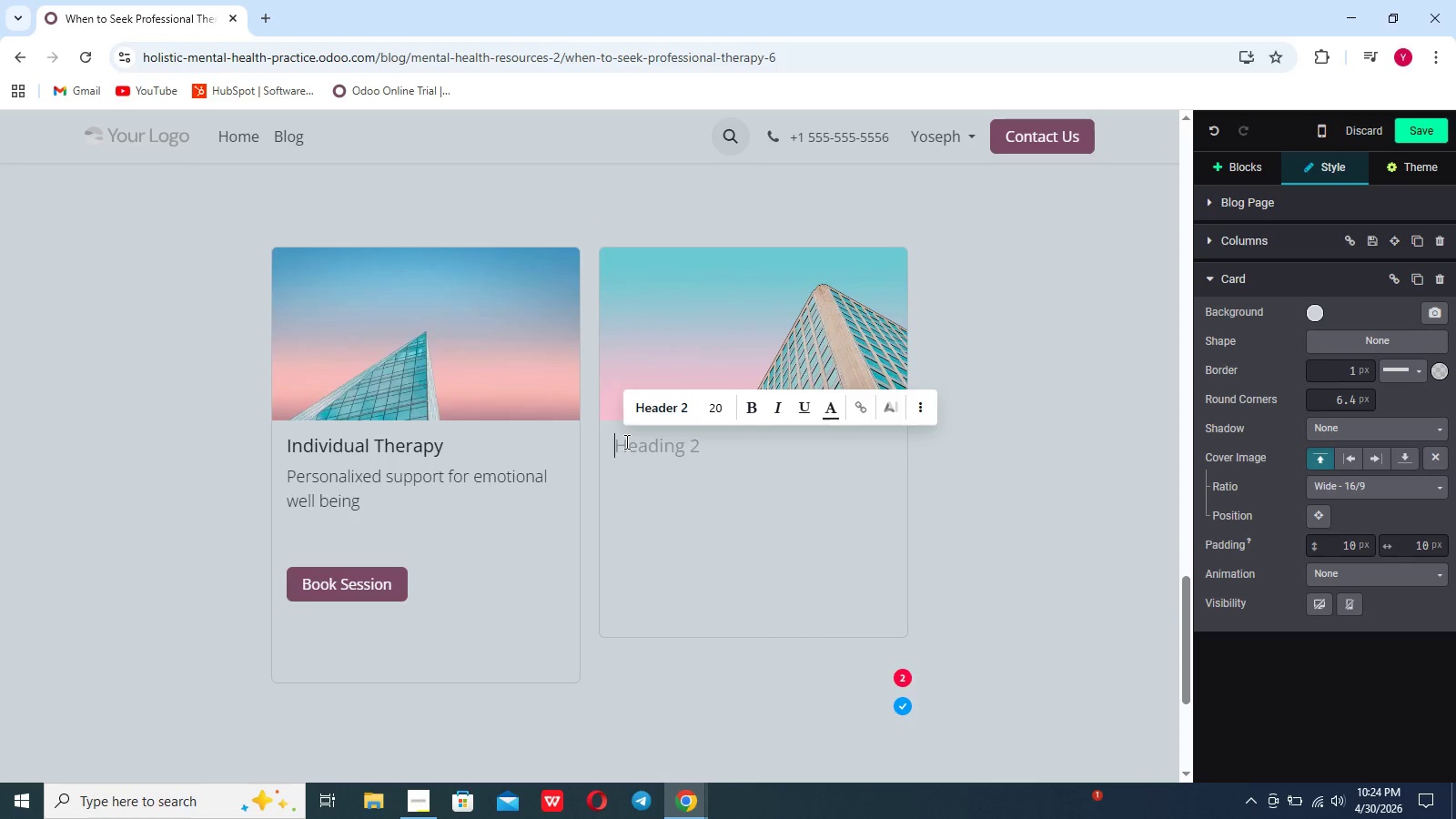 
type(Couples Therapy)
 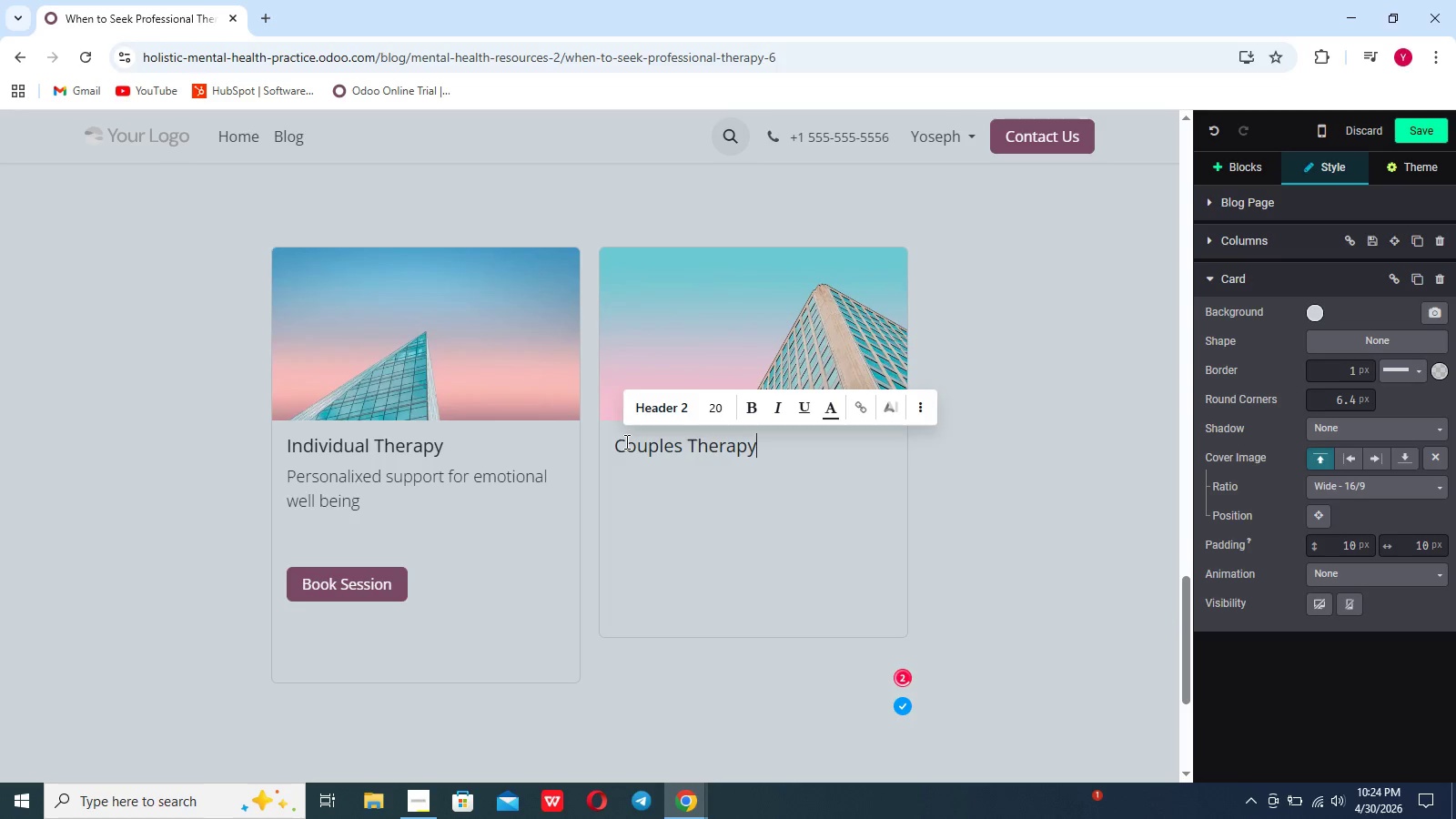 
key(Enter)
 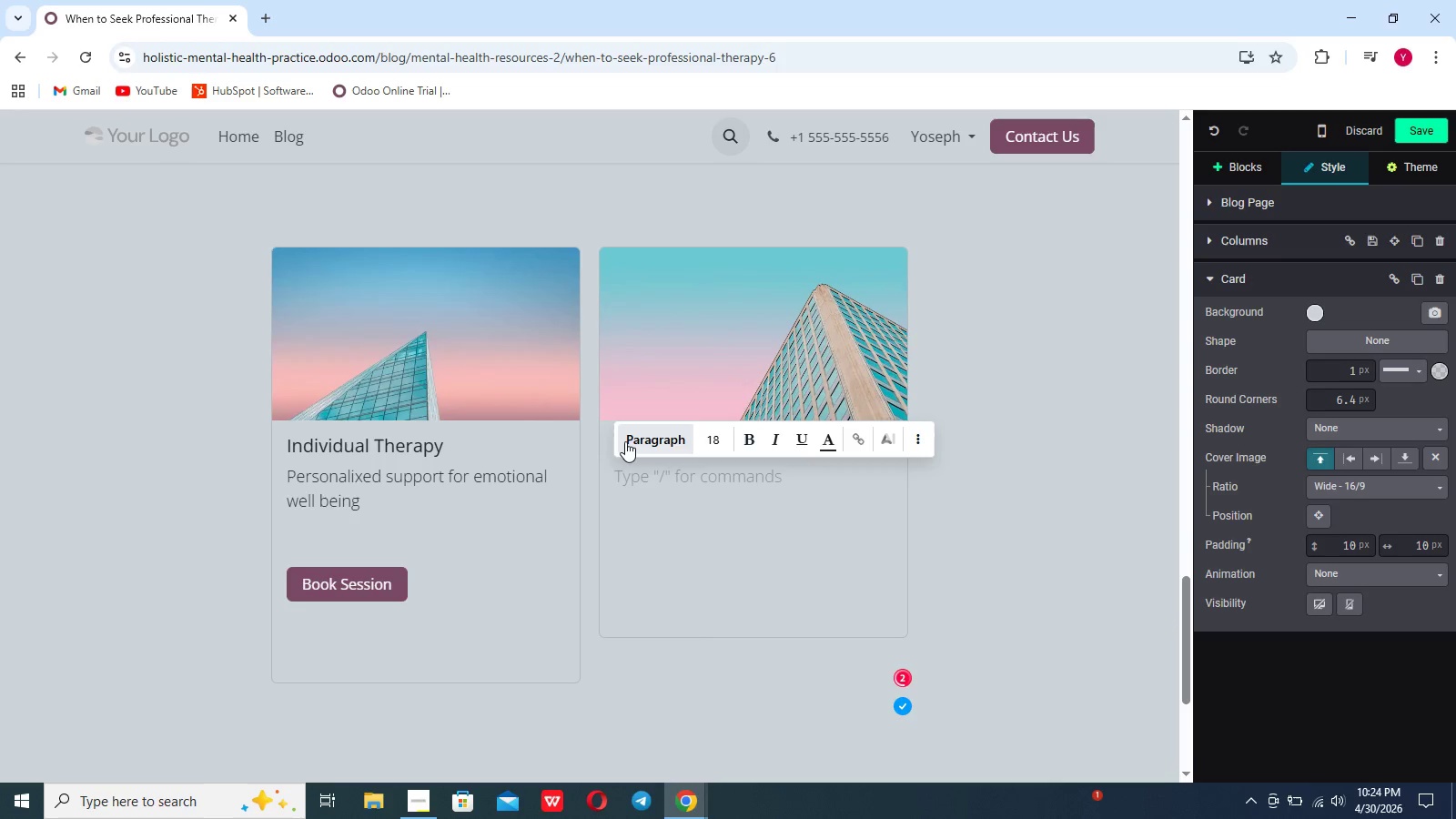 
type(Improve communications)
key(Backspace)
type( and strengthen rea)
key(Backspace)
type(lationships)
 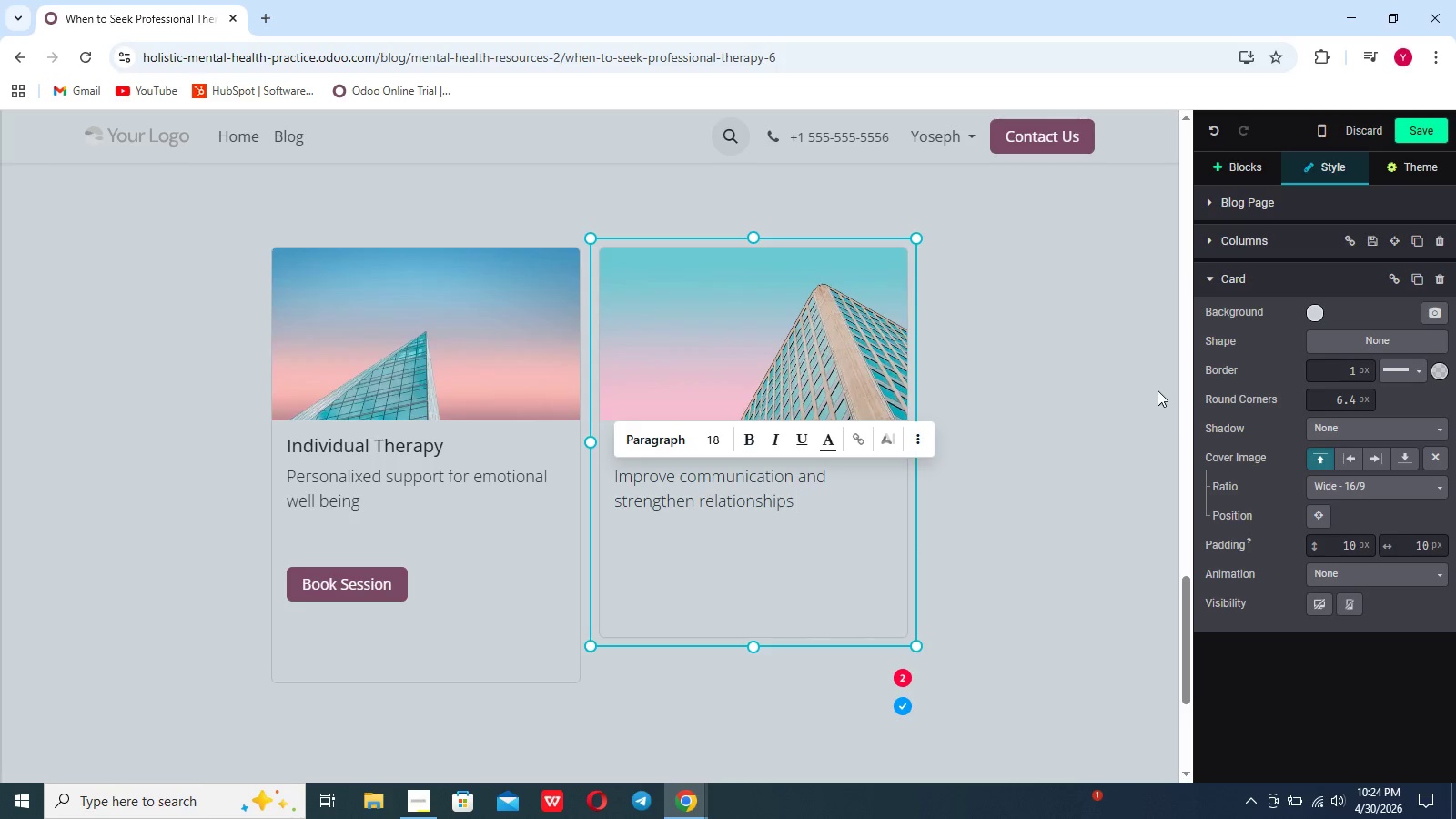 
left_click([1231, 177])
 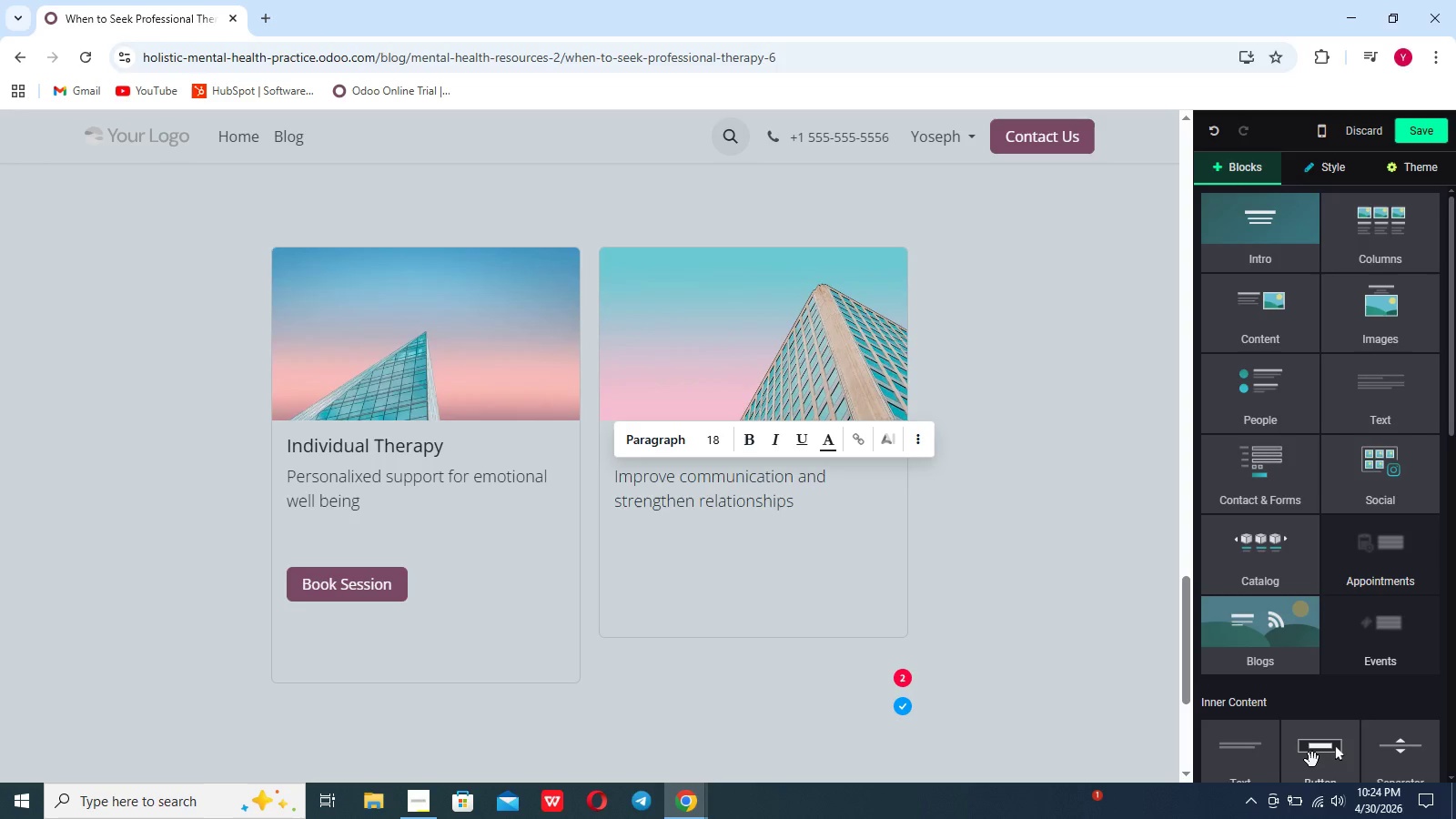 
wait(12.86)
 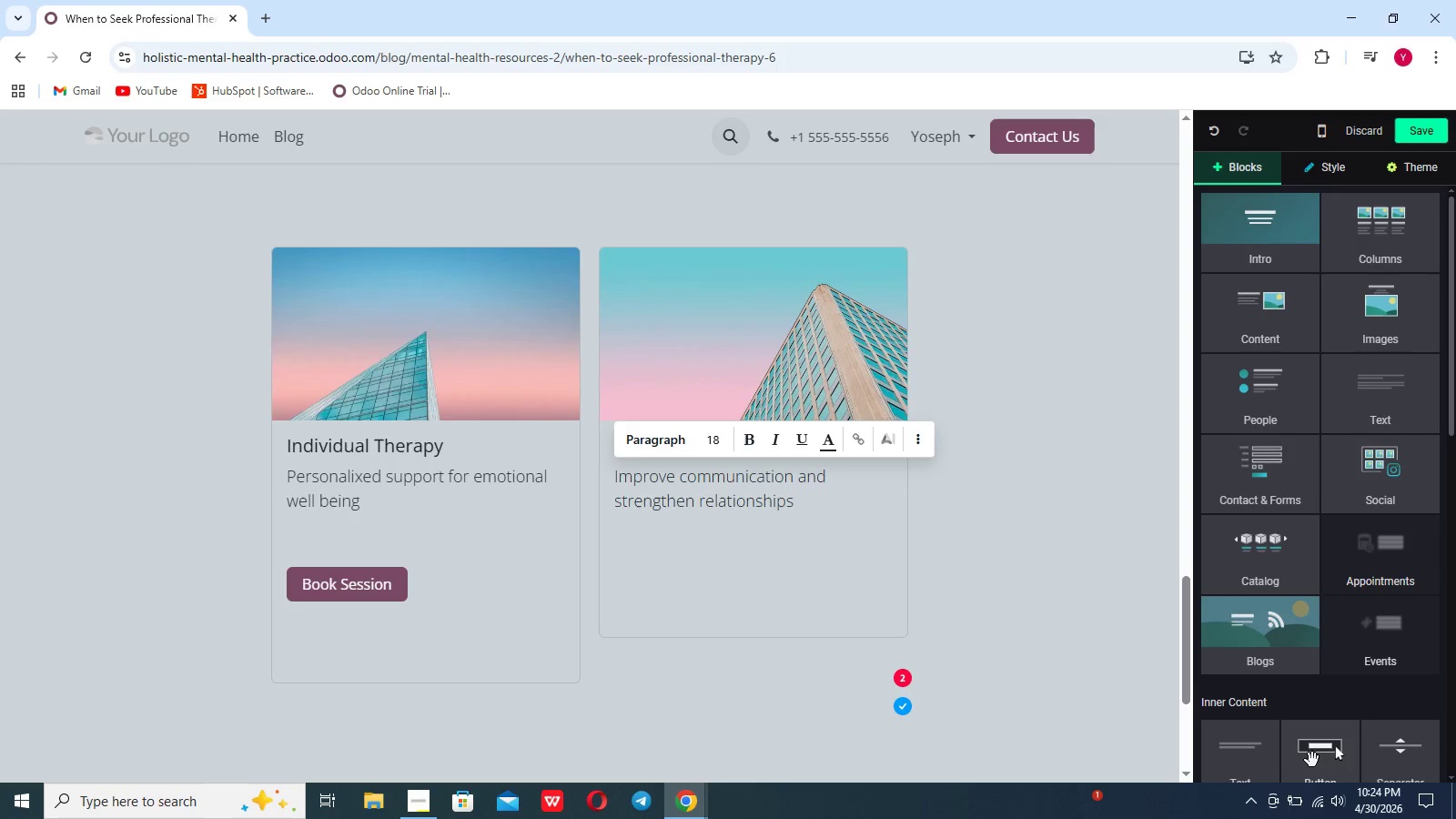 
right_click([1333, 760])
 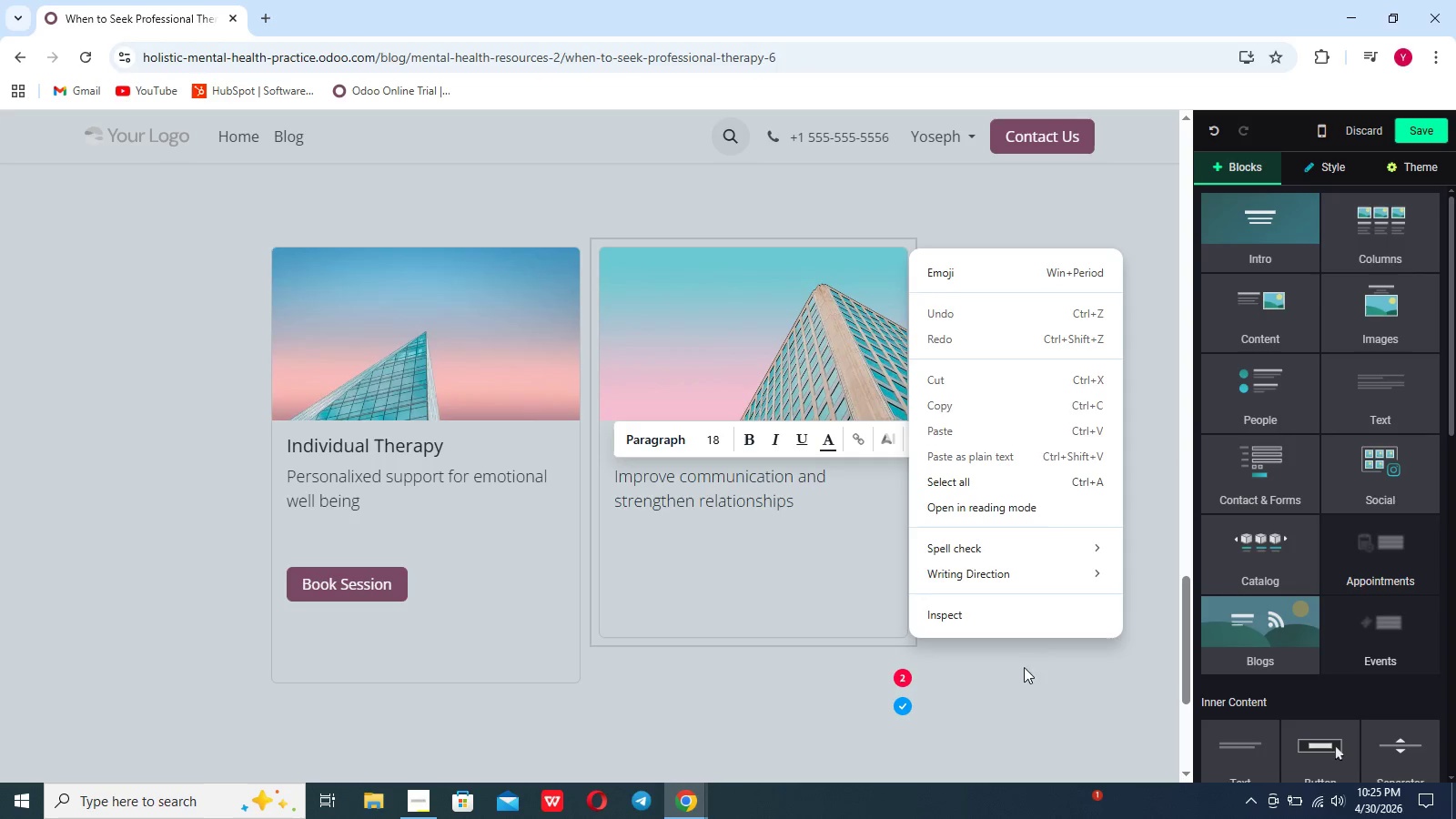 
left_click_drag(start_coordinate=[1310, 756], to_coordinate=[696, 575])
 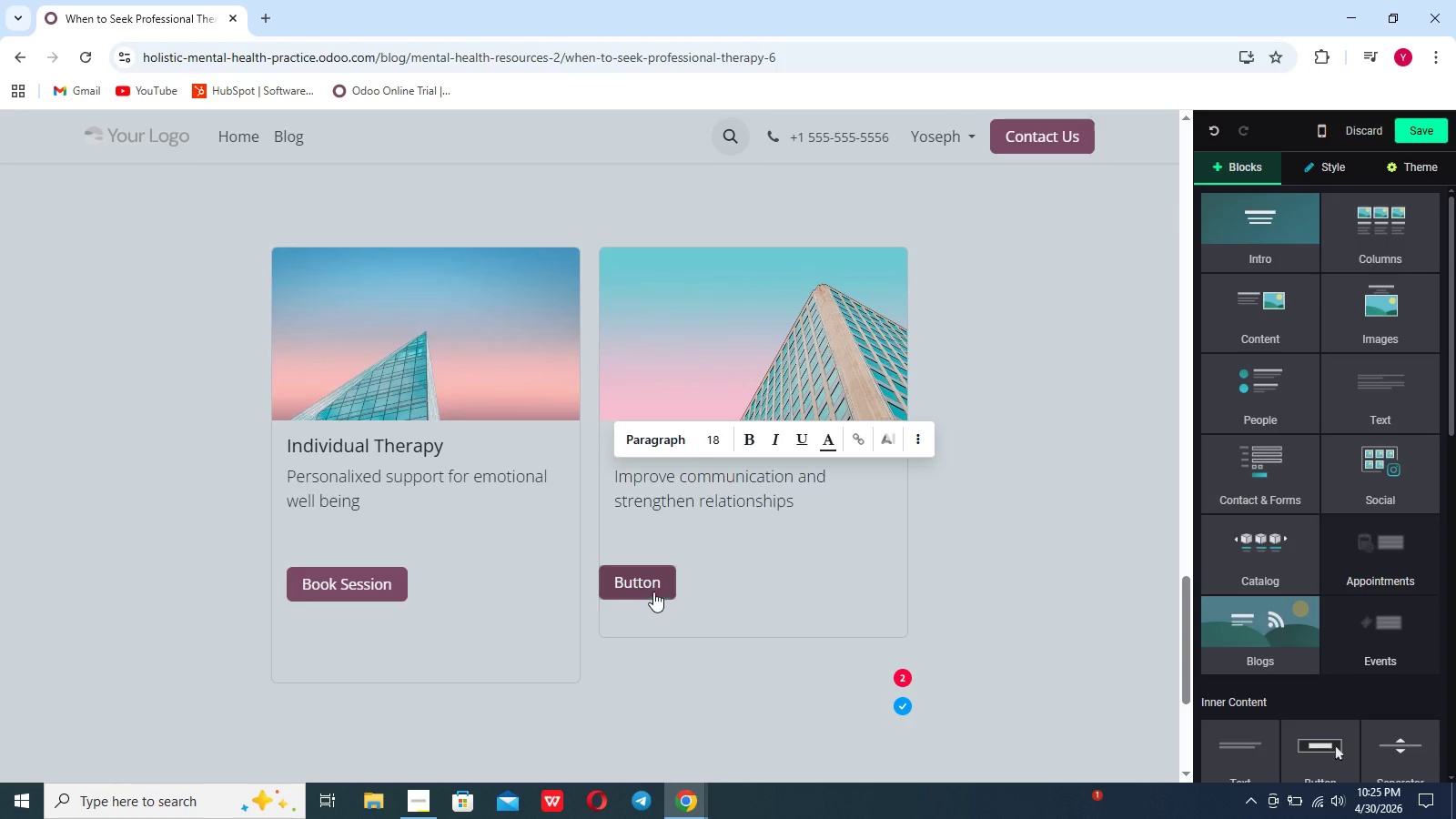 
left_click([652, 586])
 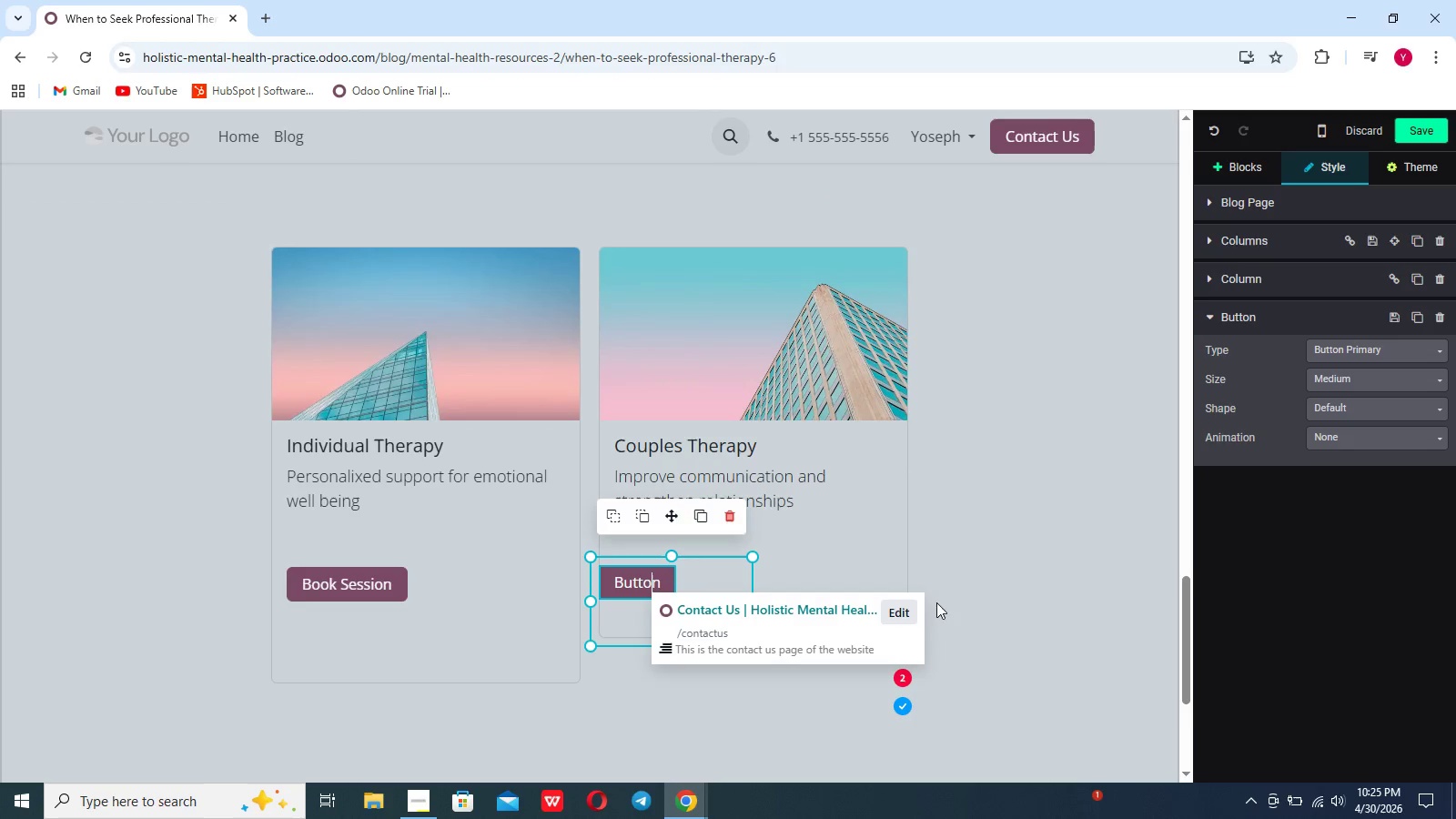 
left_click([907, 611])
 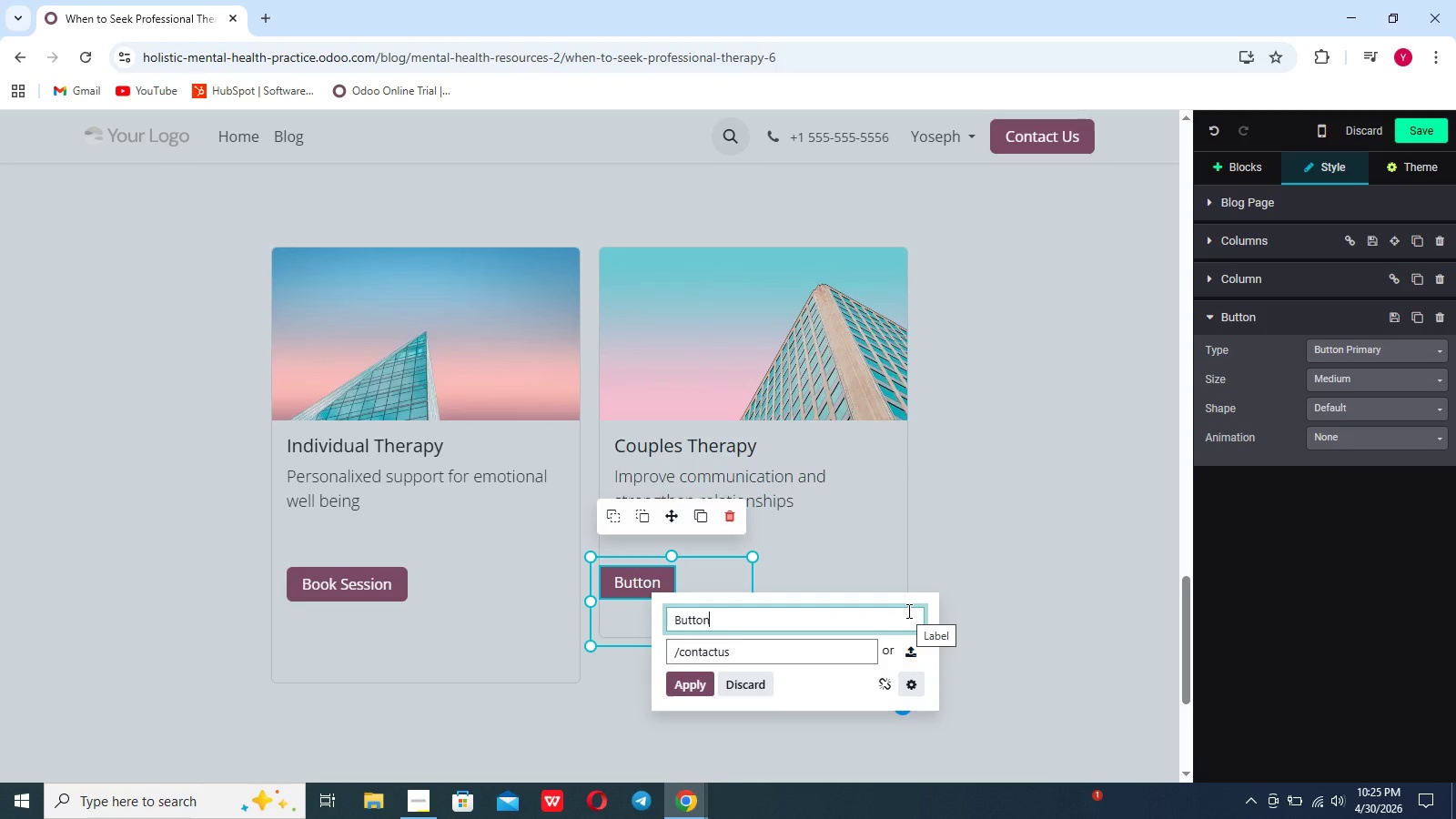 
key(Control+A)
 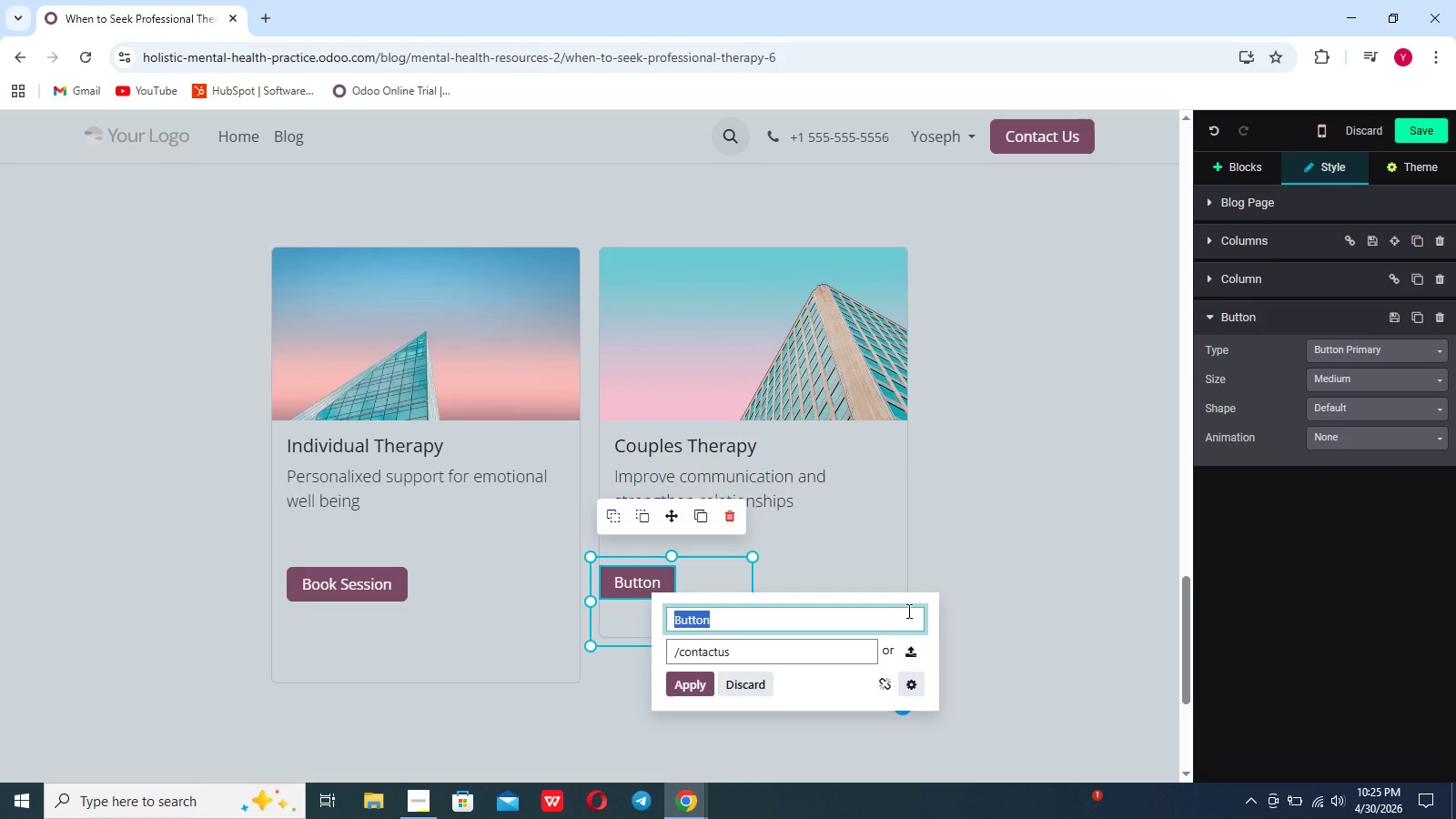 
key(Enter)
 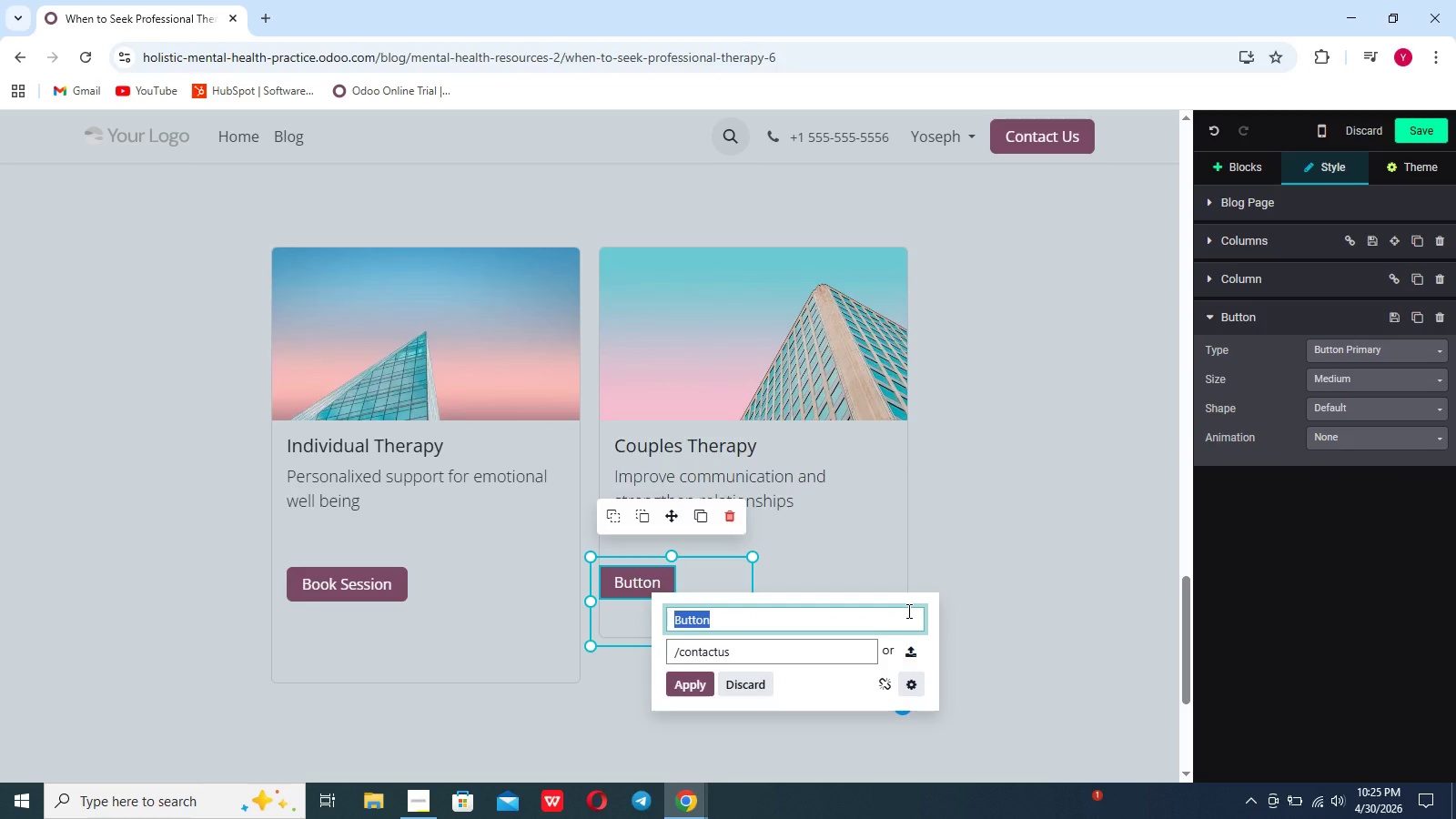 
key(Control+ControlLeft)
 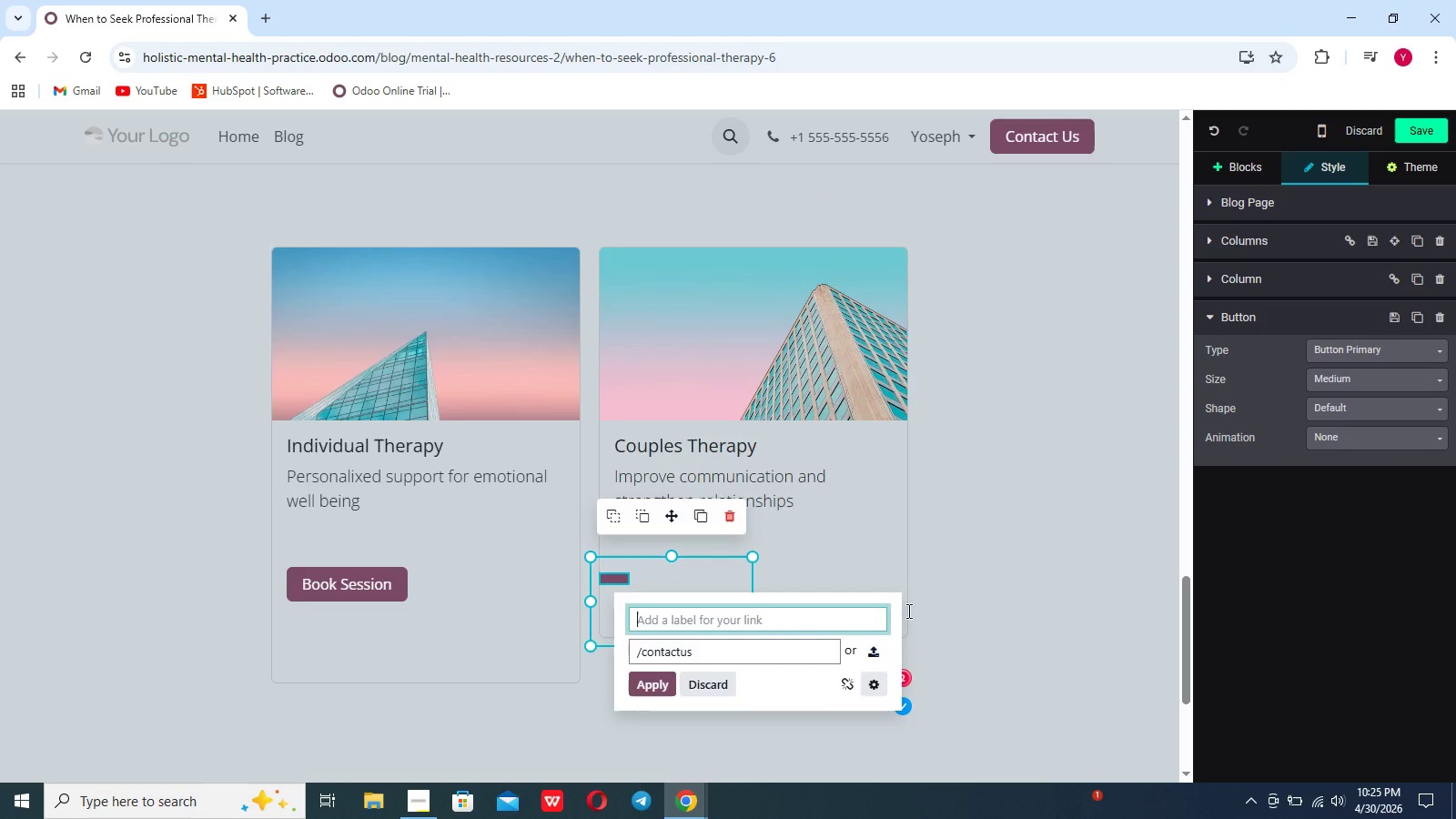 
key(Backspace)
type(Str)
key(Backspace)
type(art now)
 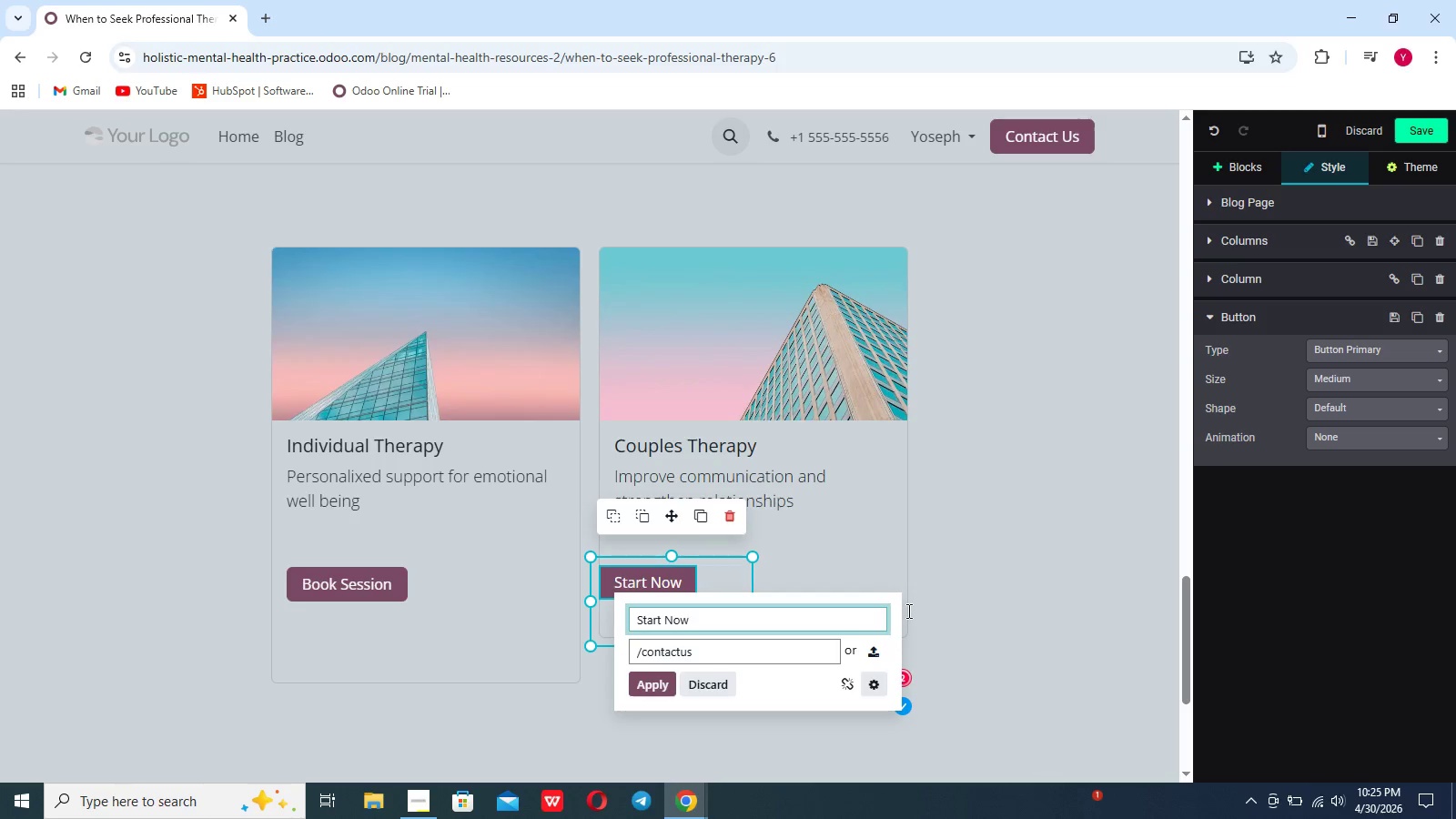 
hold_key(key=ControlLeft, duration=0.8)
 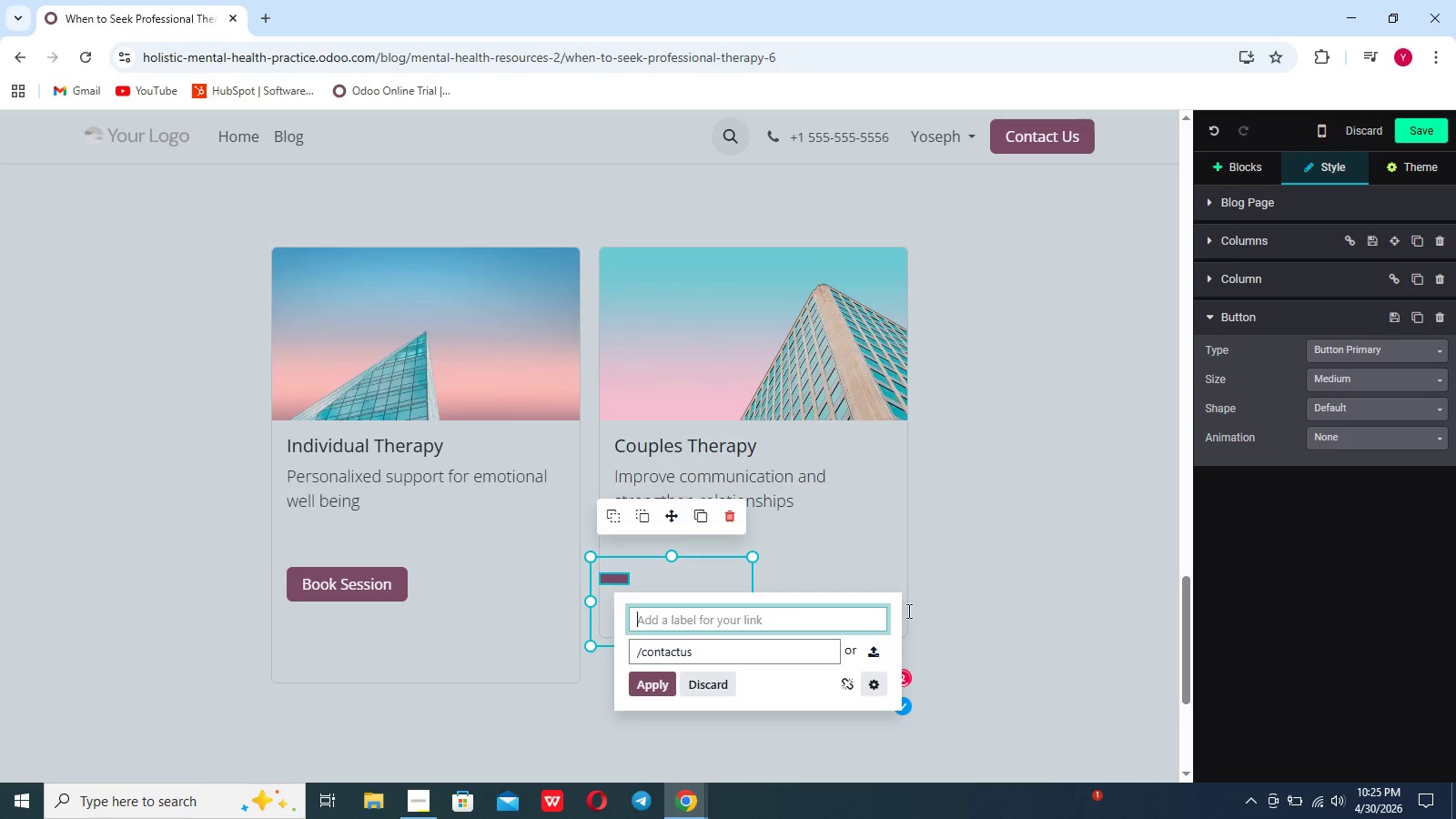 
left_click([668, 692])
 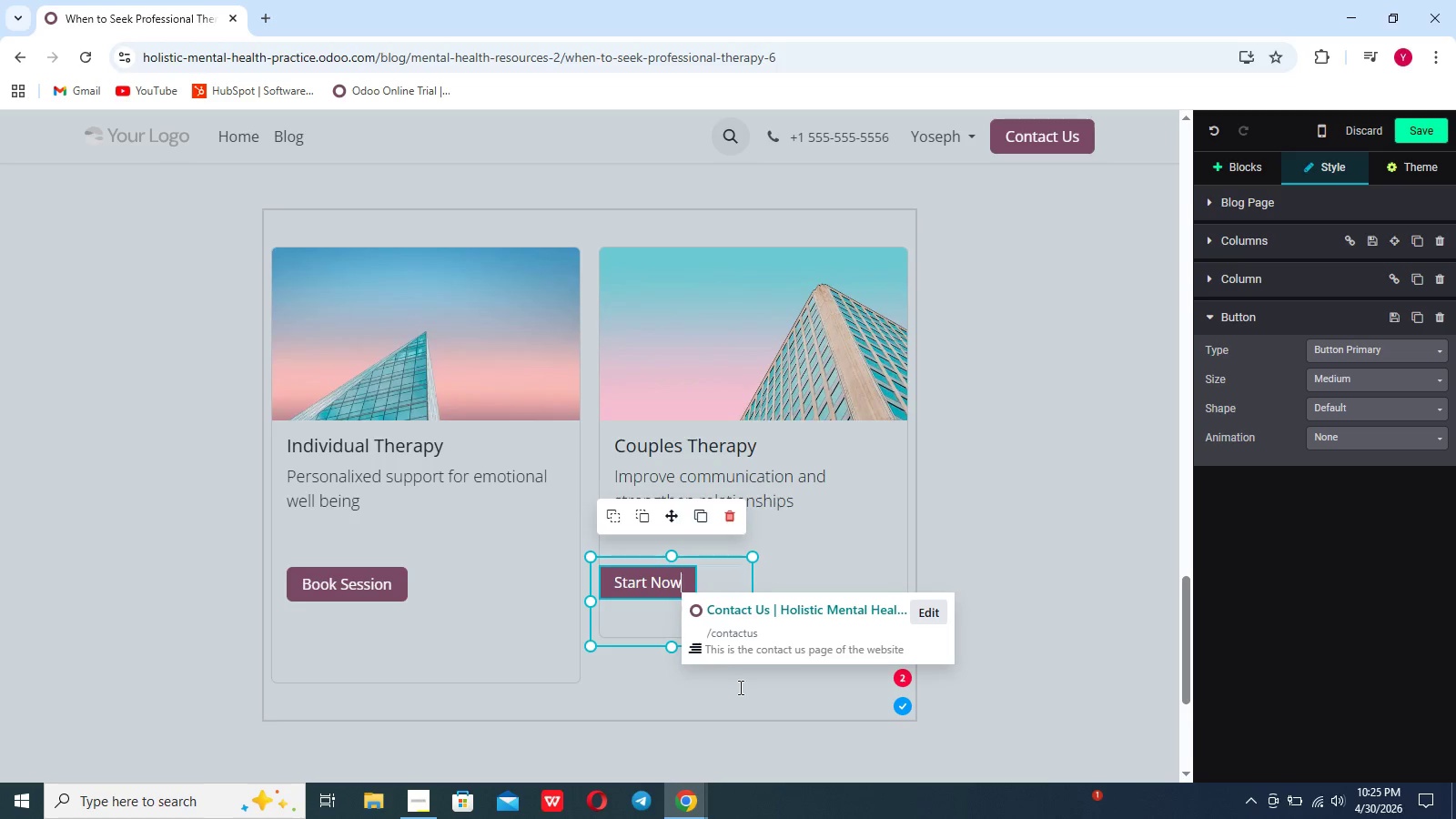 
left_click([748, 690])
 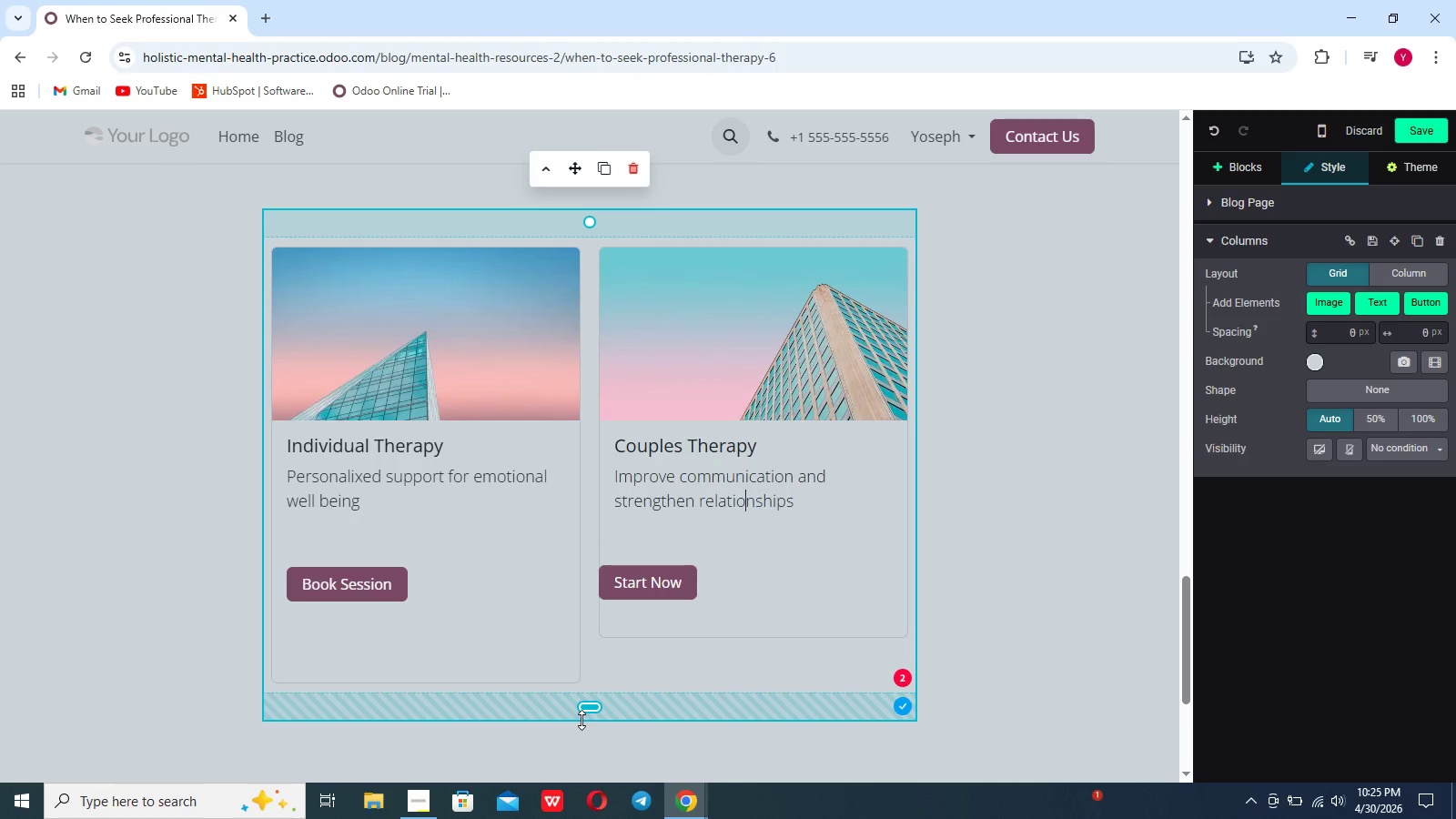 
left_click_drag(start_coordinate=[583, 717], to_coordinate=[585, 627])
 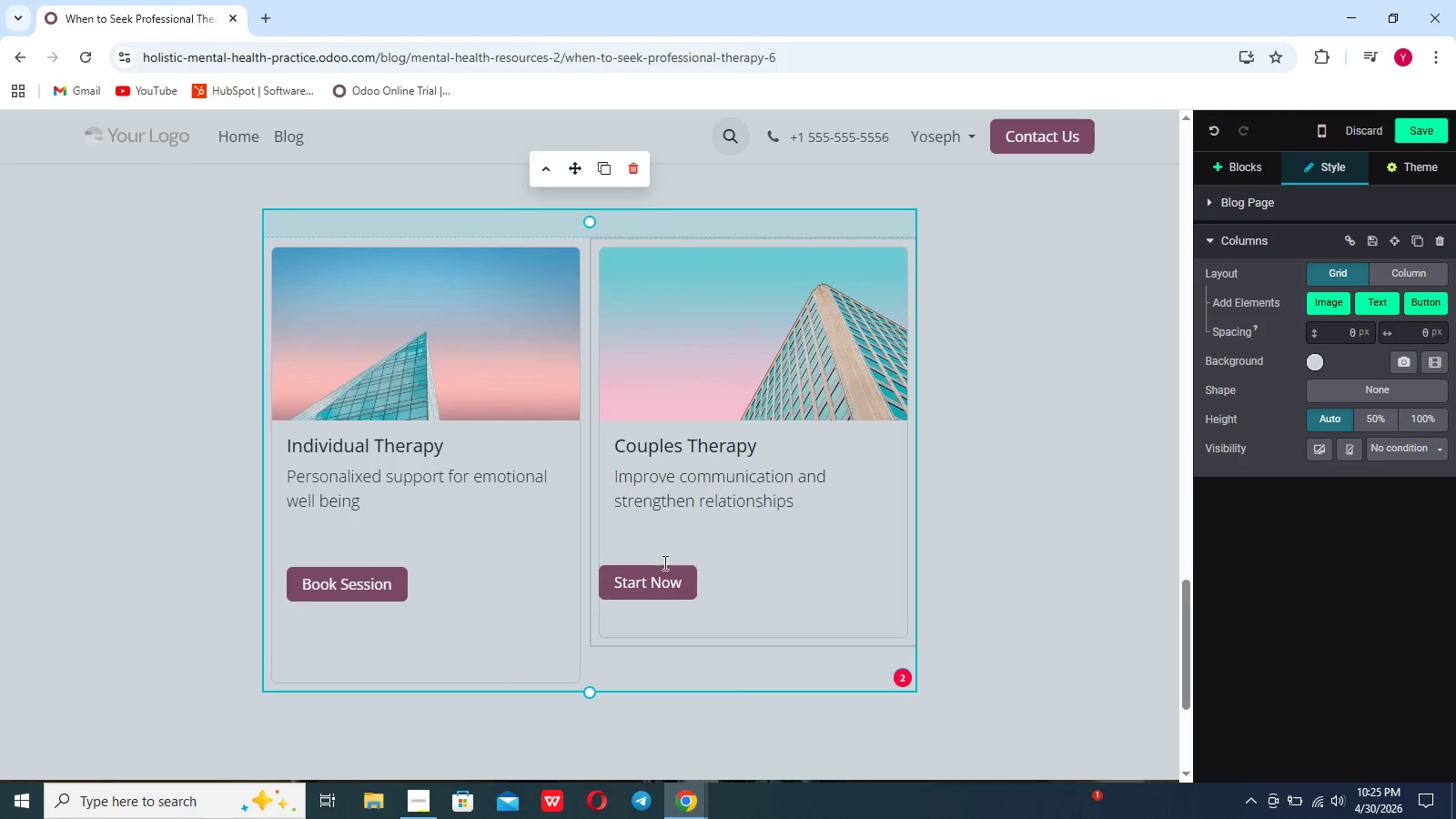 
left_click([453, 372])
 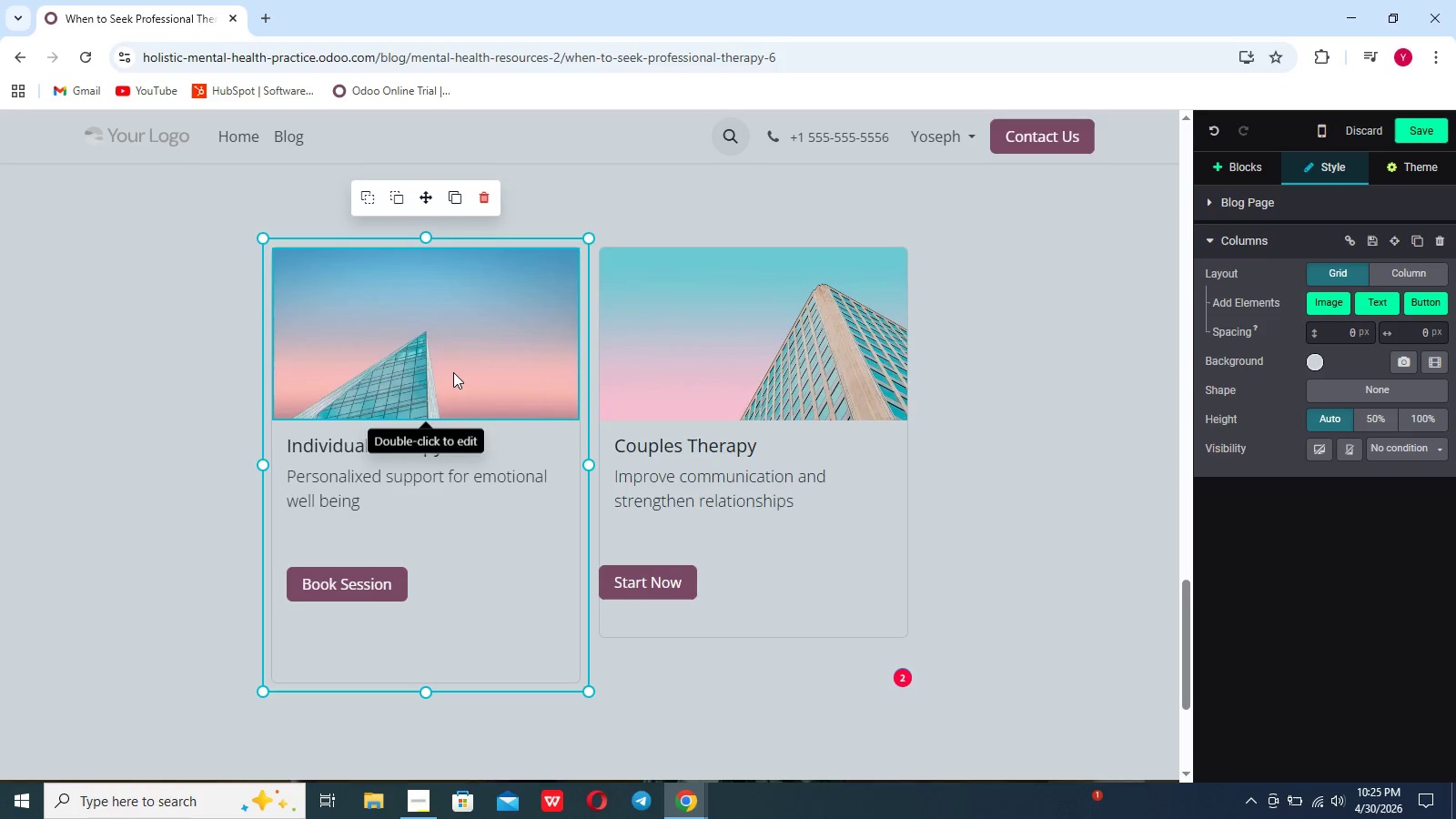 
left_click([453, 372])
 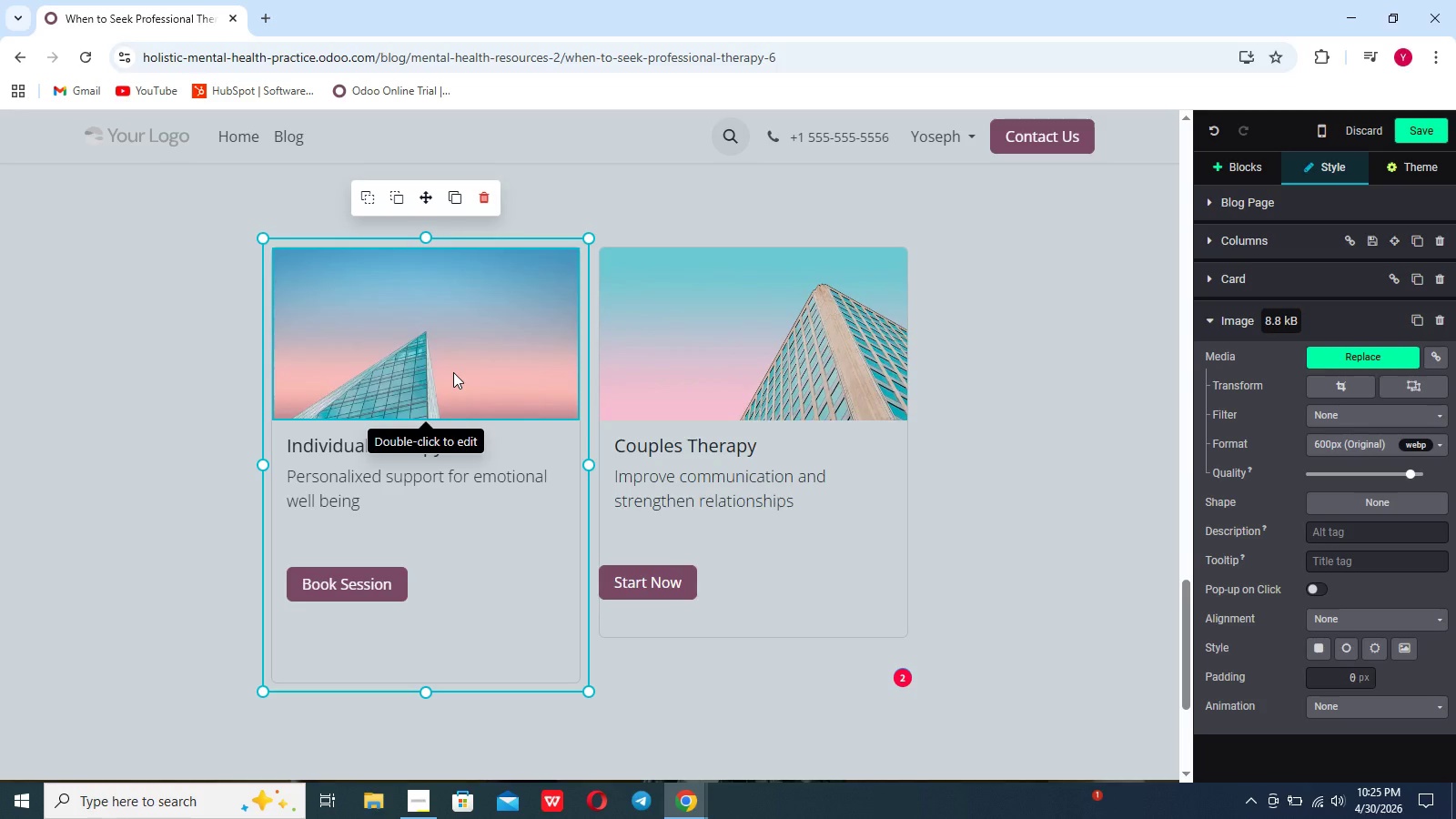 
double_click([453, 372])
 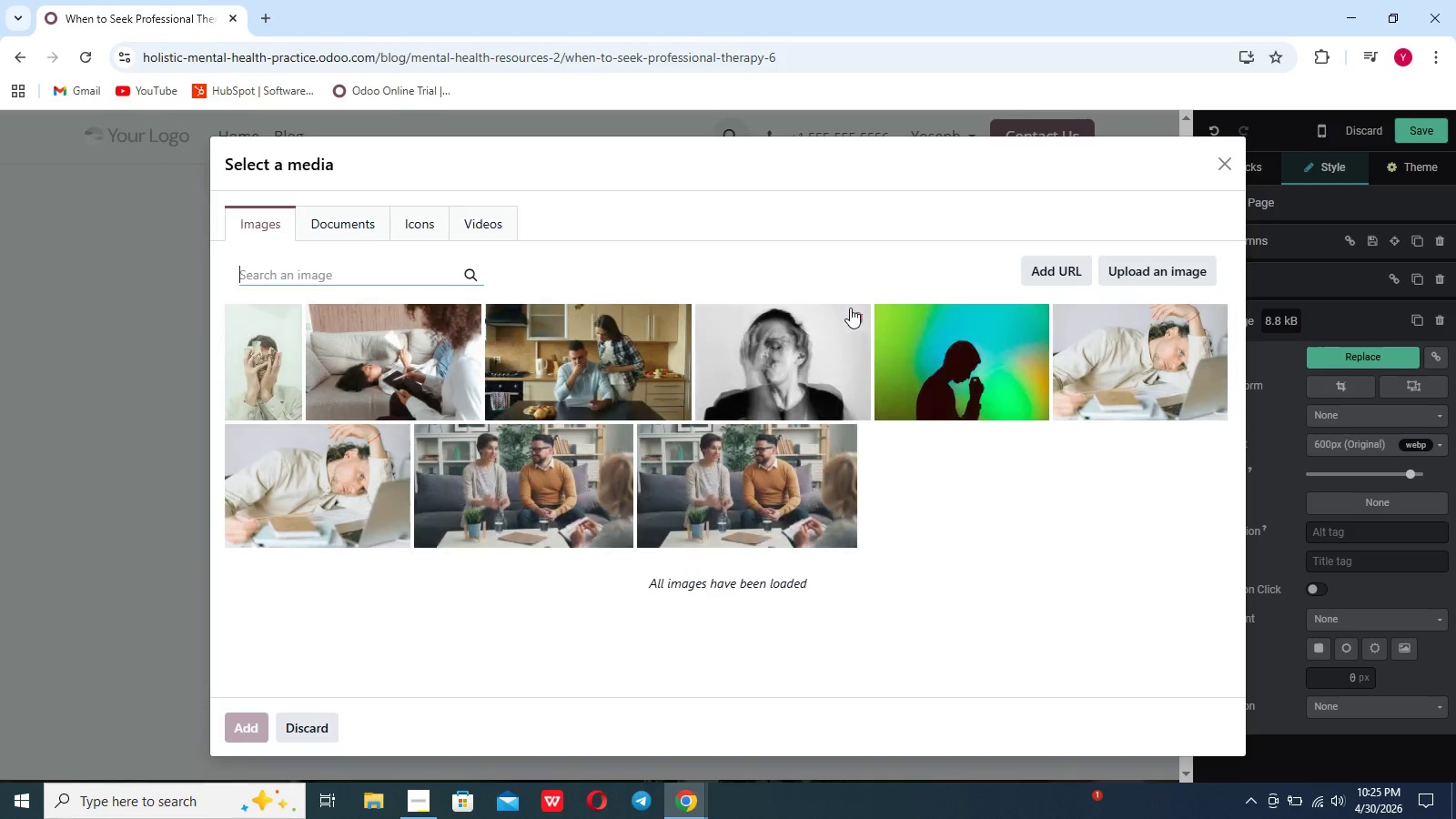 
left_click([1130, 280])
 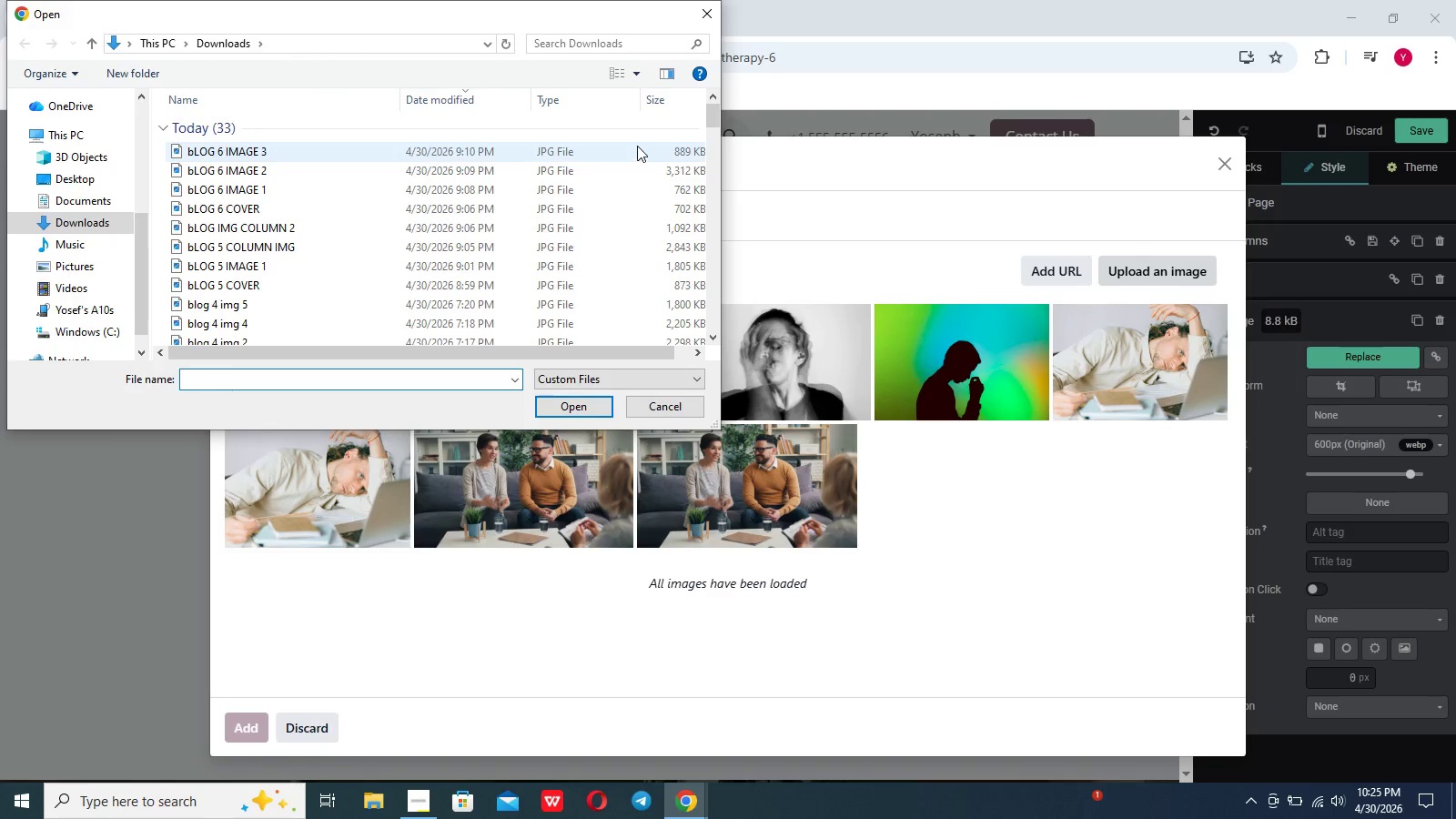 
left_click([519, 161])
 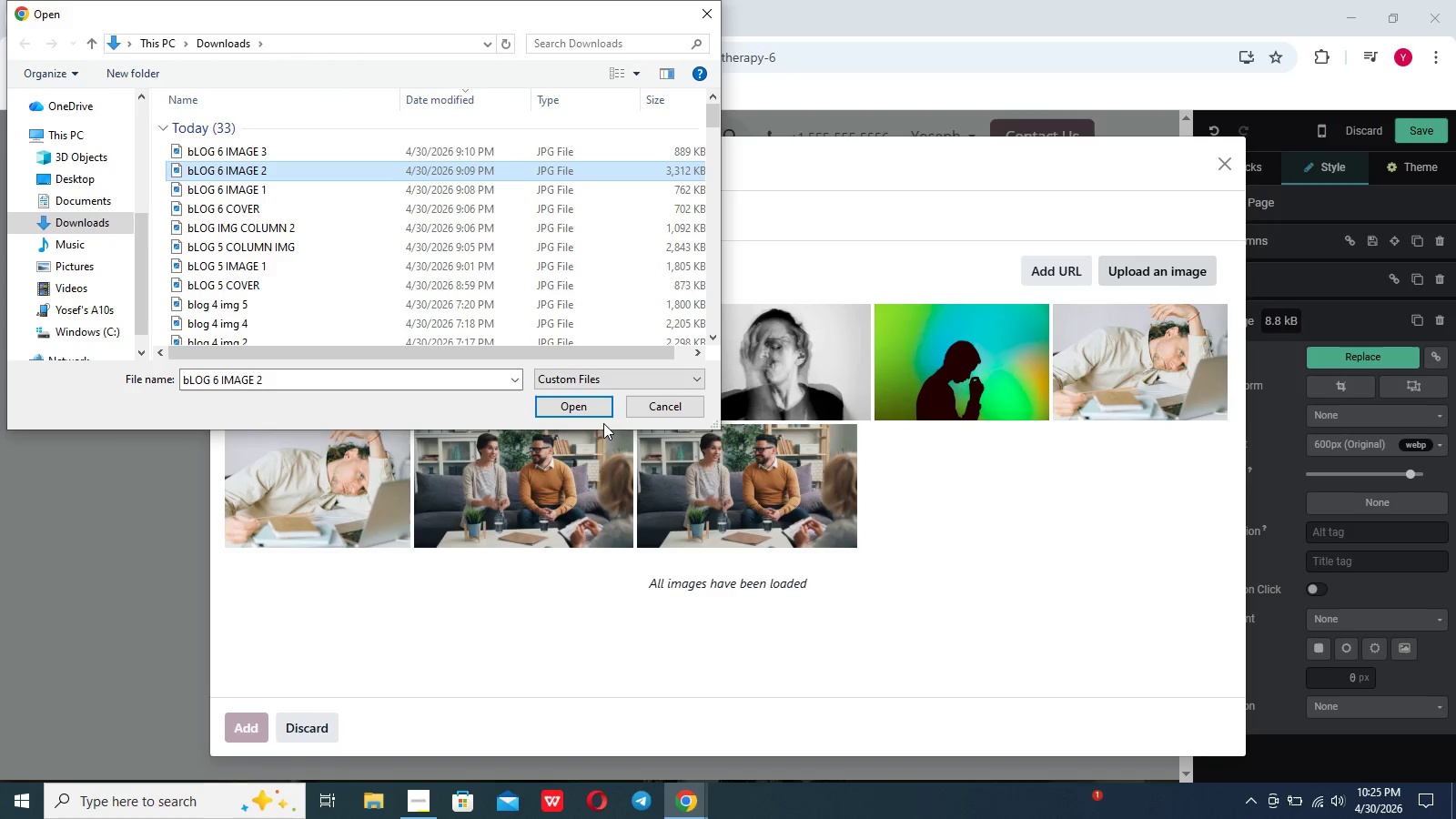 
left_click([598, 414])
 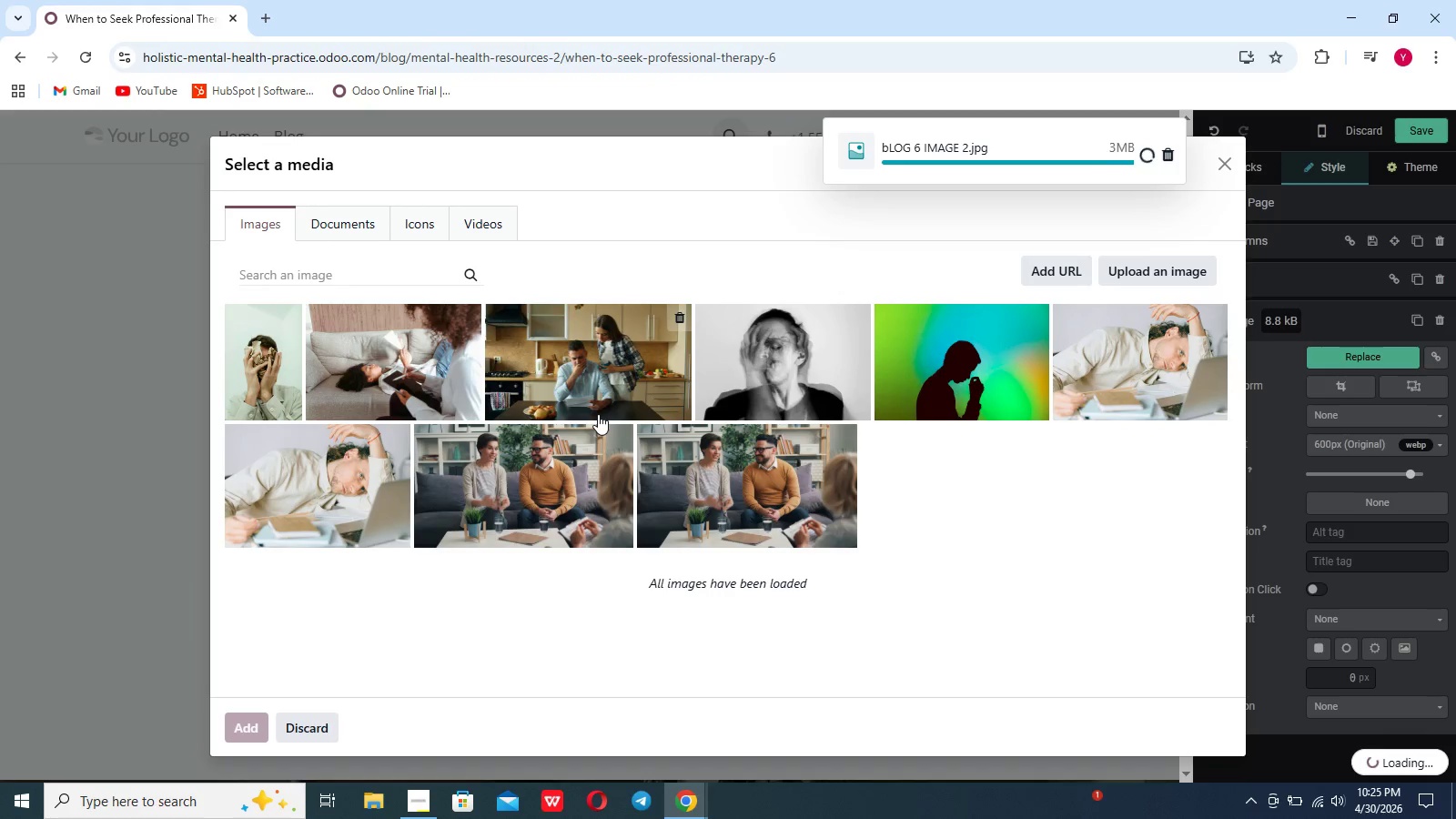 
wait(14.2)
 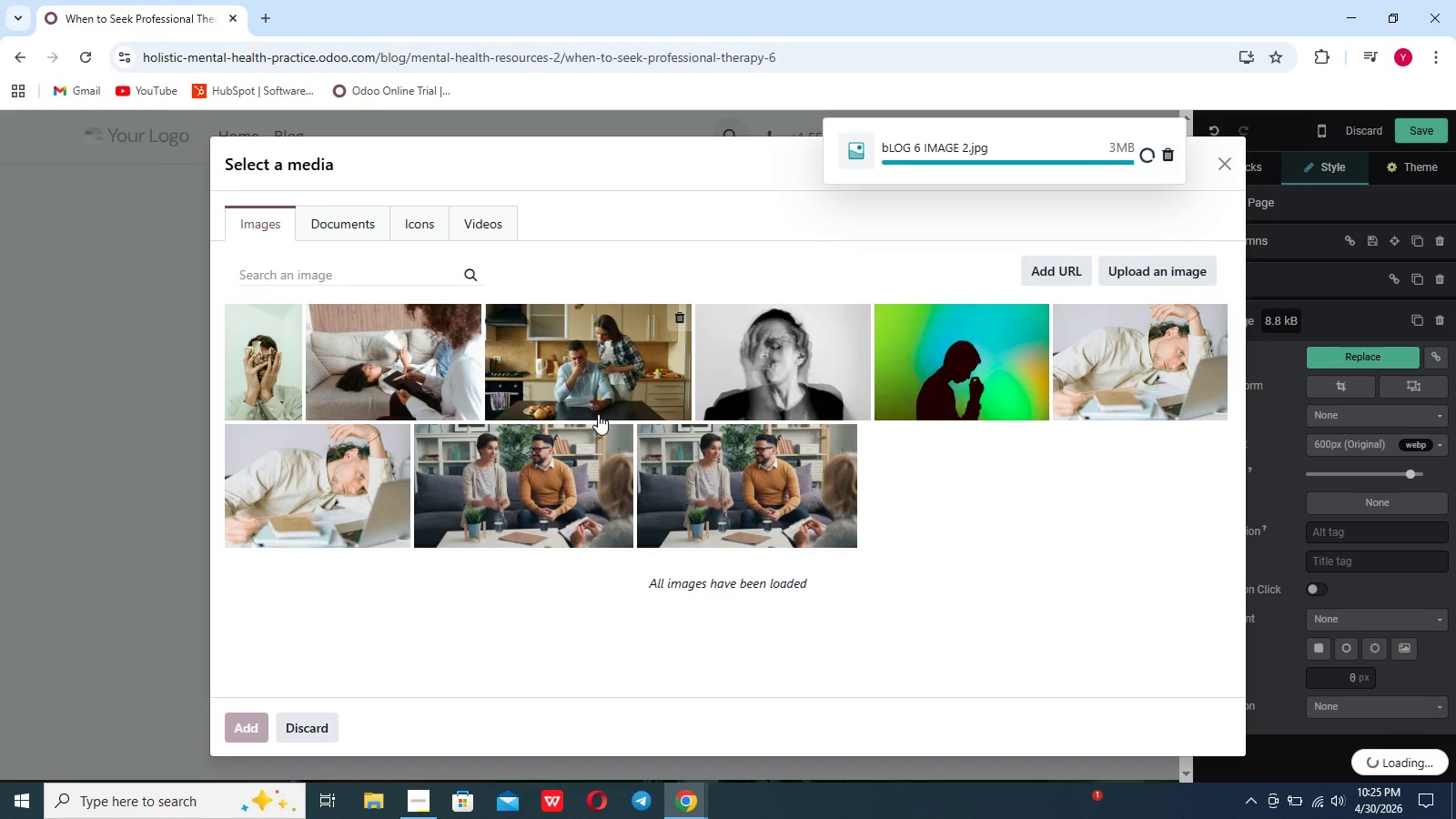 
left_click([683, 354])
 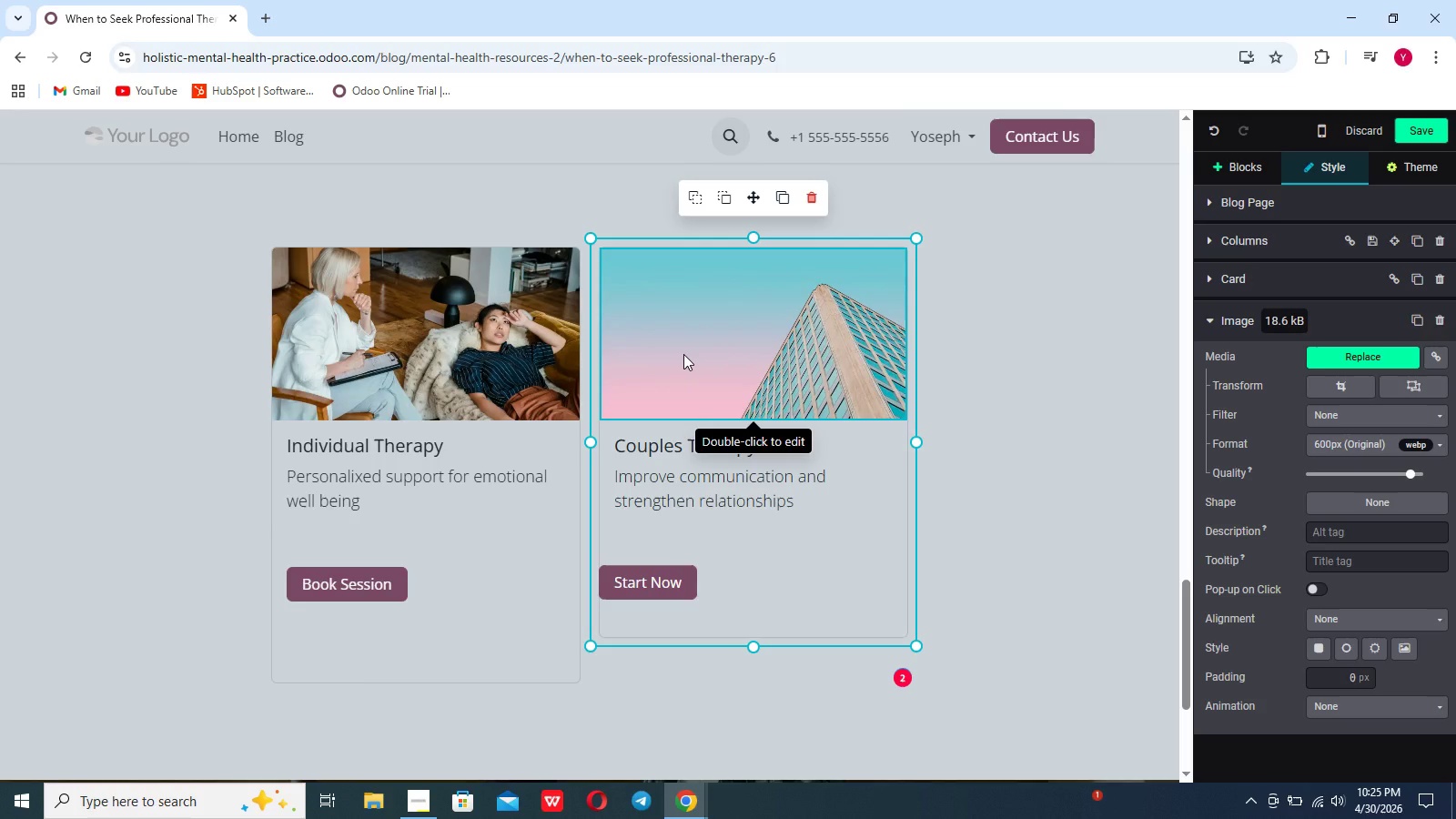 
left_click([683, 354])
 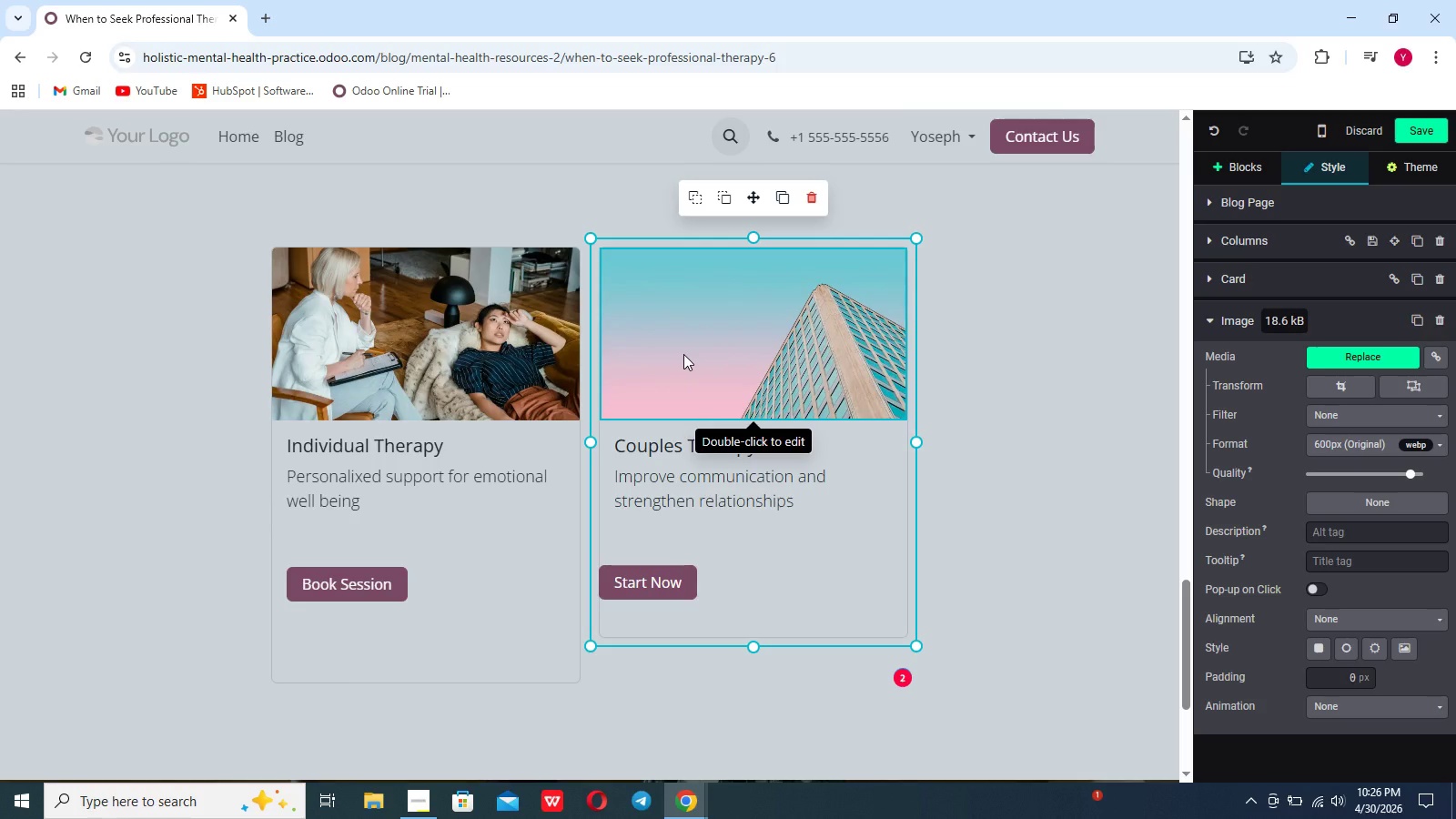 
left_click([741, 361])
 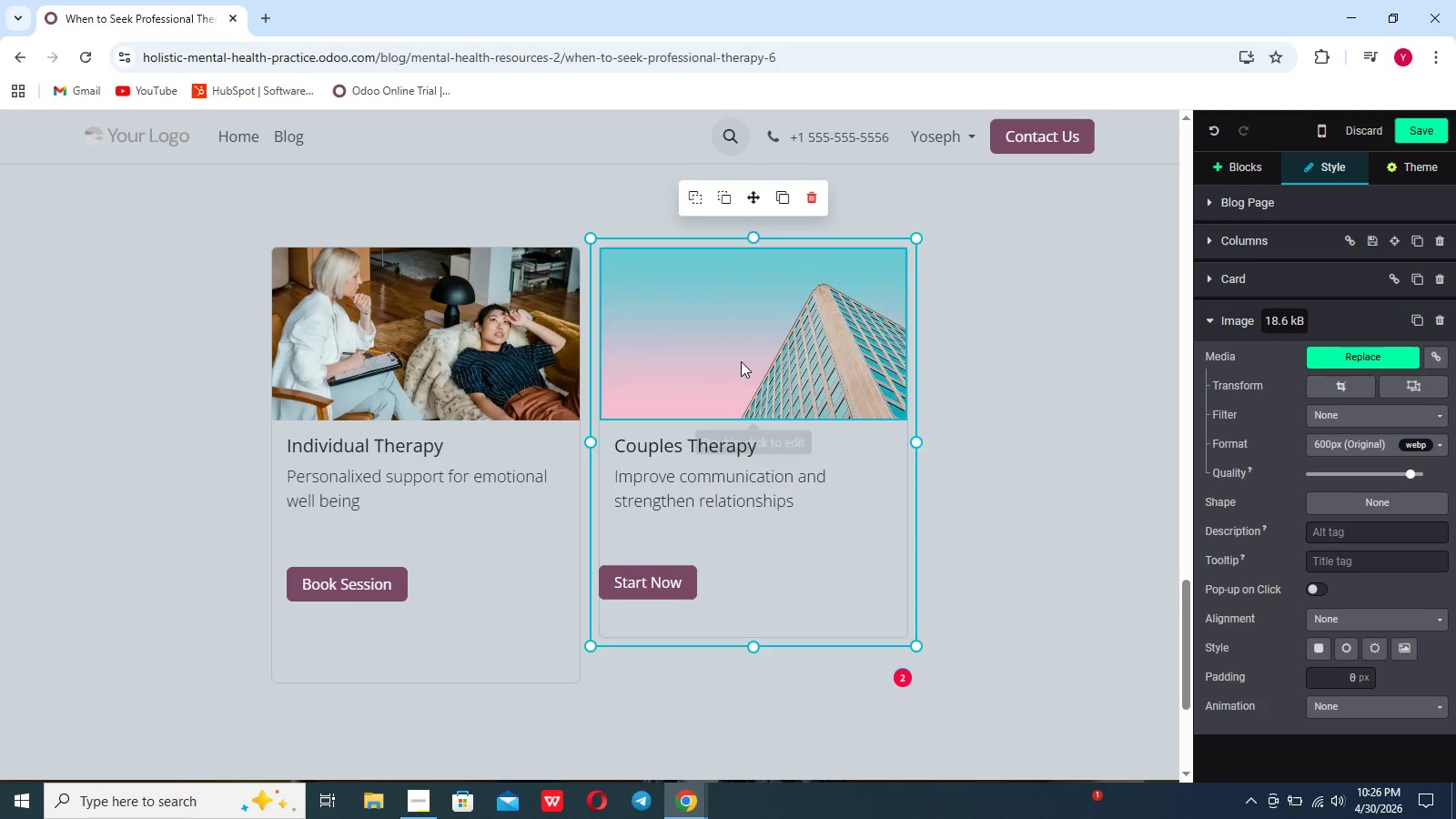 
double_click([741, 361])
 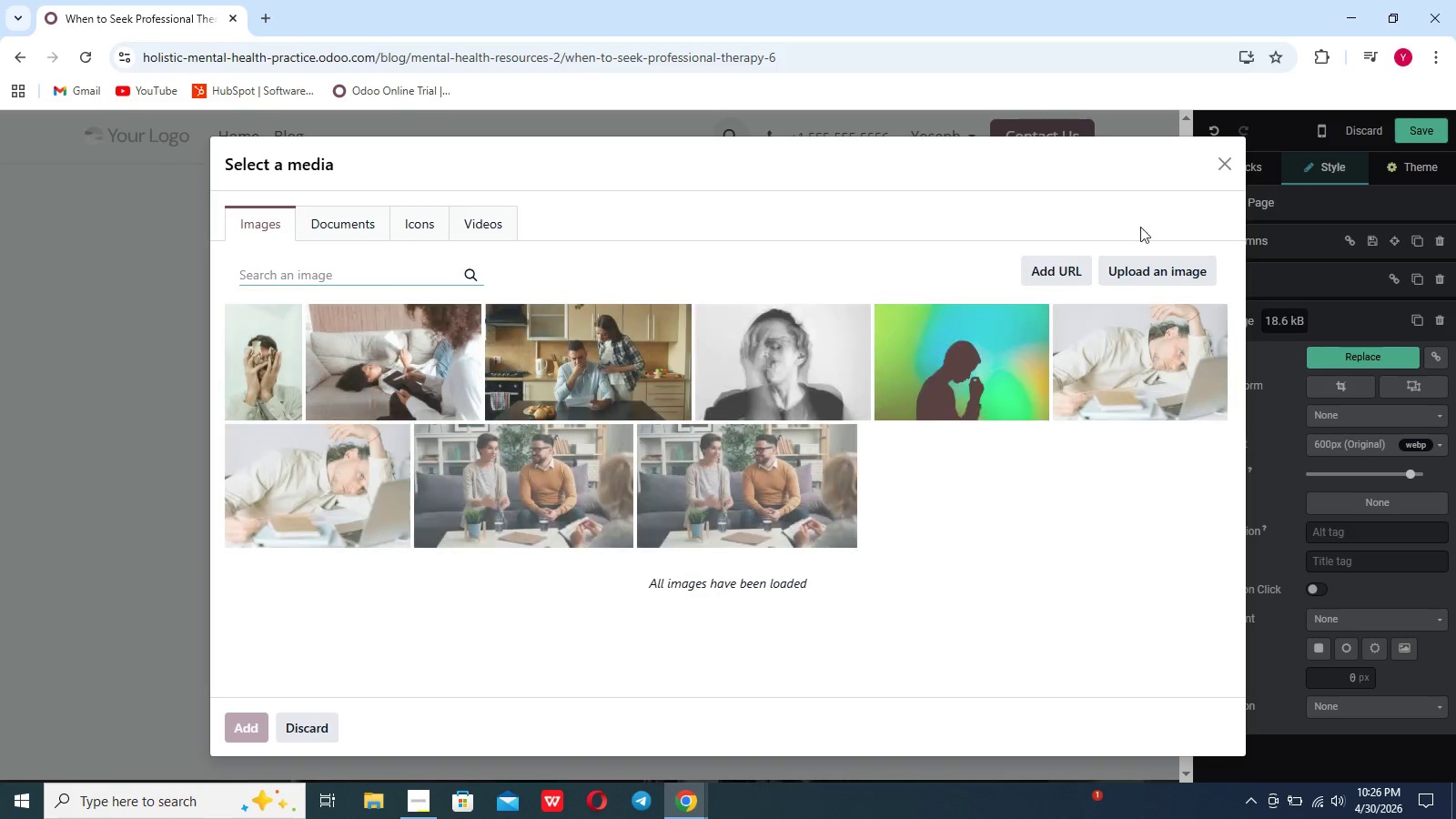 
left_click([1155, 267])
 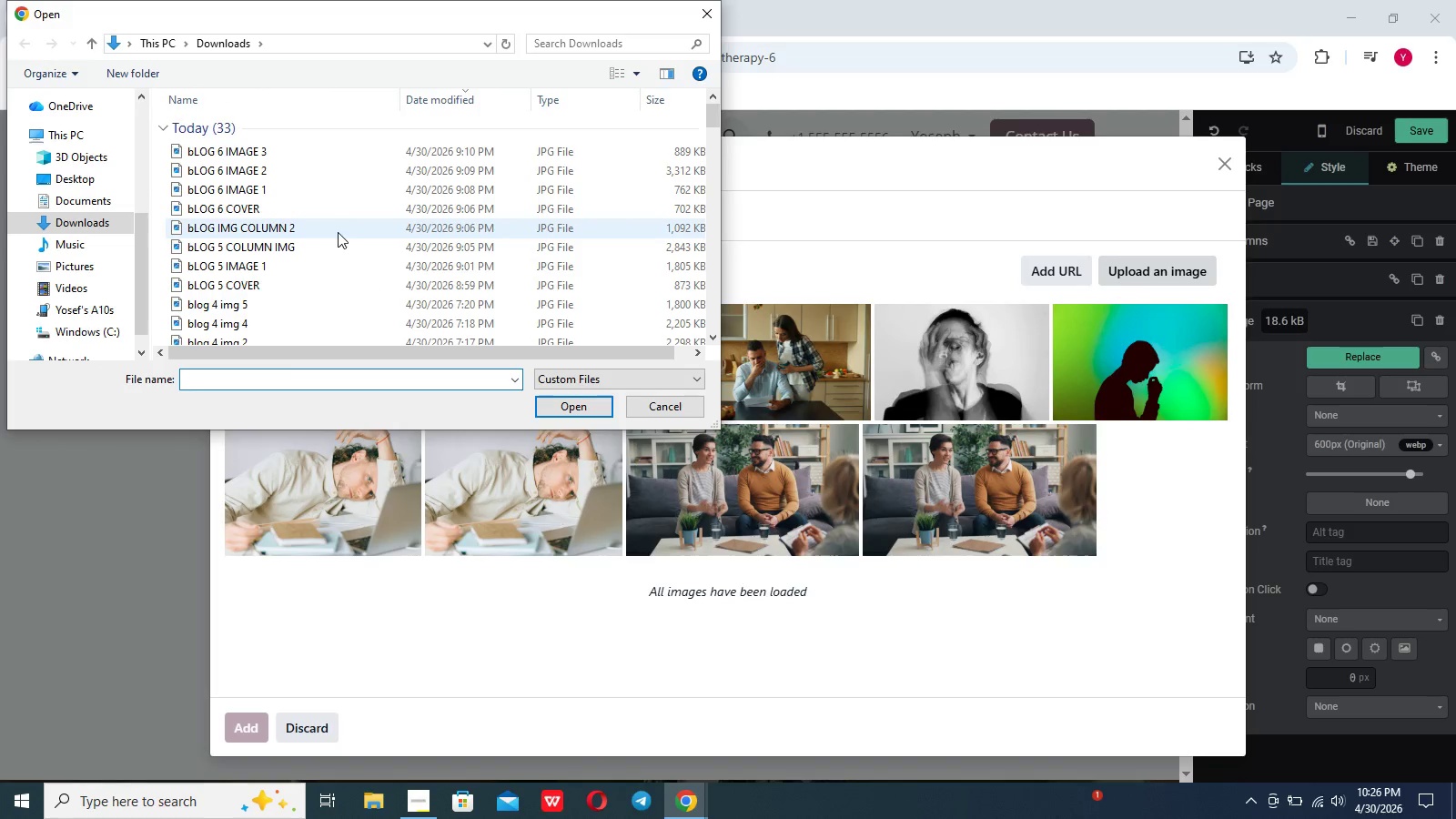 
left_click([318, 142])
 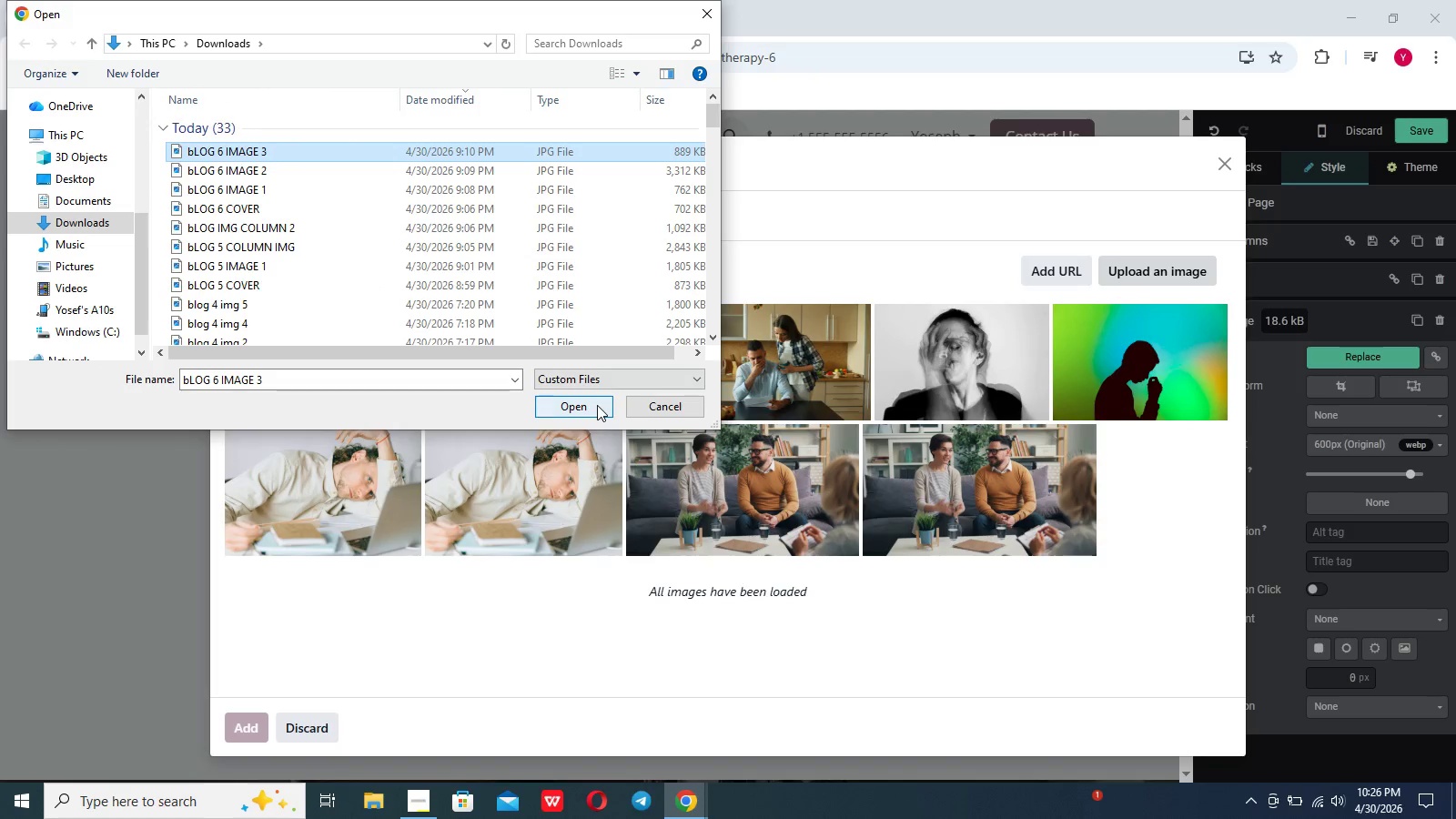 
left_click([593, 406])
 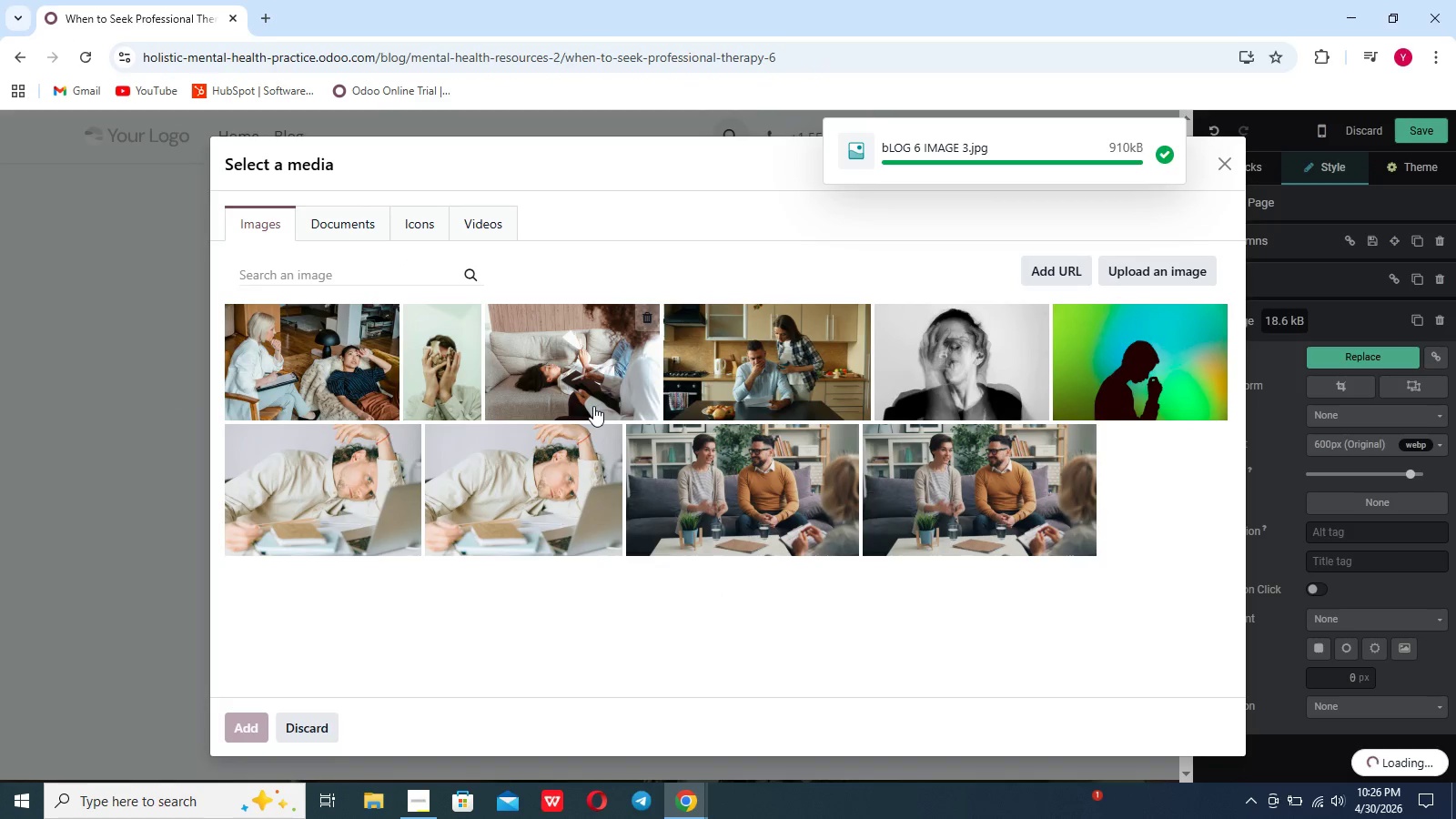 
wait(8.41)
 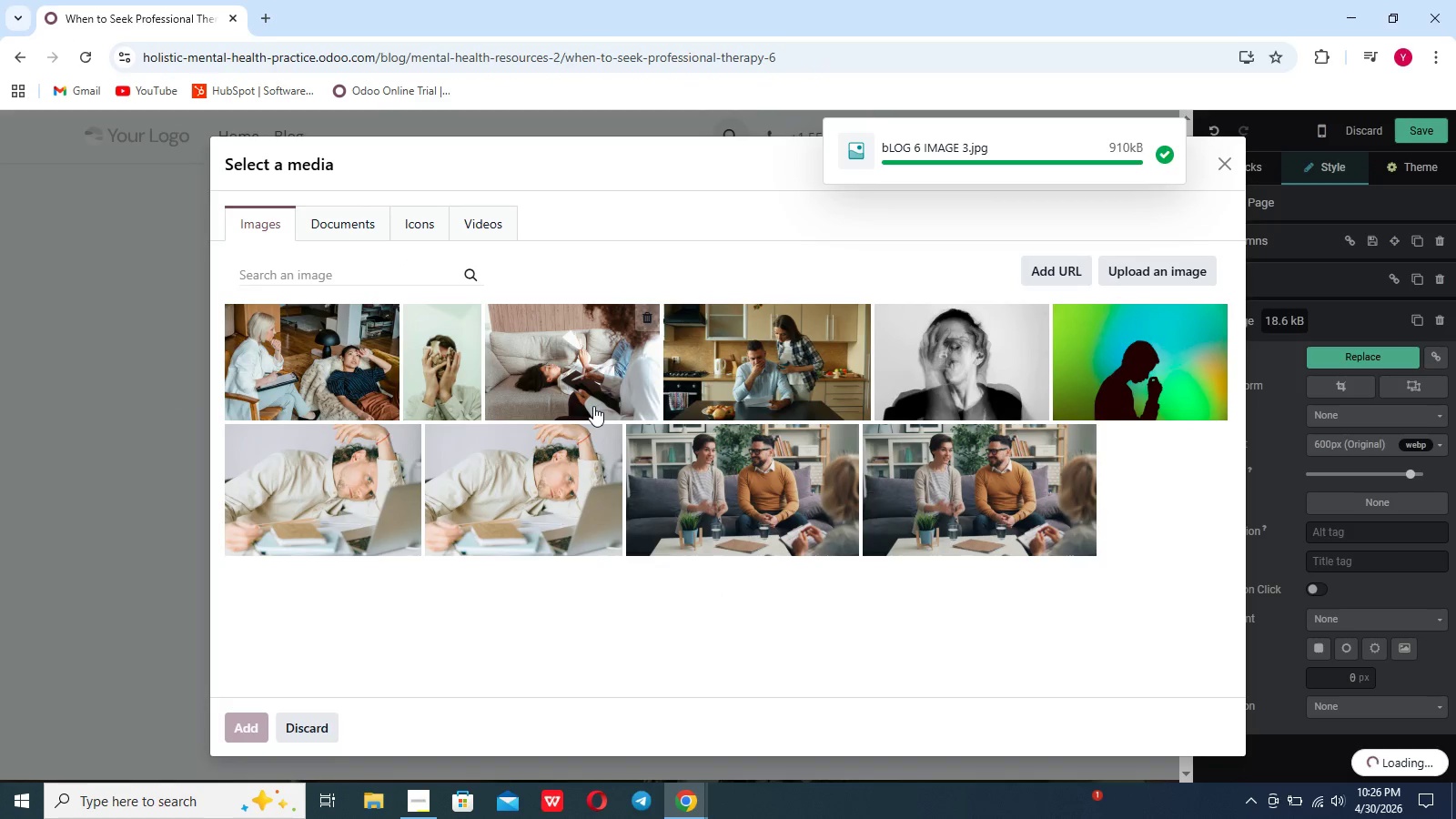 
left_click([184, 550])
 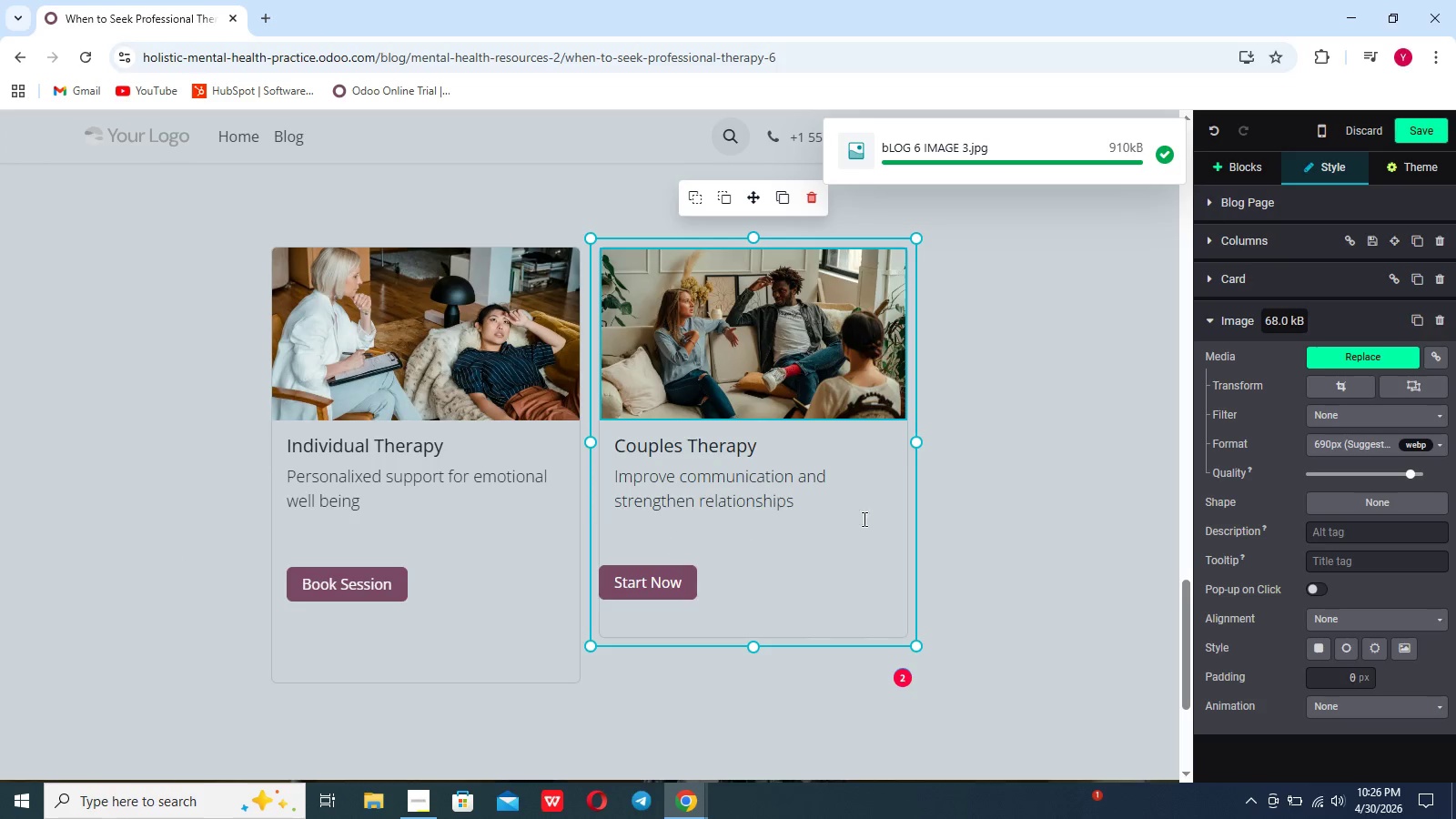 
left_click([1006, 507])
 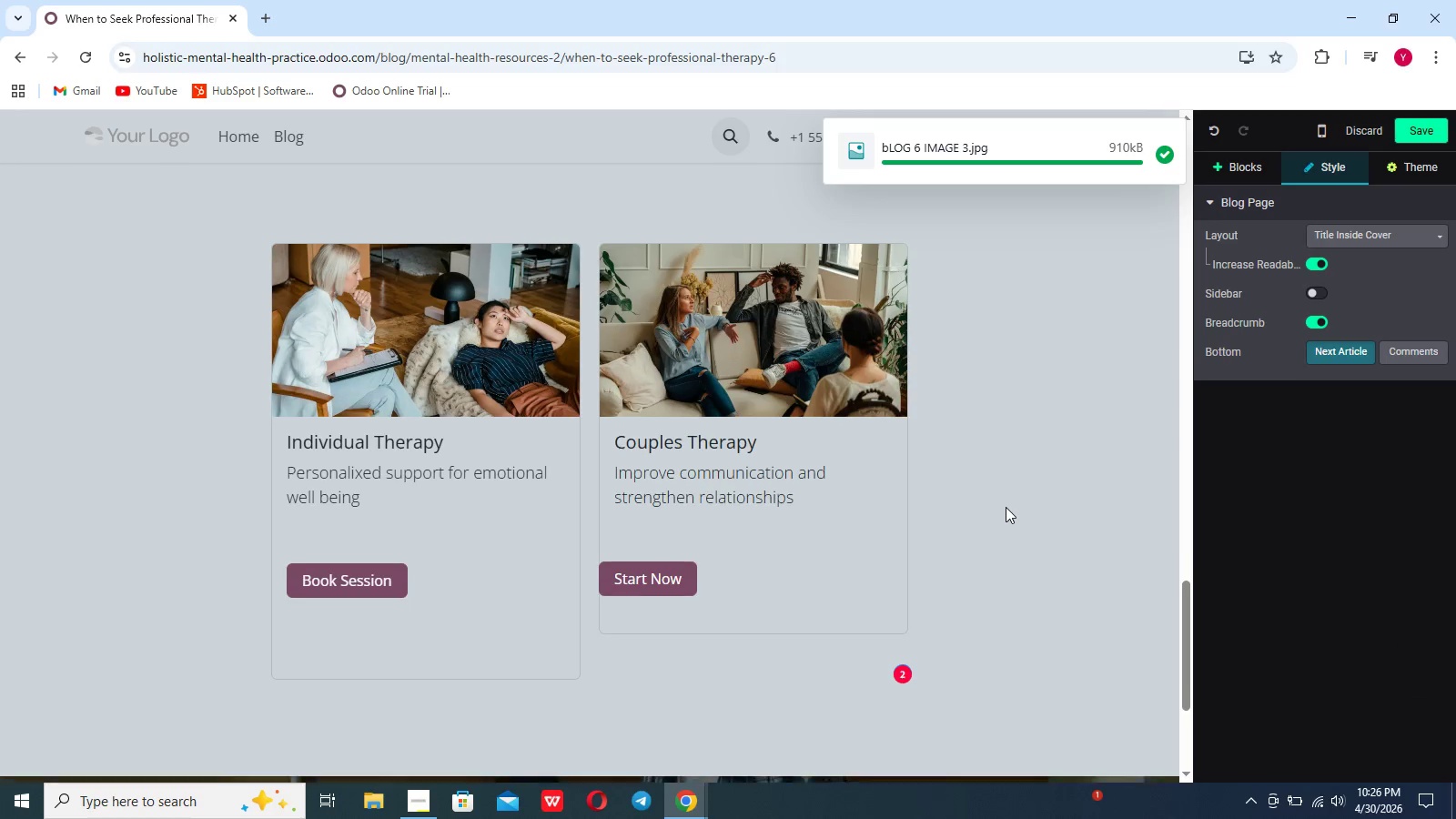 
scroll: coordinate [1006, 507], scroll_direction: down, amount: 10.0
 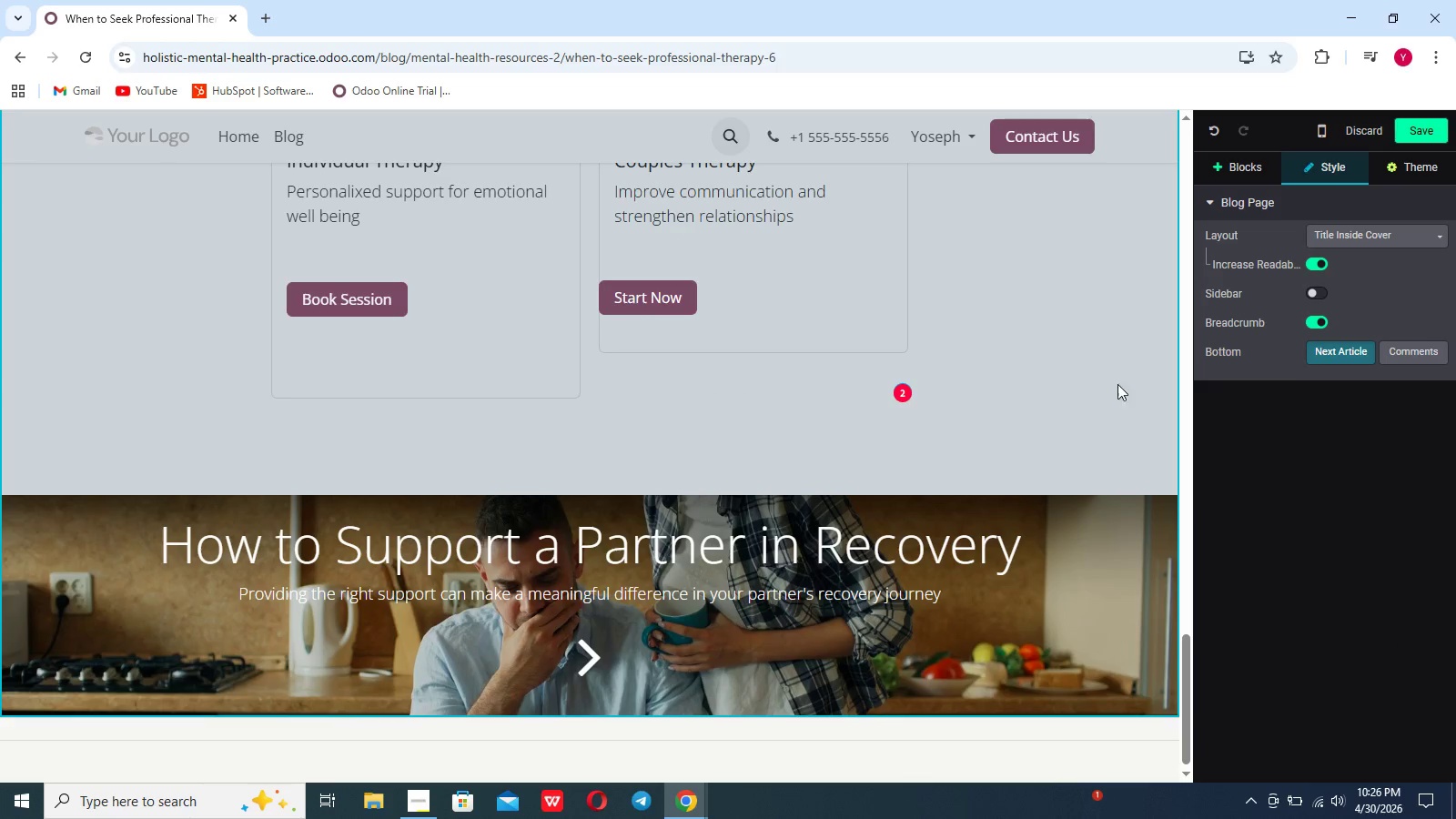 
left_click([1231, 179])
 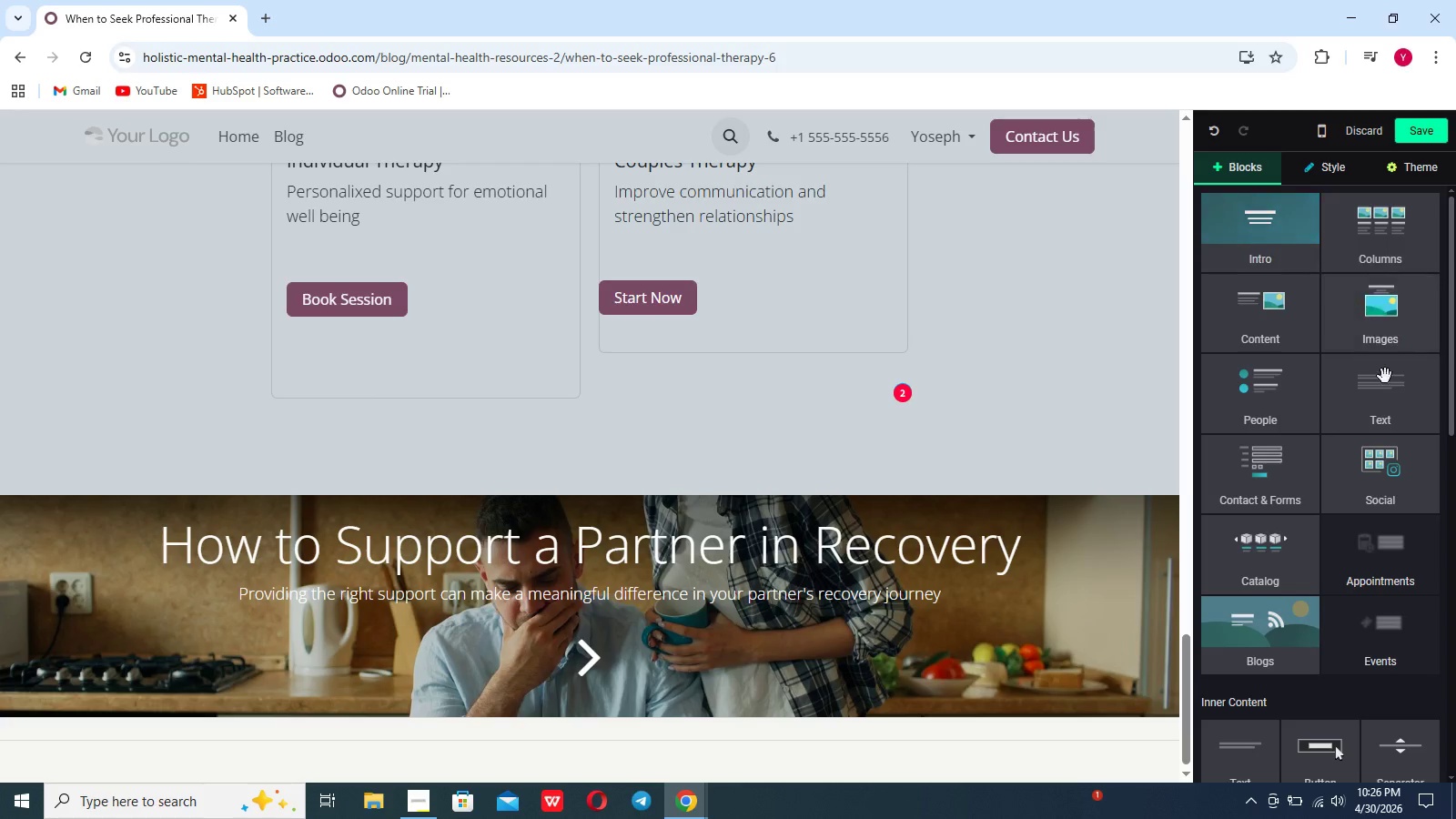 
left_click([1390, 403])
 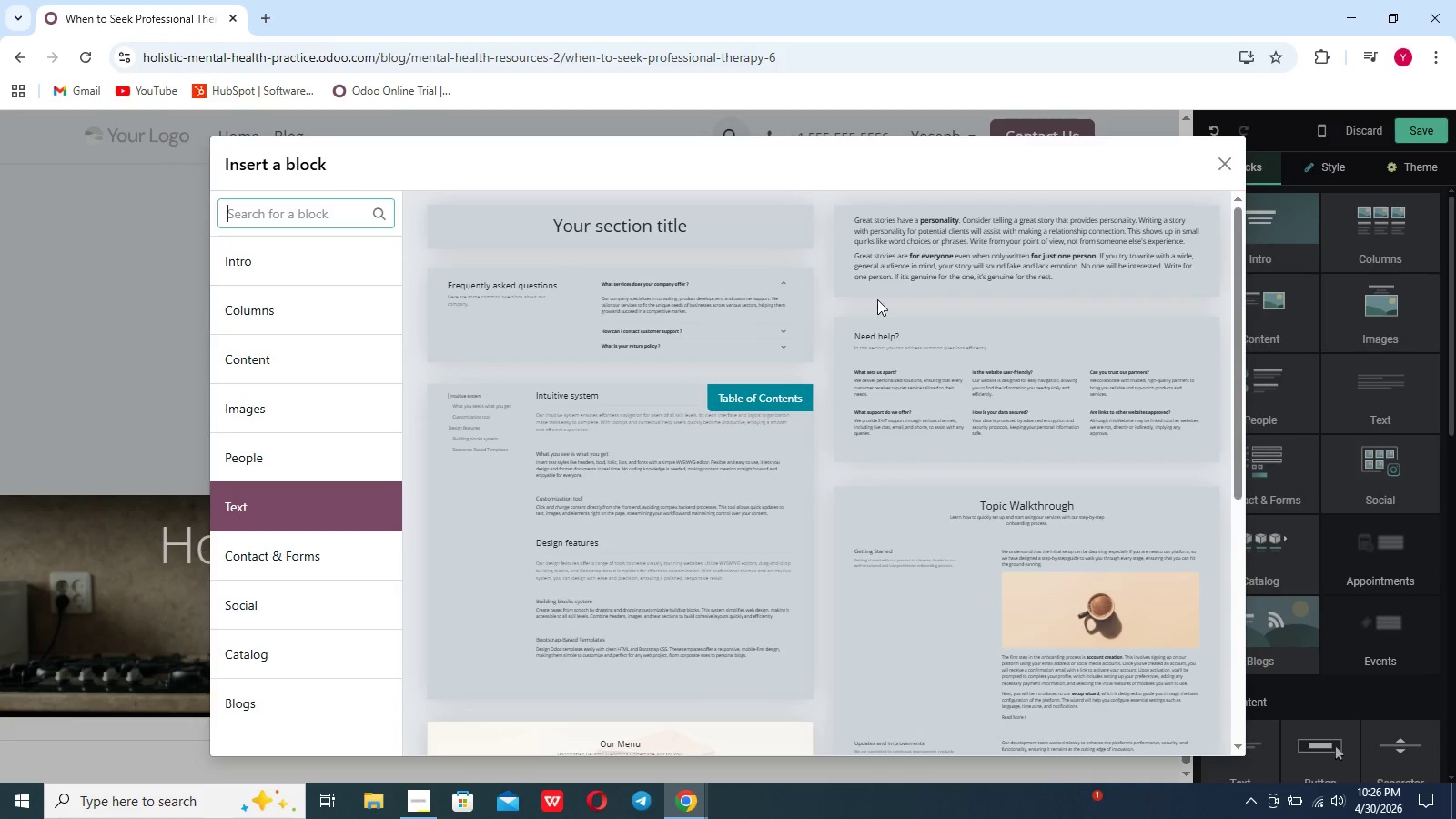 
left_click([898, 282])
 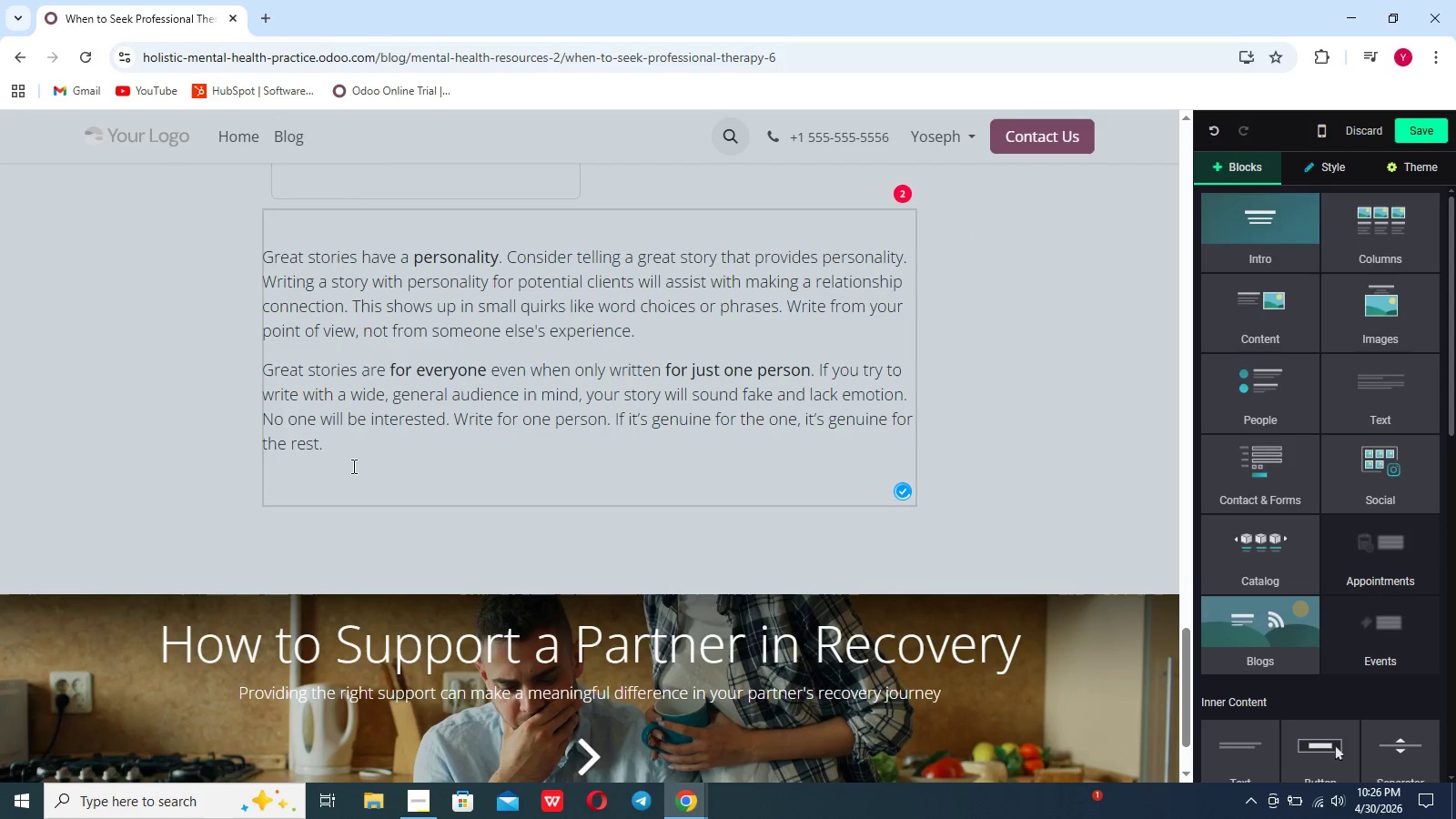 
left_click_drag(start_coordinate=[352, 466], to_coordinate=[251, 252])
 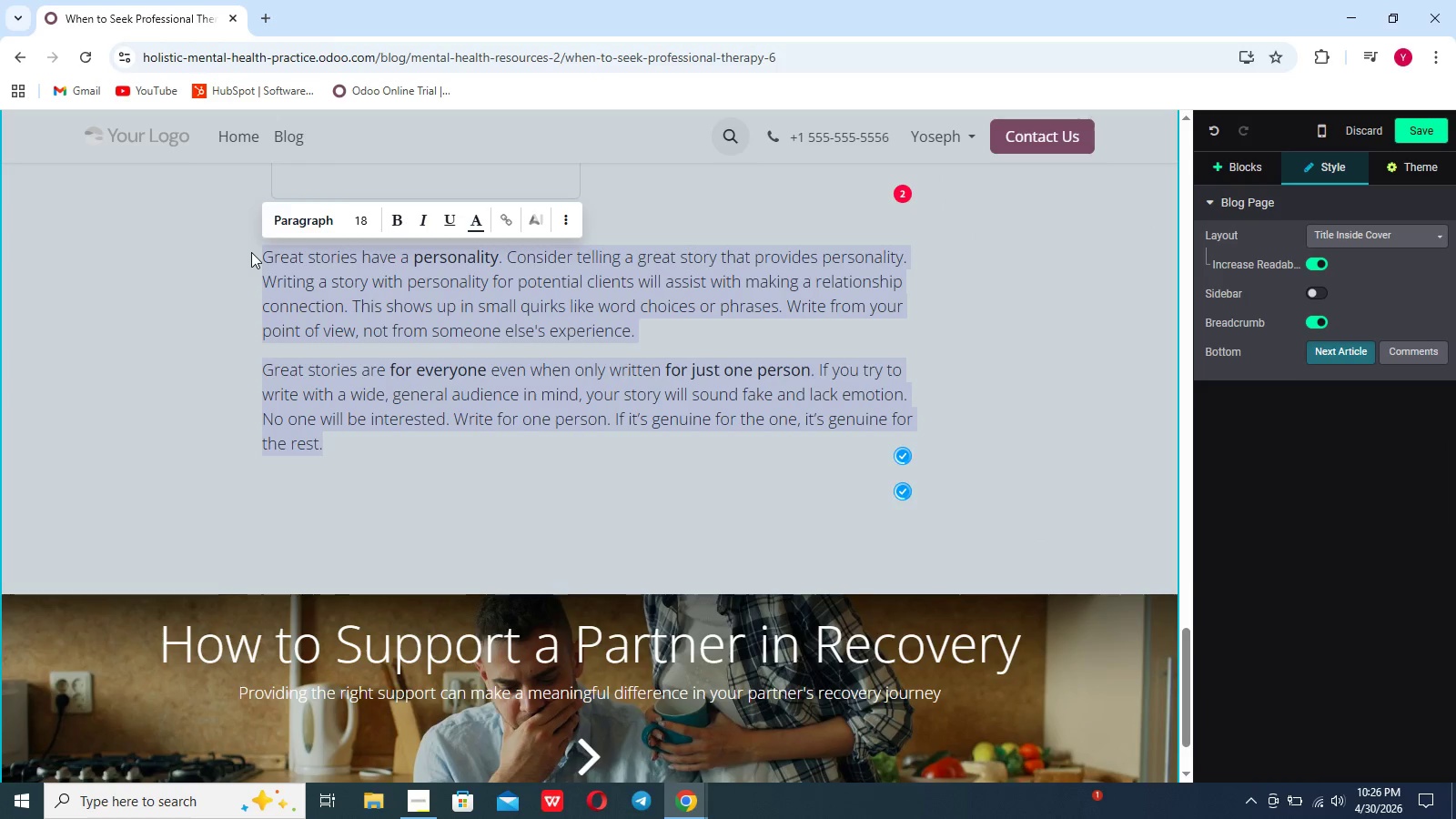 
key(Backspace)
type(Seeking therapy is)
 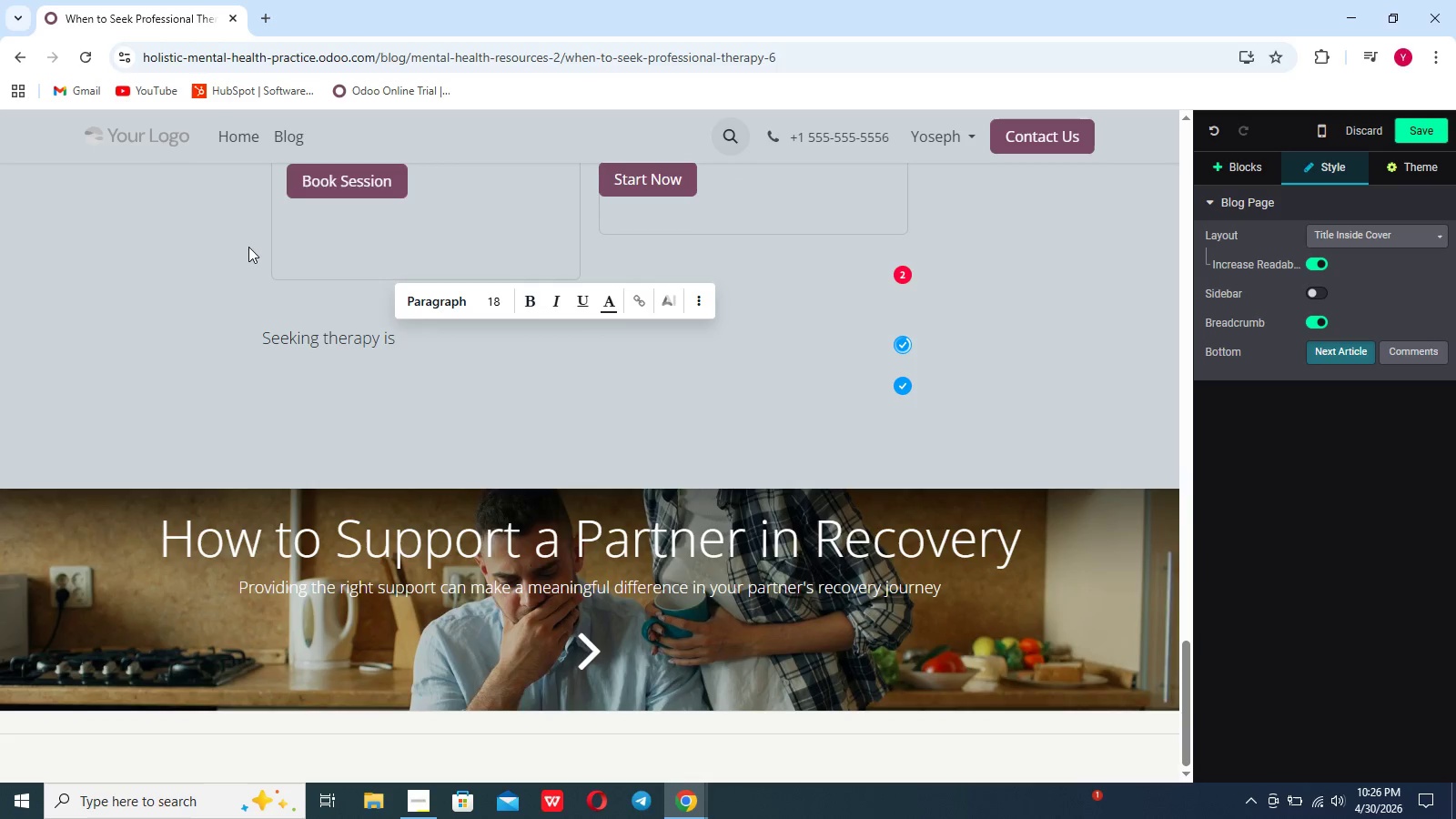 
scroll: coordinate [248, 247], scroll_direction: down, amount: 14.0
 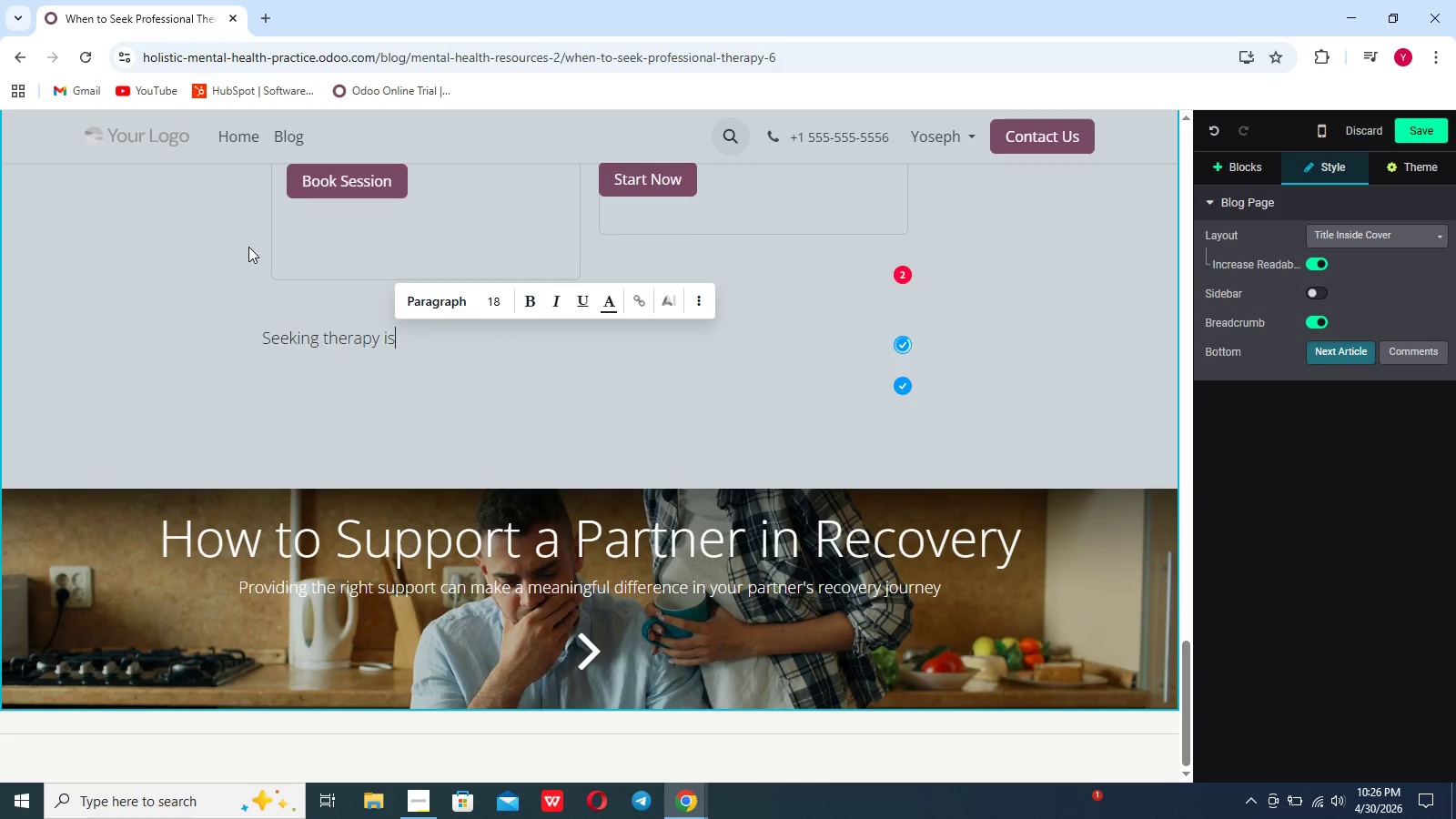 
type( a proactive step toward improving your mental health. Youd)
key(Backspace)
type( dou)
key(Backspace)
type(n't need to wait for a crisis)
 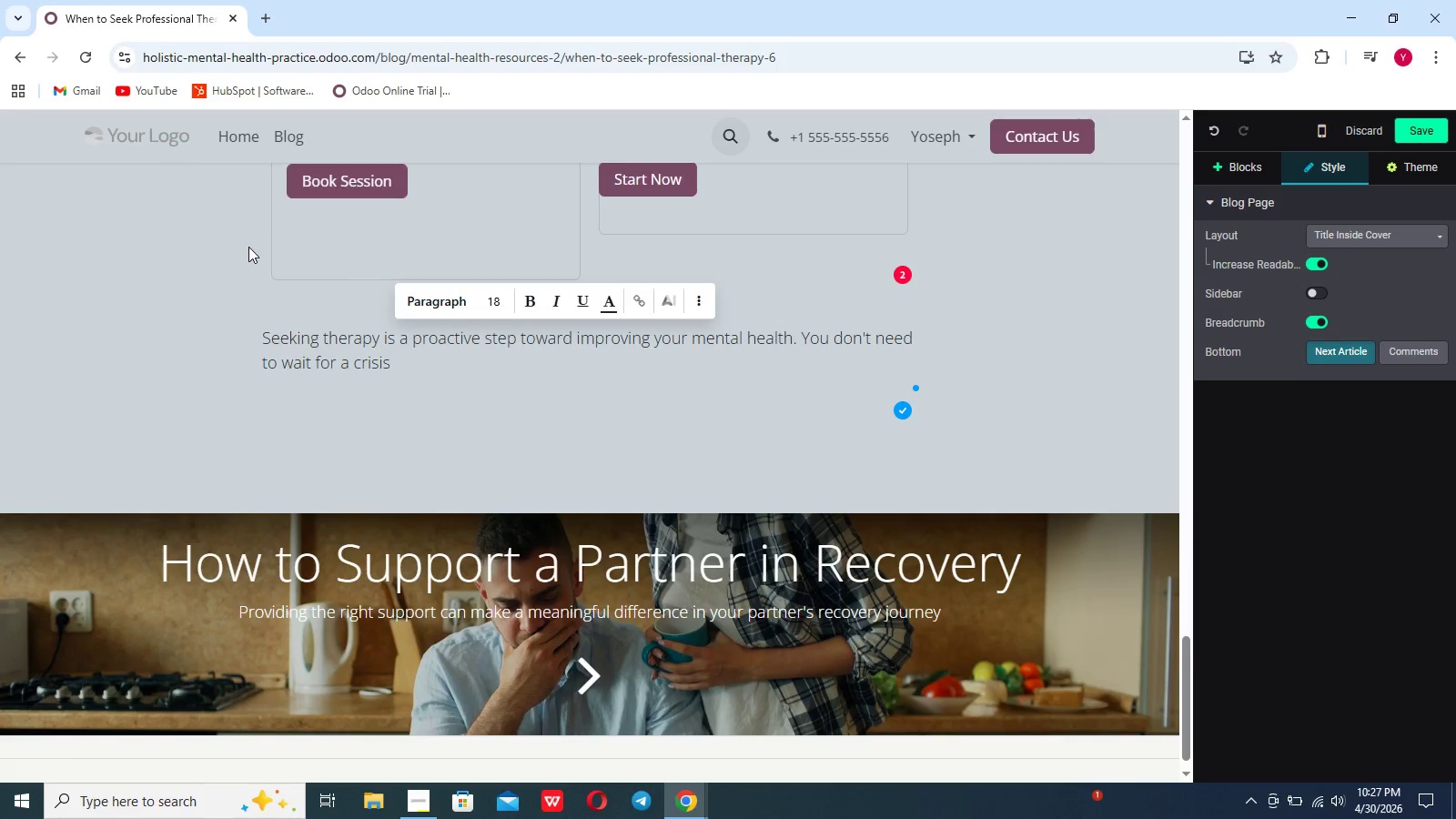 
type(-support is avi)
key(Backspace)
type(ailable whenever you need it.)
 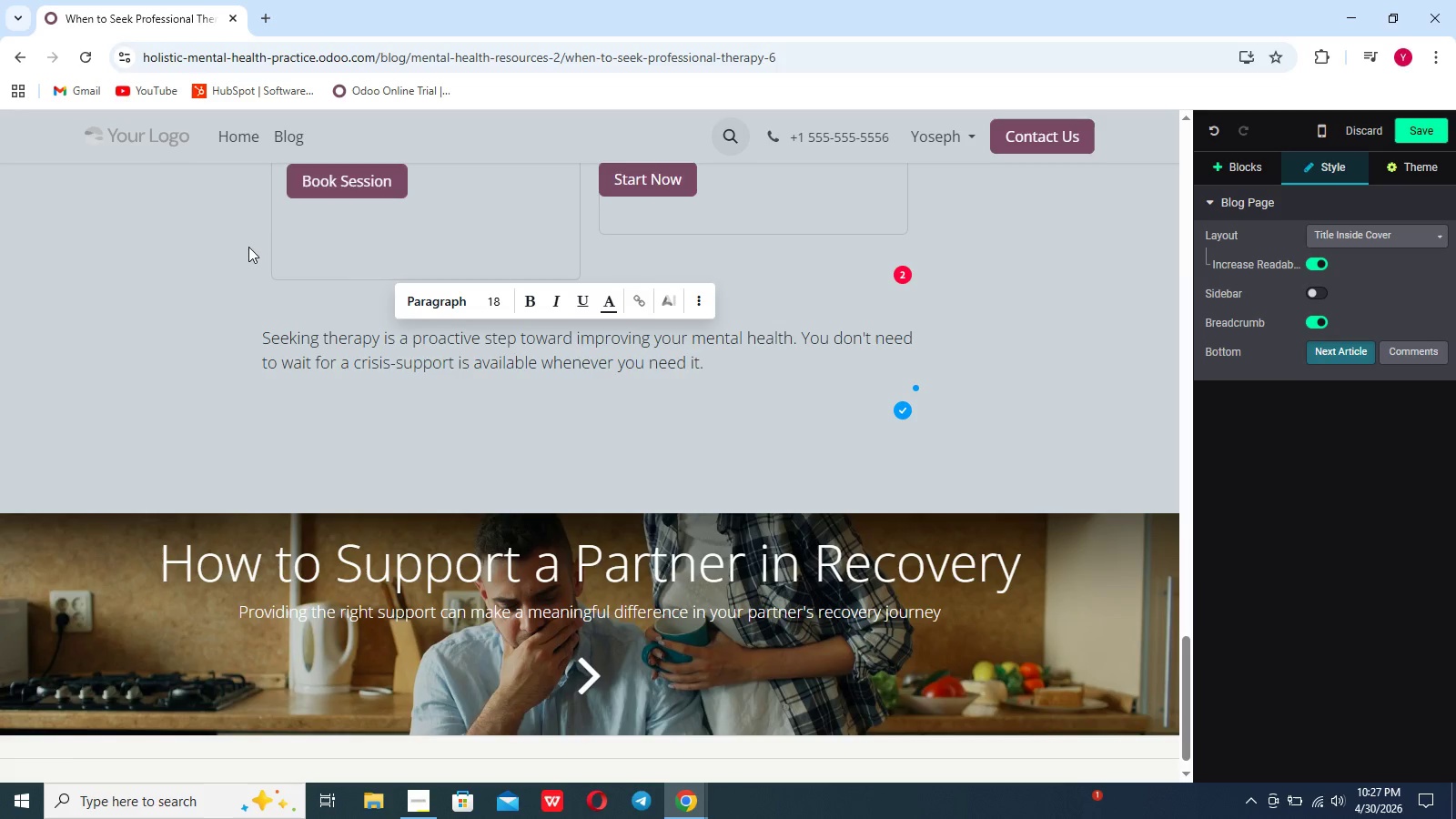 
key(Enter)
 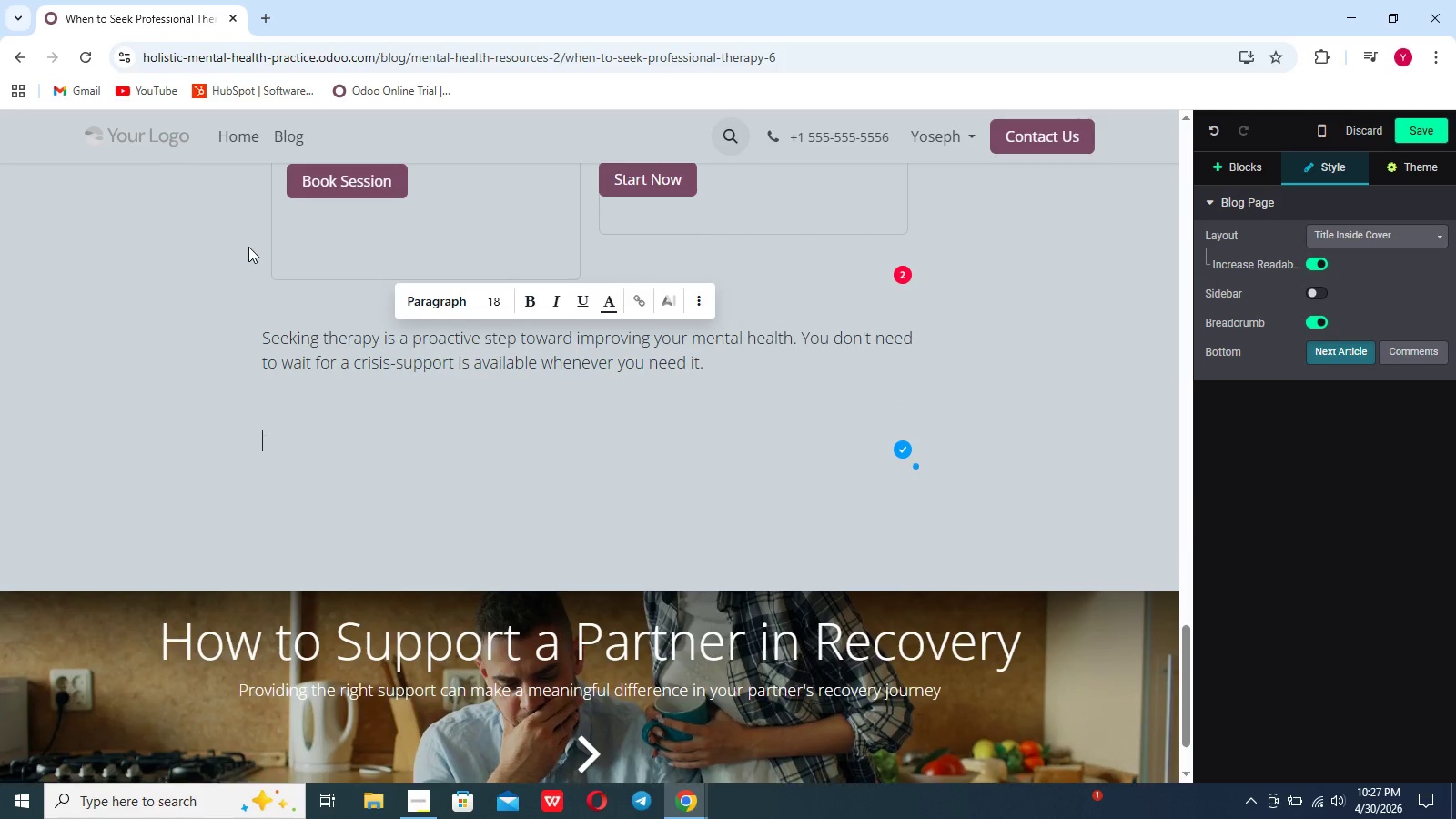 
key(Enter)
 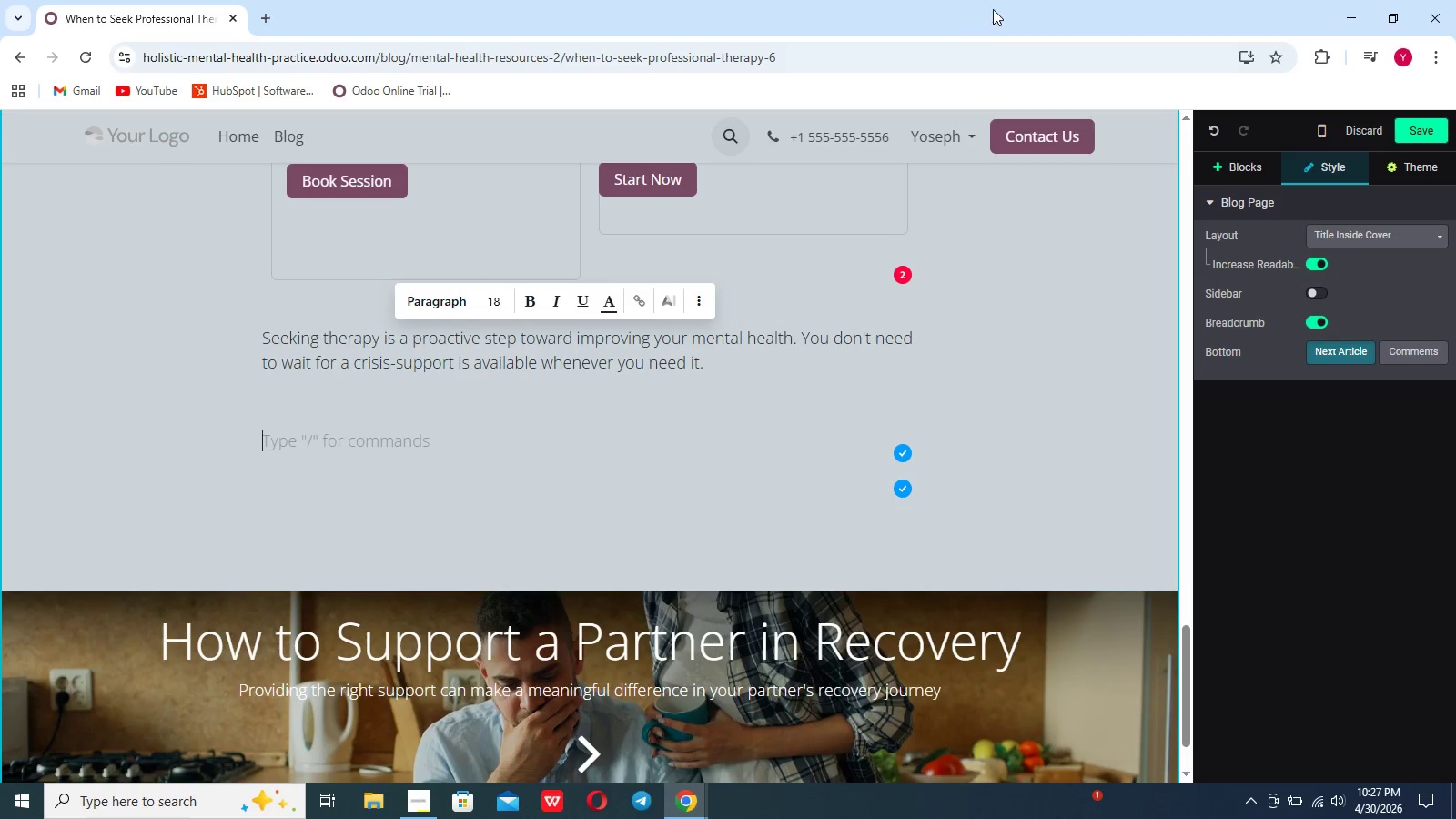 
left_click([1260, 154])
 